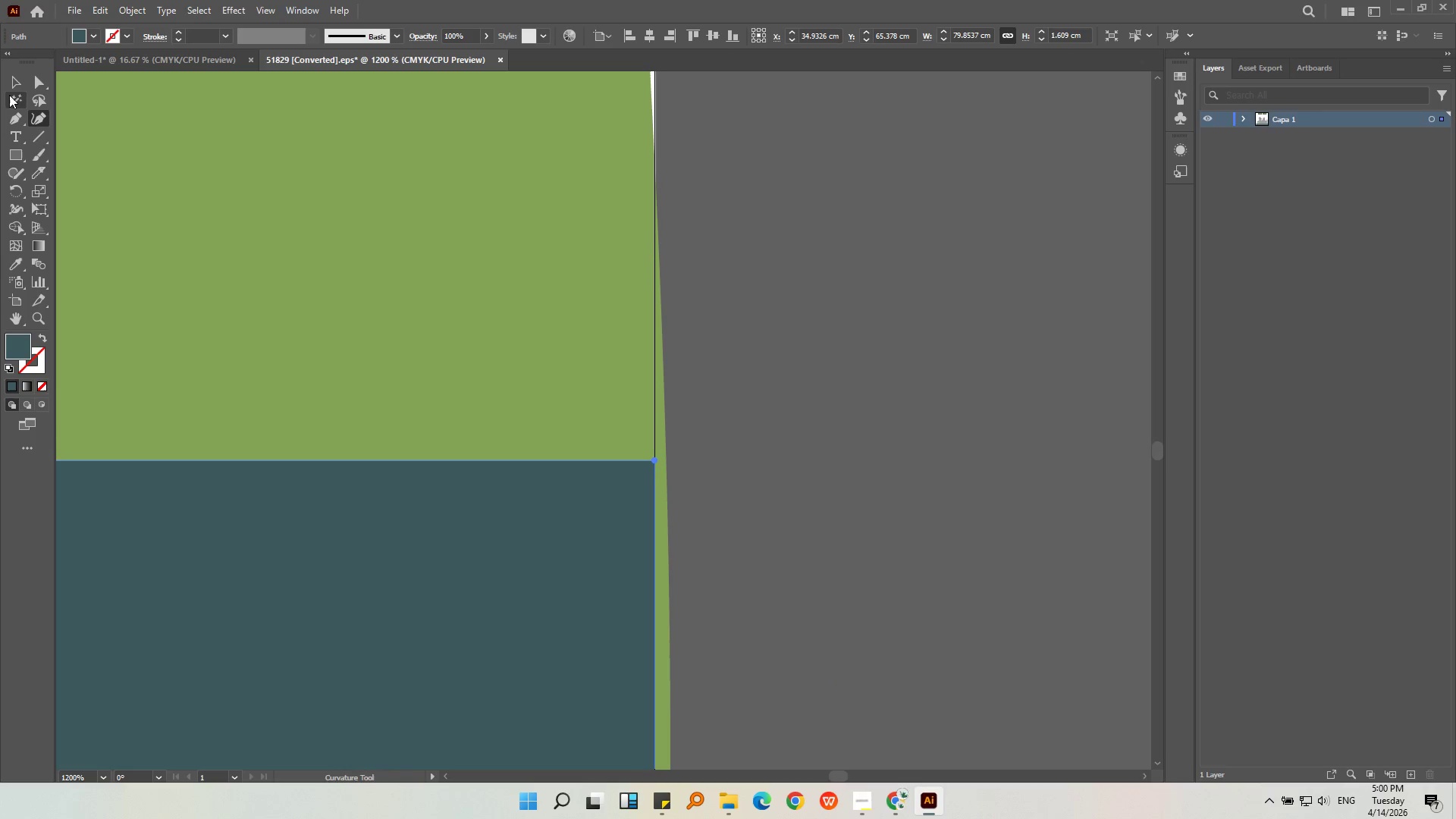 
double_click([11, 85])
 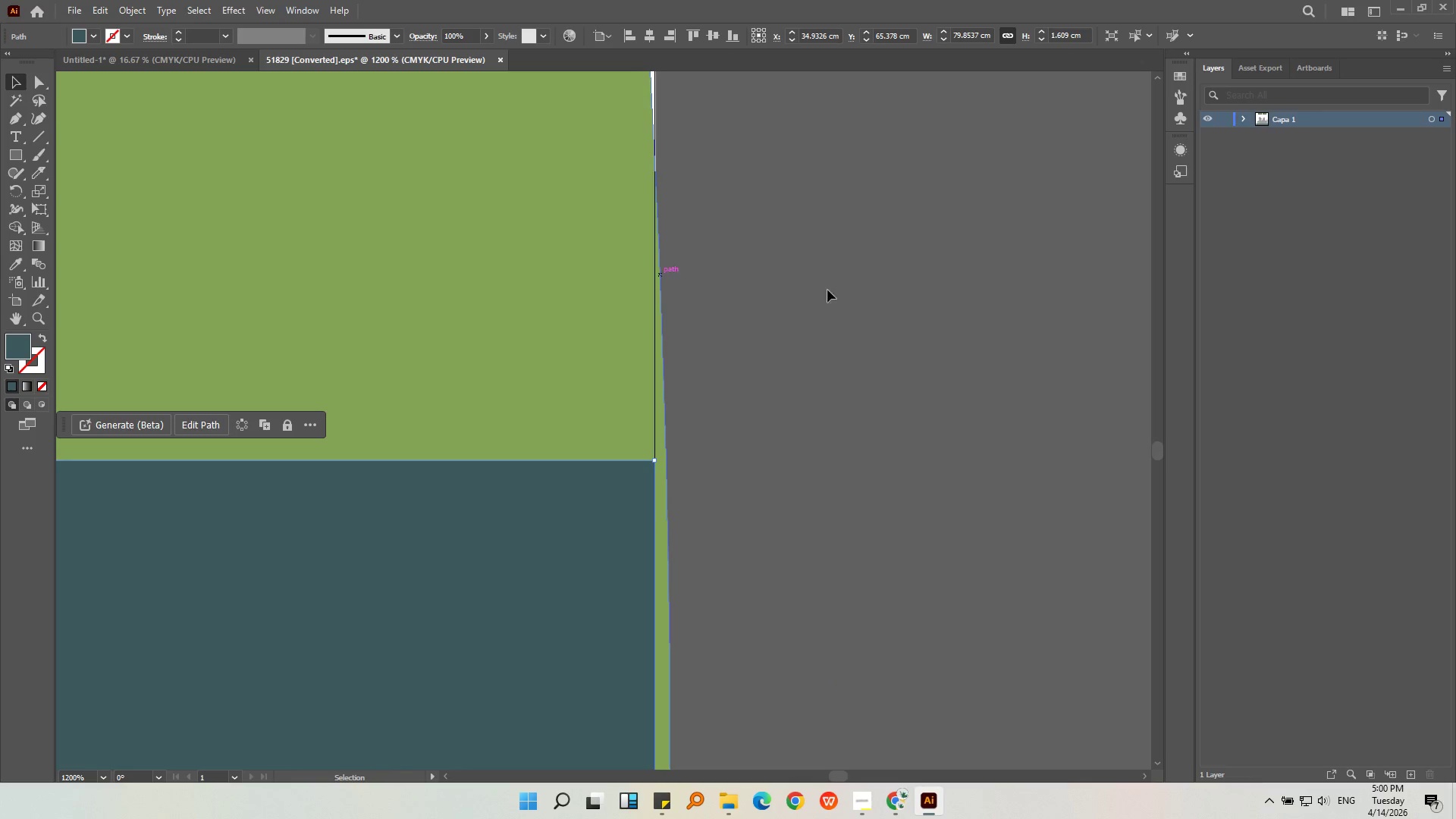 
triple_click([843, 287])
 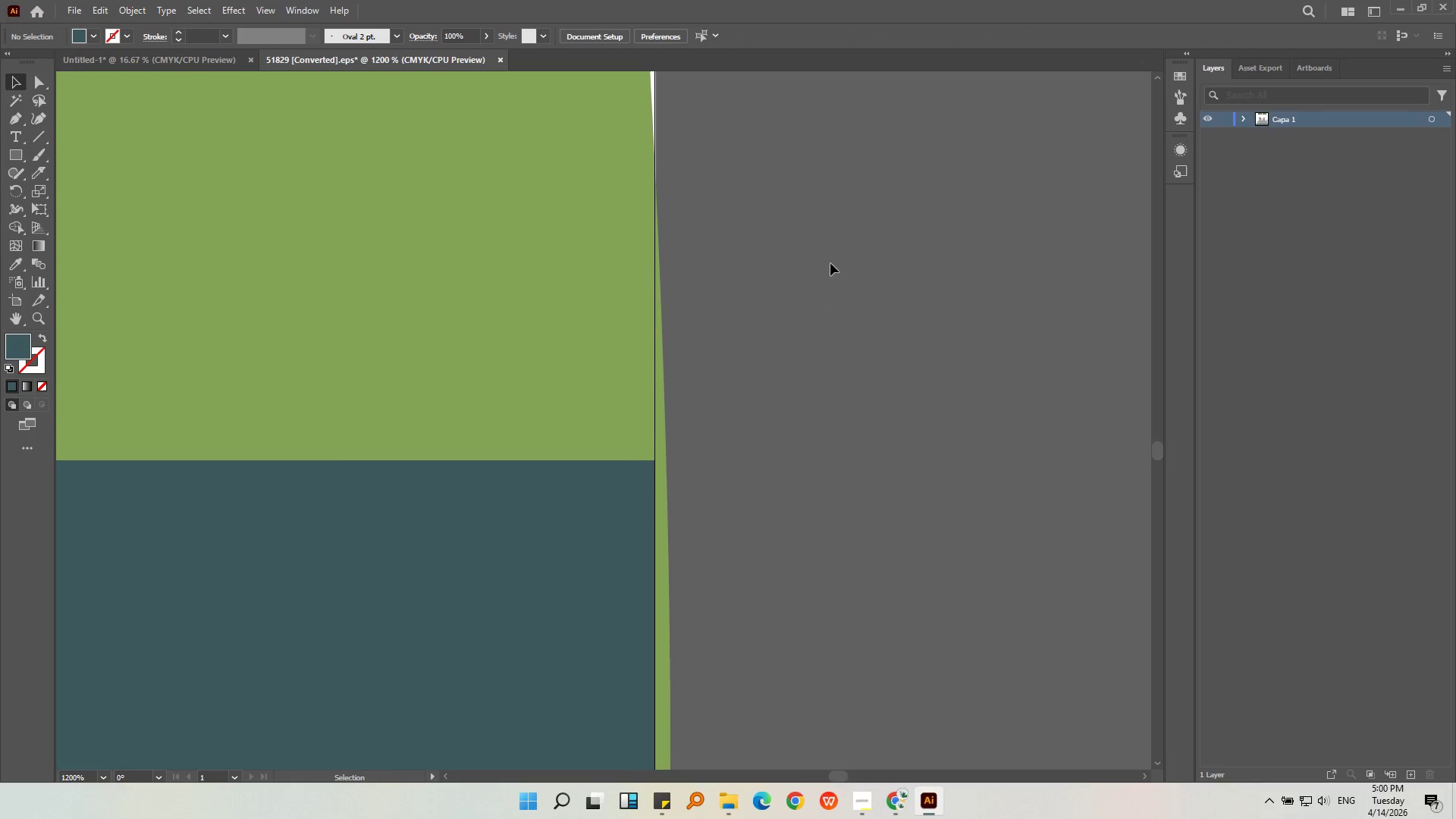 
hold_key(key=AltLeft, duration=0.42)
scroll: coordinate [831, 225], scroll_direction: down, amount: 3.0
 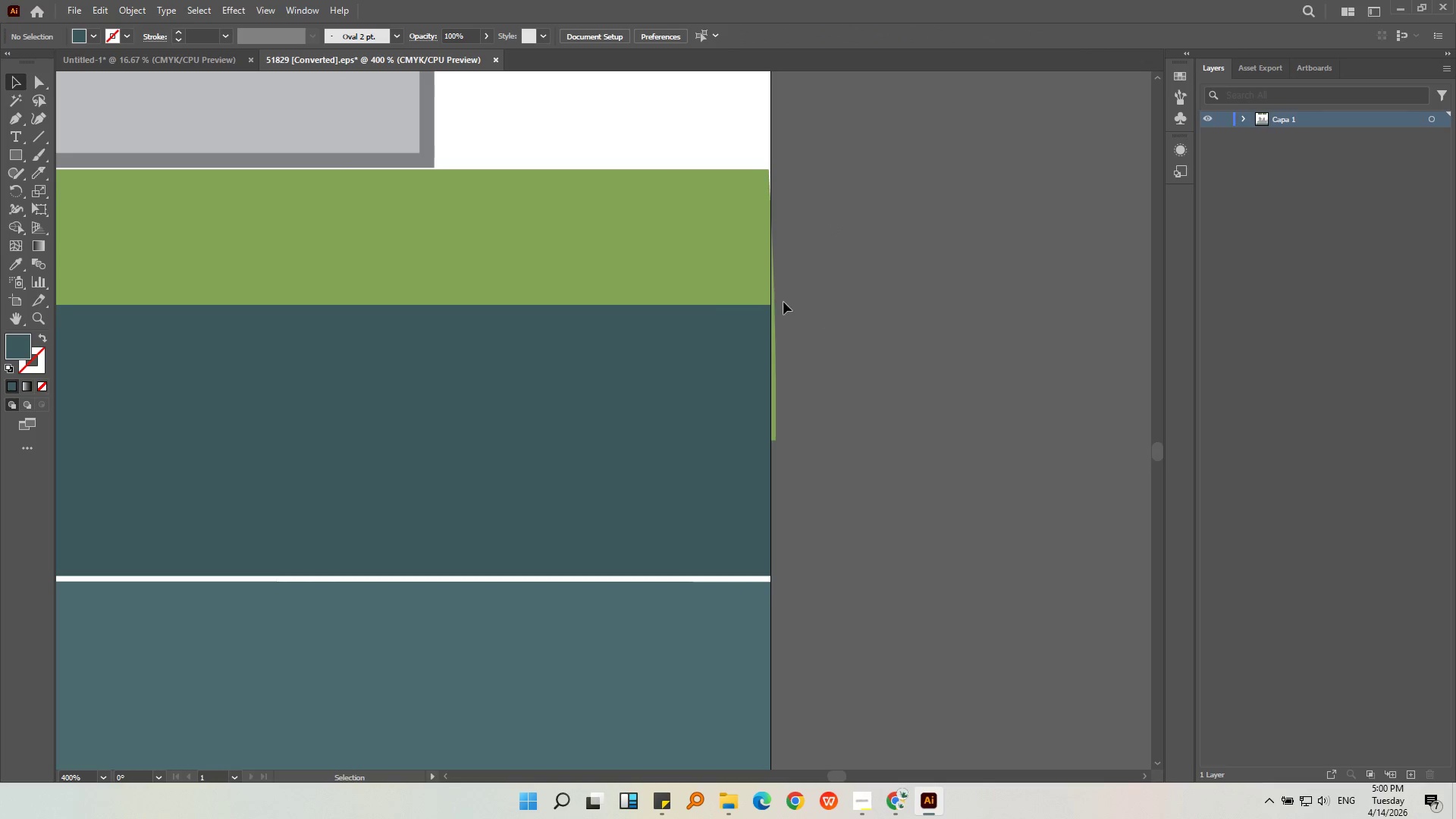 
left_click([714, 287])
 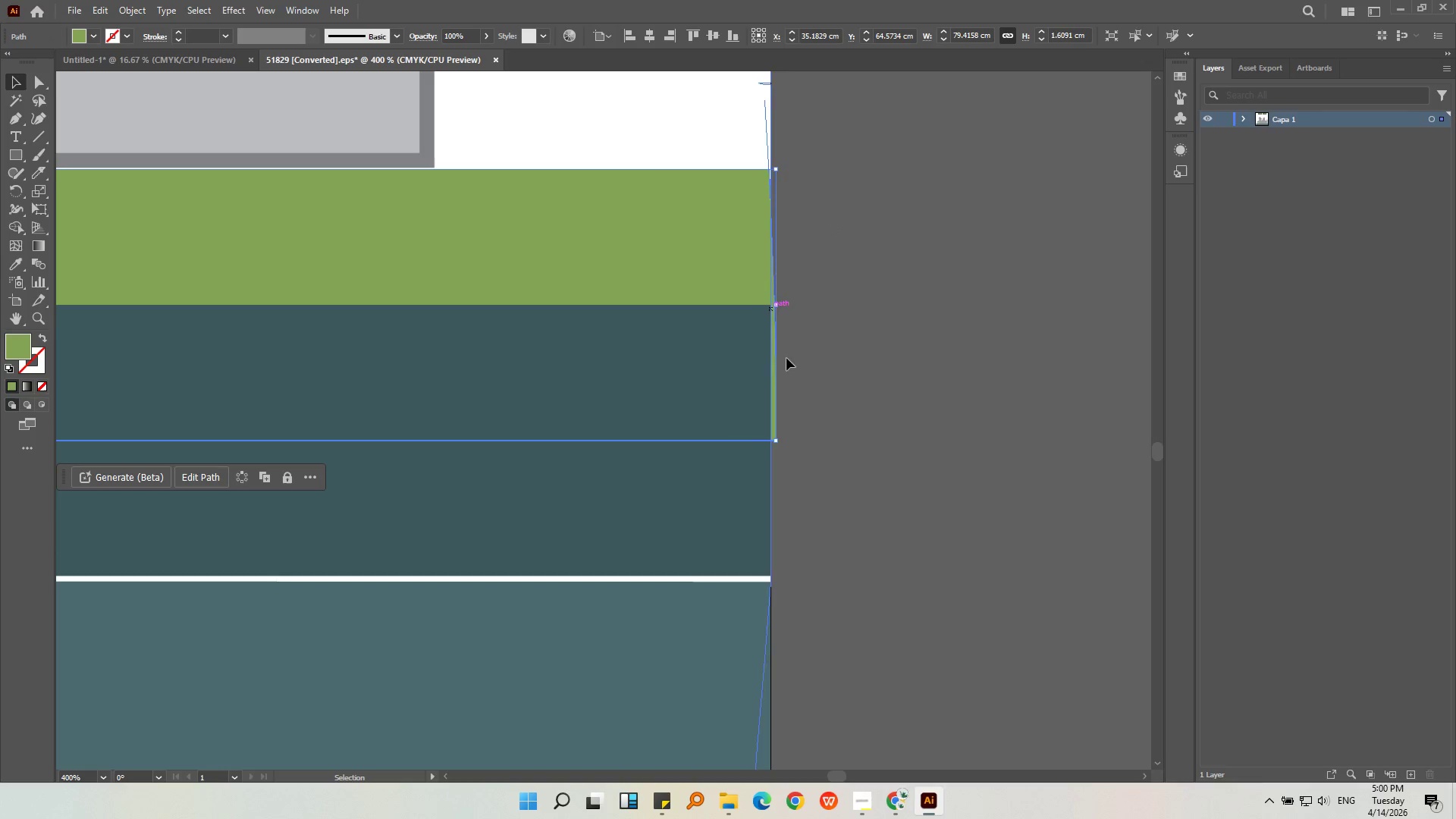 
hold_key(key=AltLeft, duration=0.31)
scroll: coordinate [791, 431], scroll_direction: up, amount: 3.0
 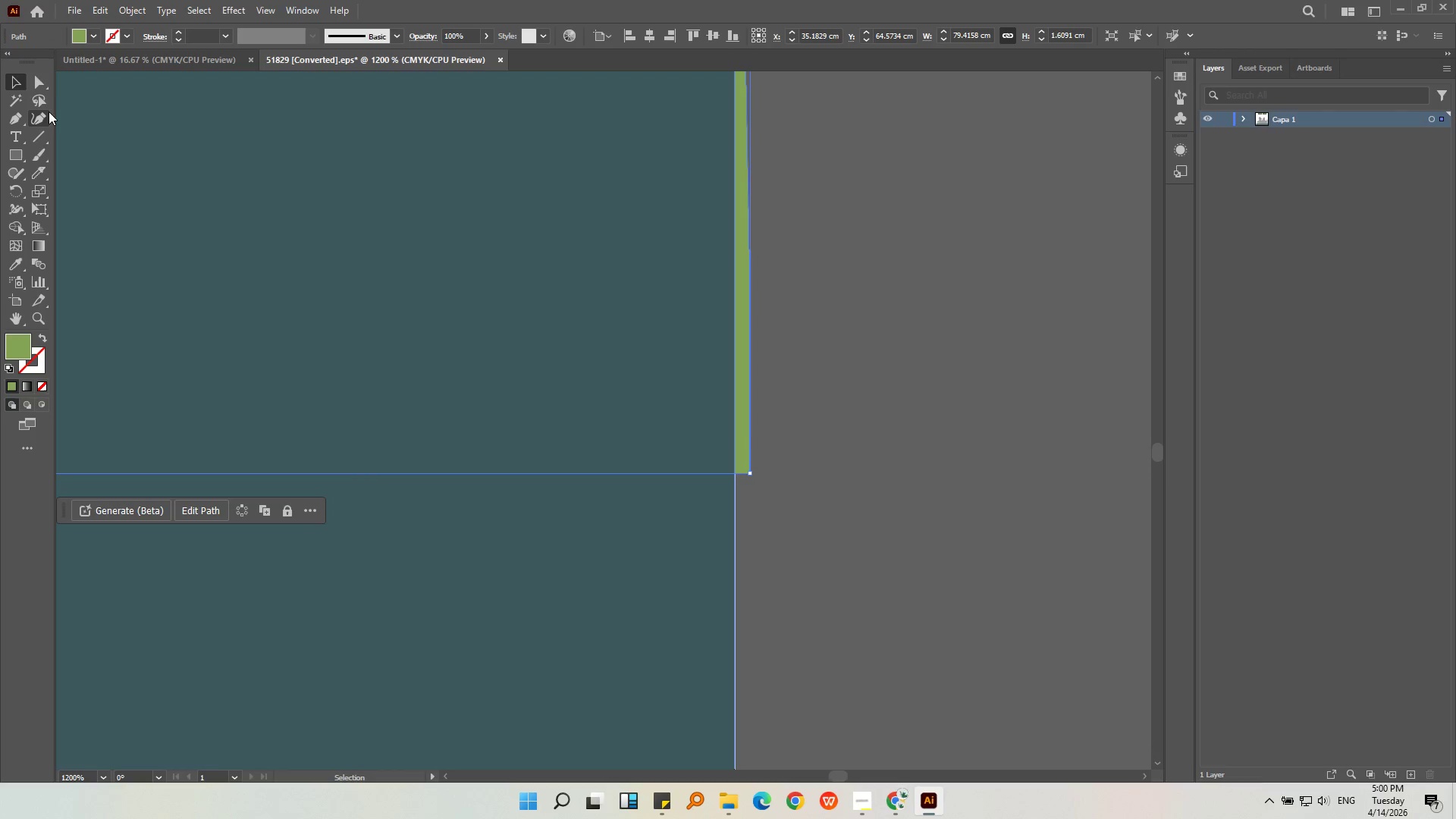 
left_click([39, 122])
 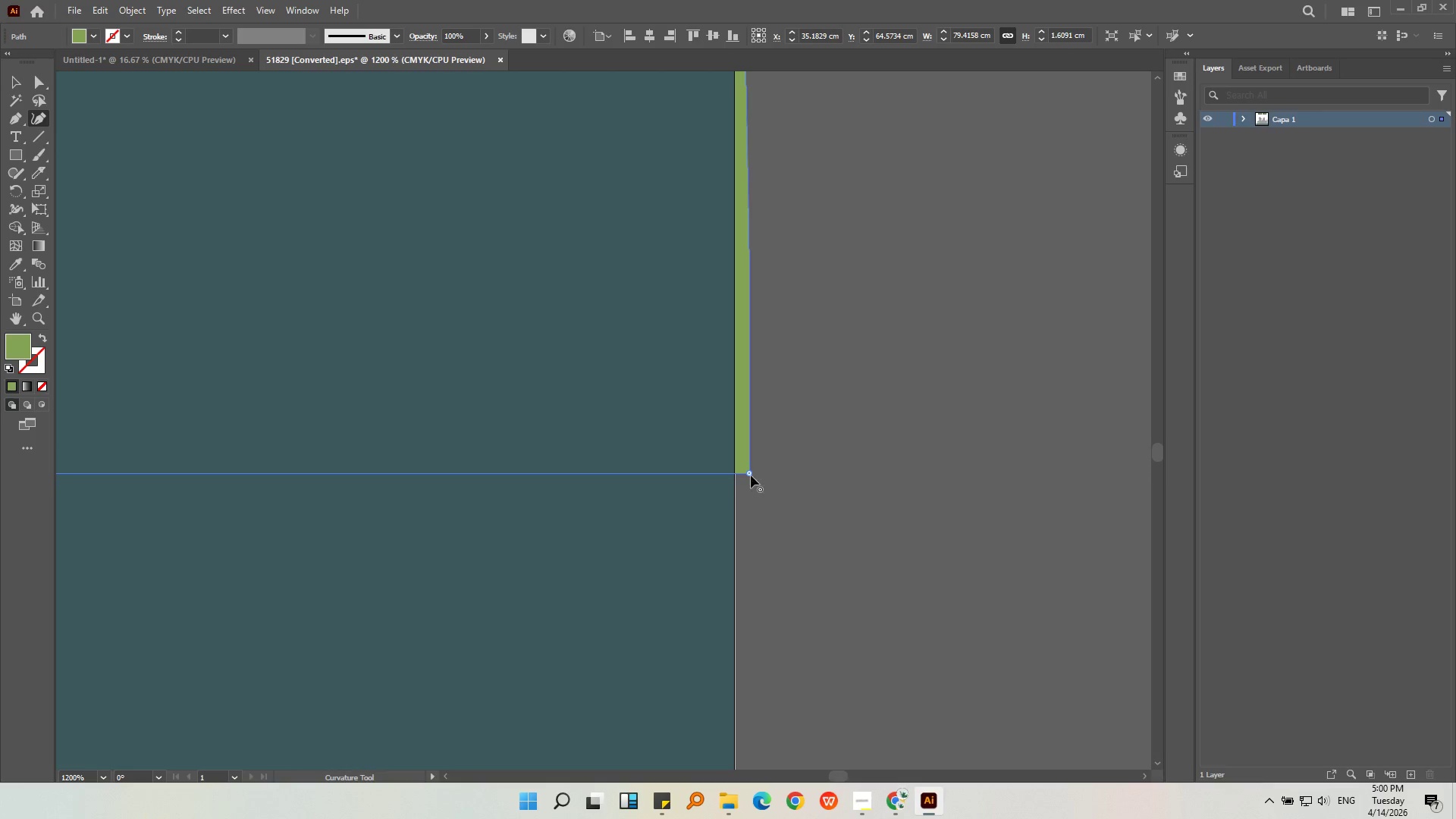 
left_click_drag(start_coordinate=[749, 475], to_coordinate=[735, 475])
 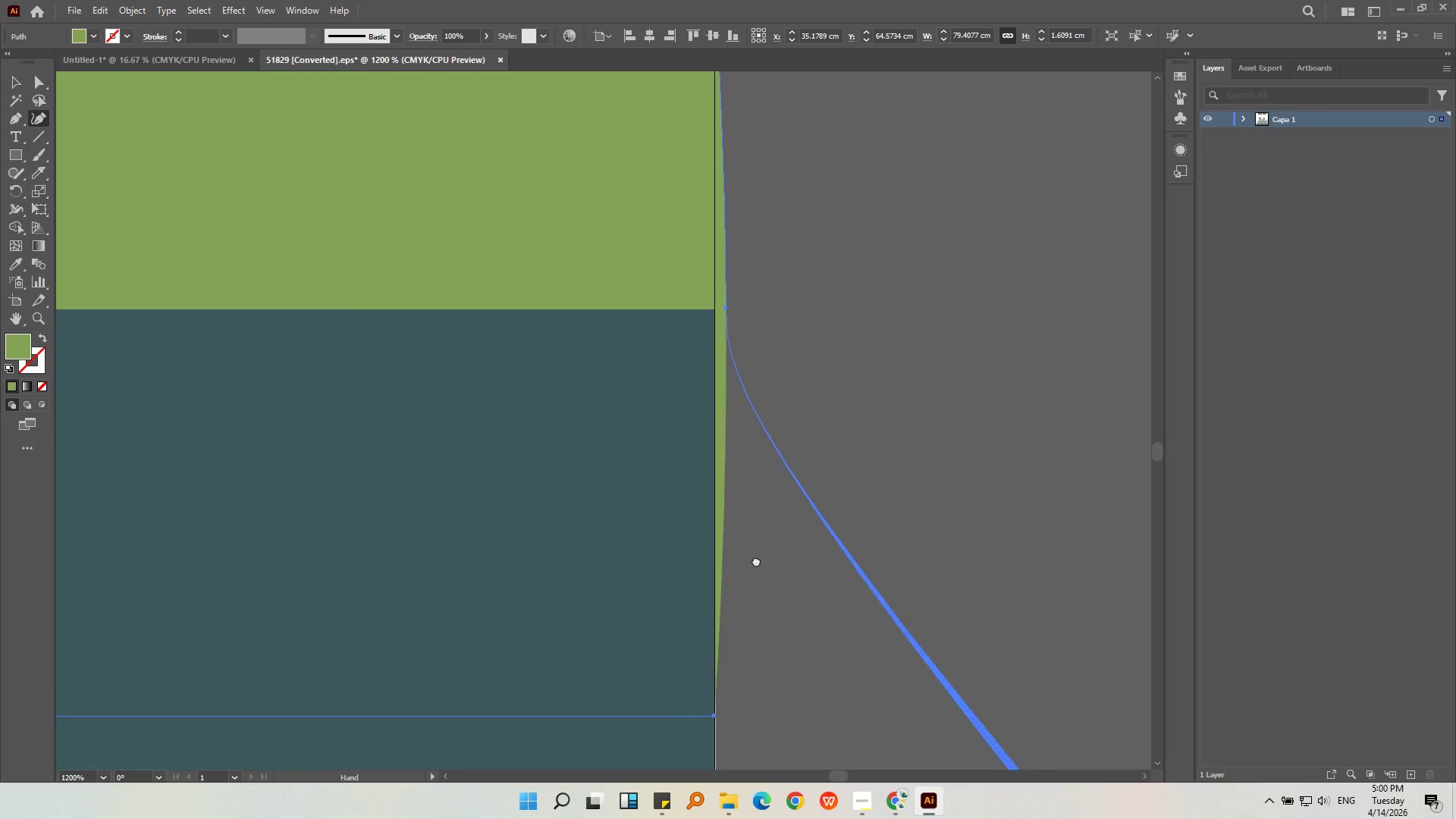 
key(Alt+AltLeft)
 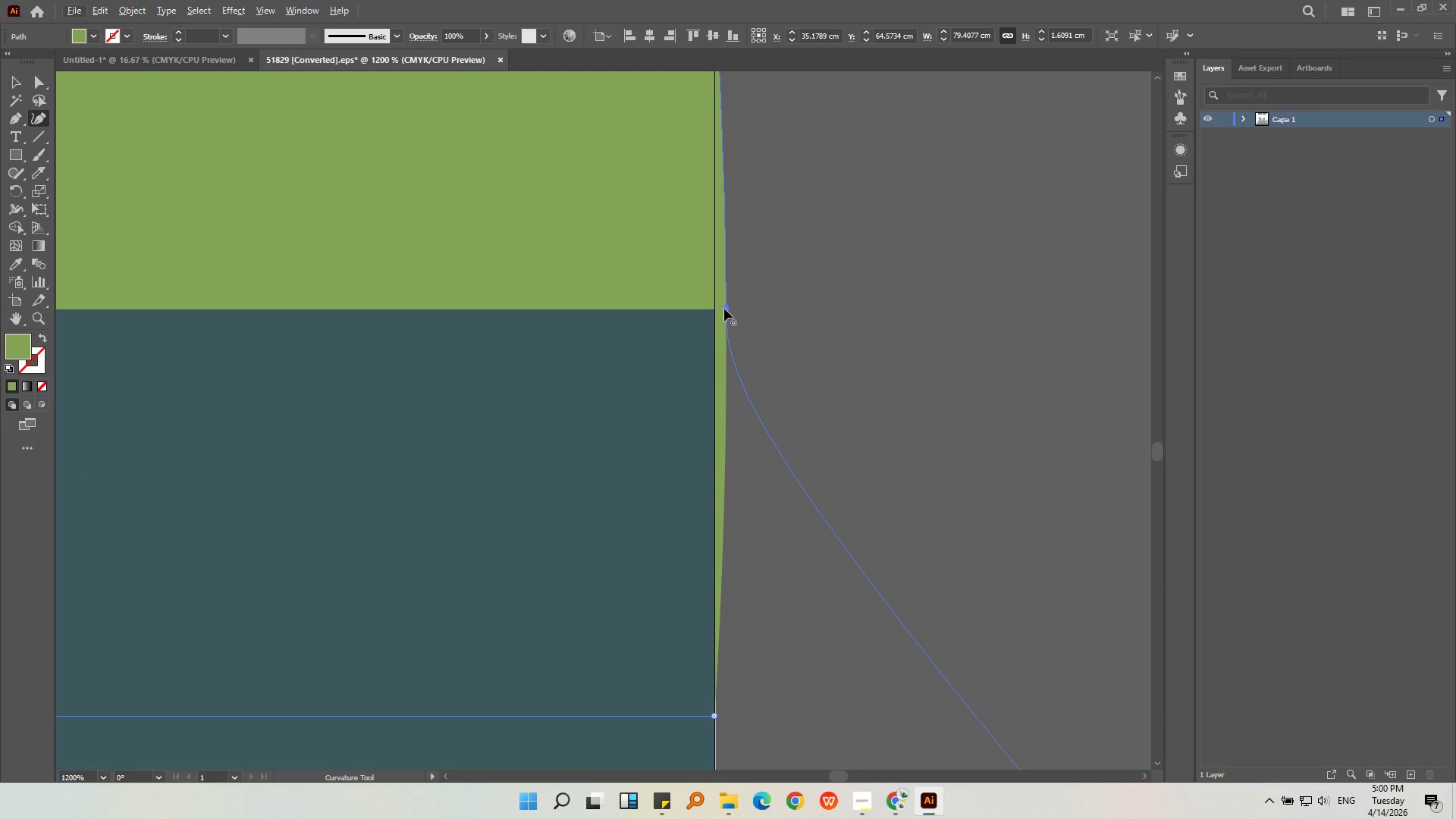 
left_click([727, 309])
 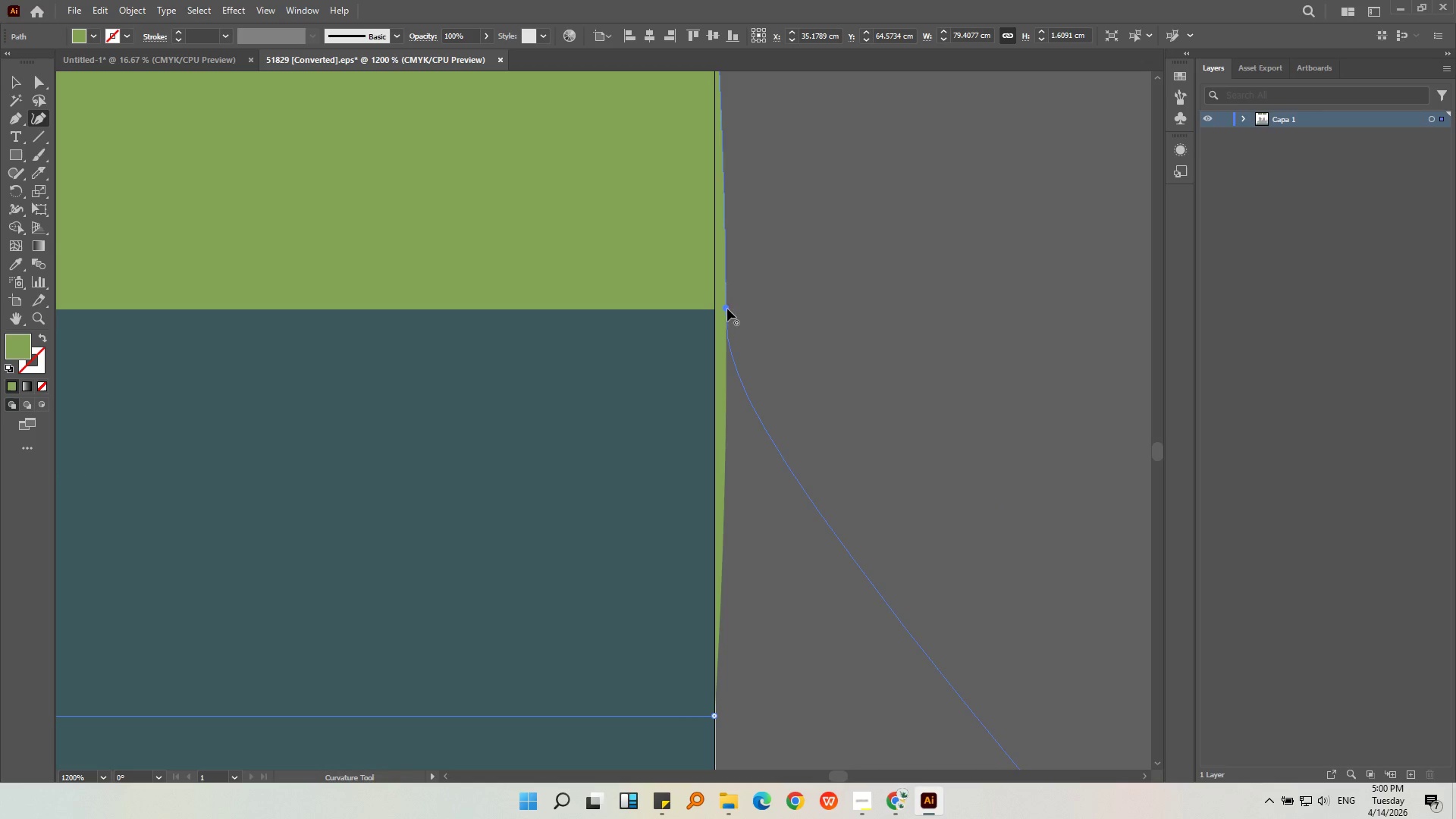 
key(Delete)
 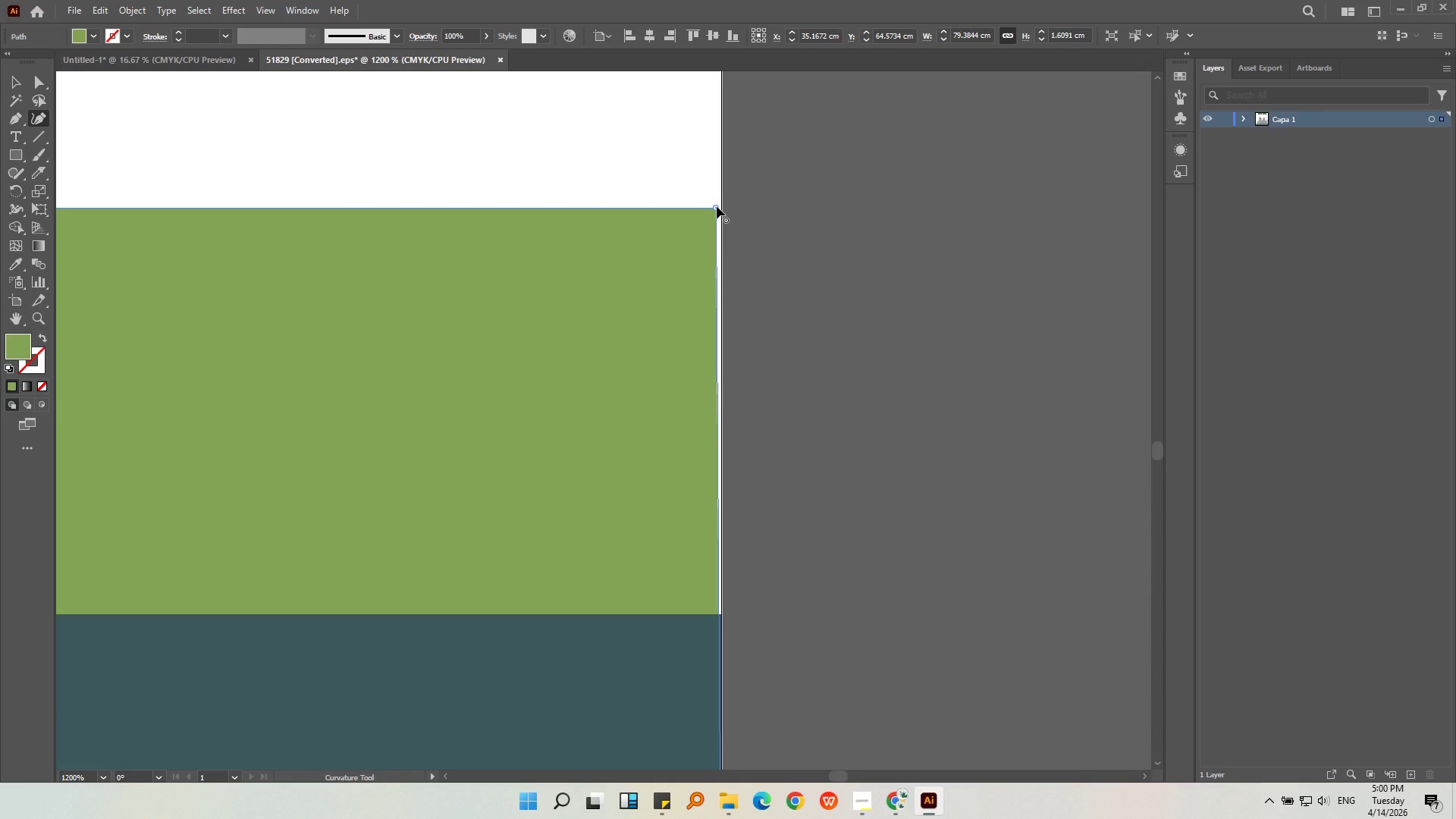 
left_click_drag(start_coordinate=[716, 206], to_coordinate=[721, 206])
 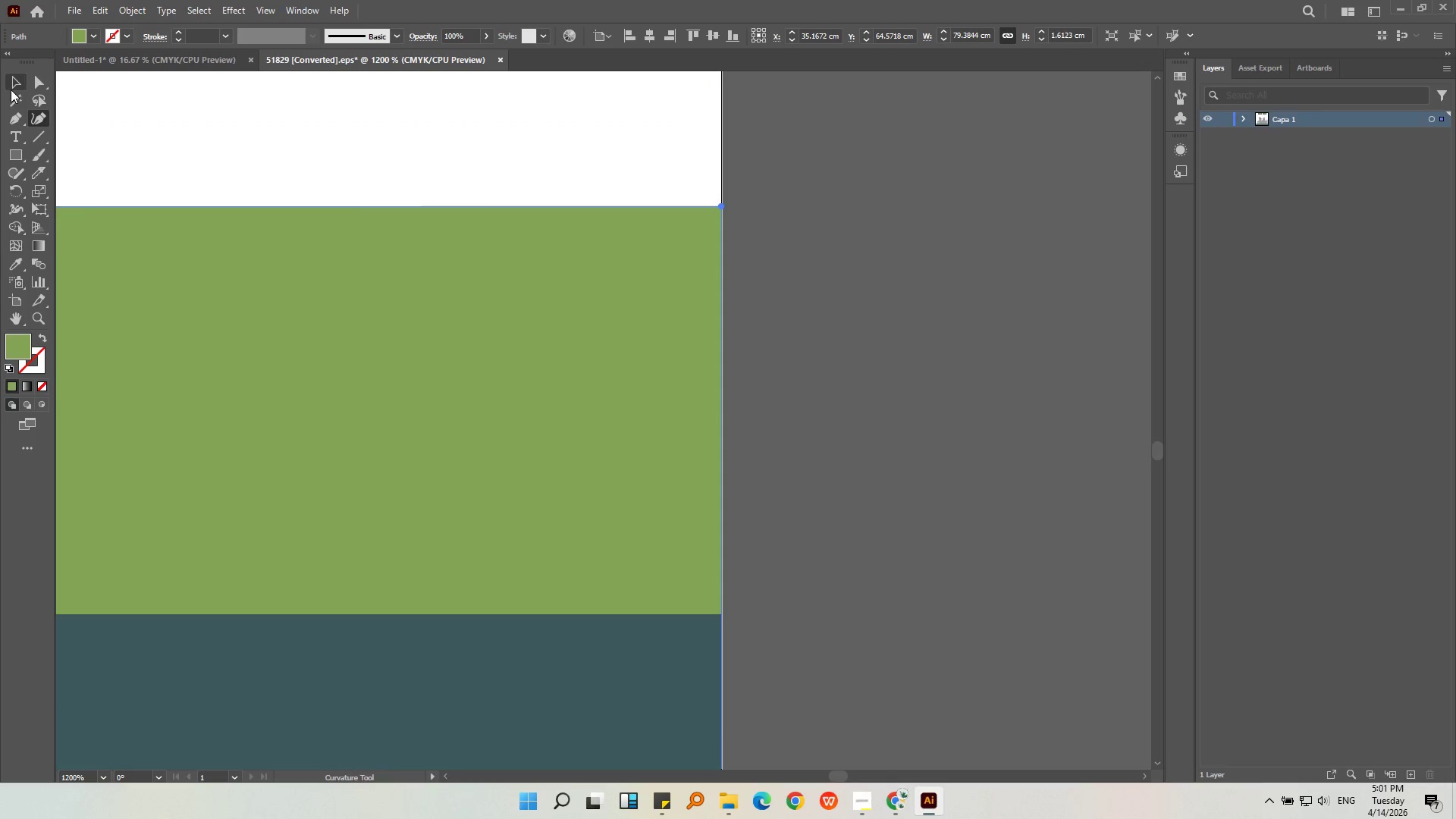 
double_click([817, 326])
 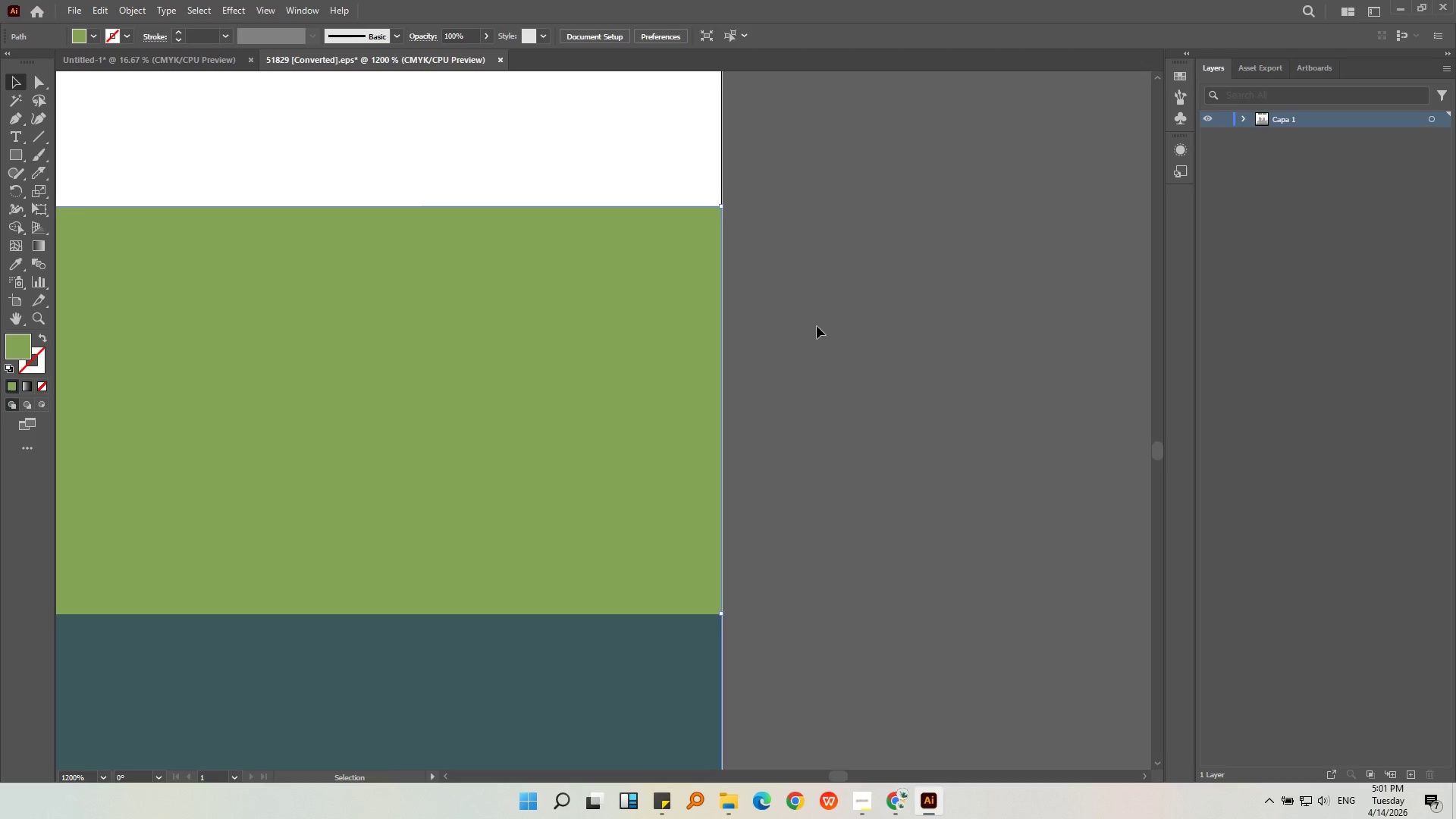 
key(Alt+AltLeft)
 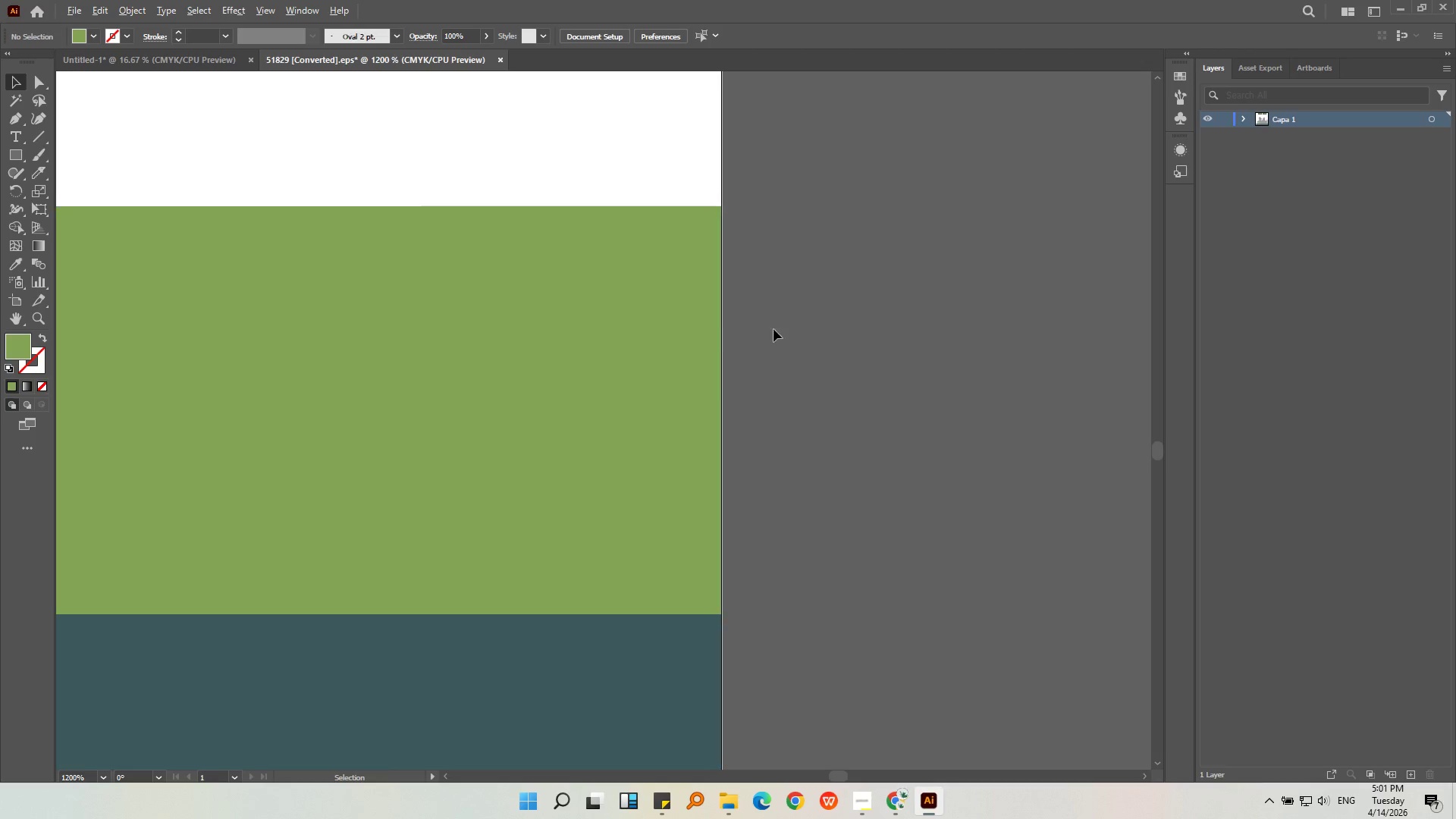 
left_click([653, 337])
 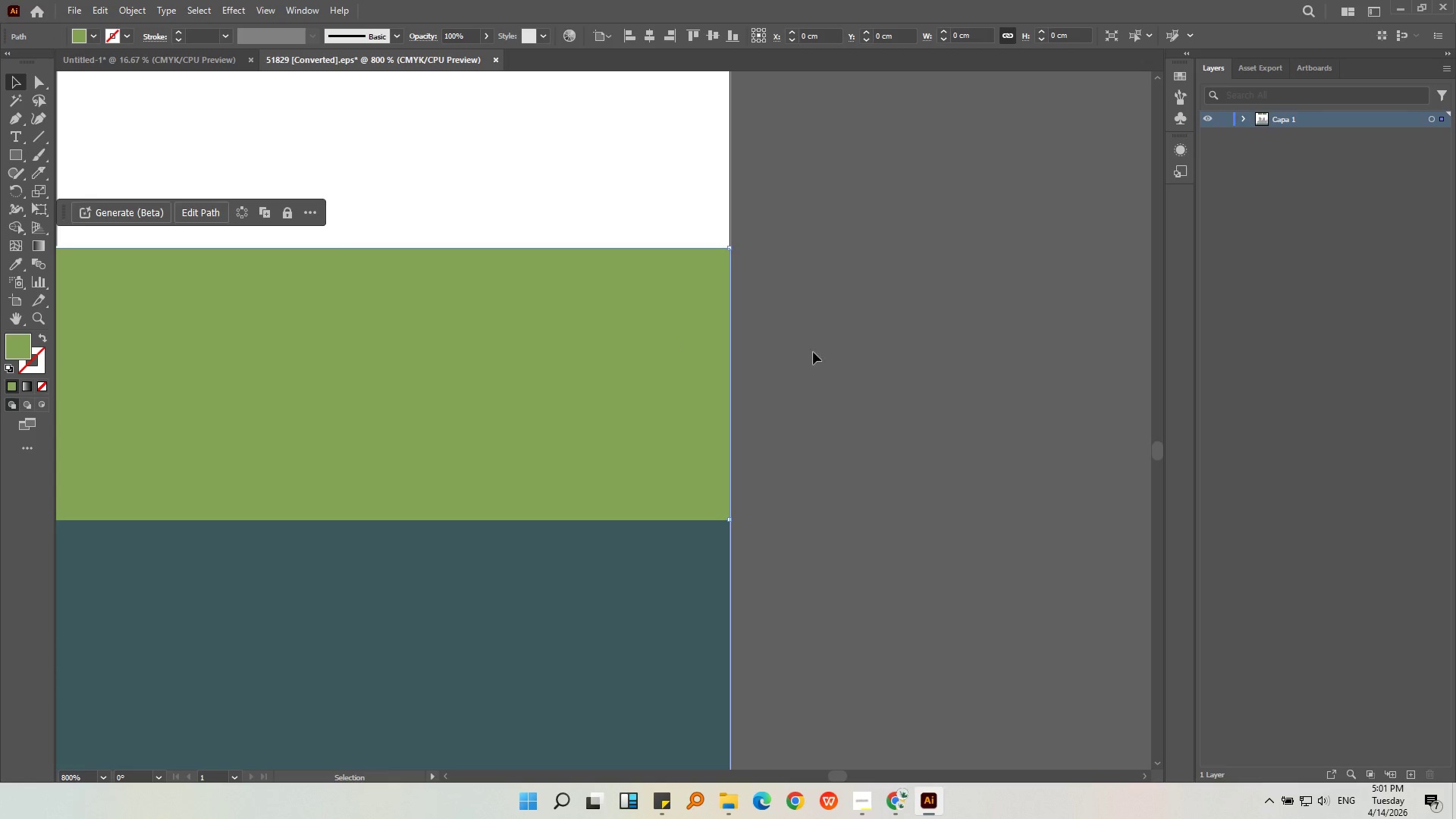 
scroll: coordinate [774, 332], scroll_direction: down, amount: 1.0
 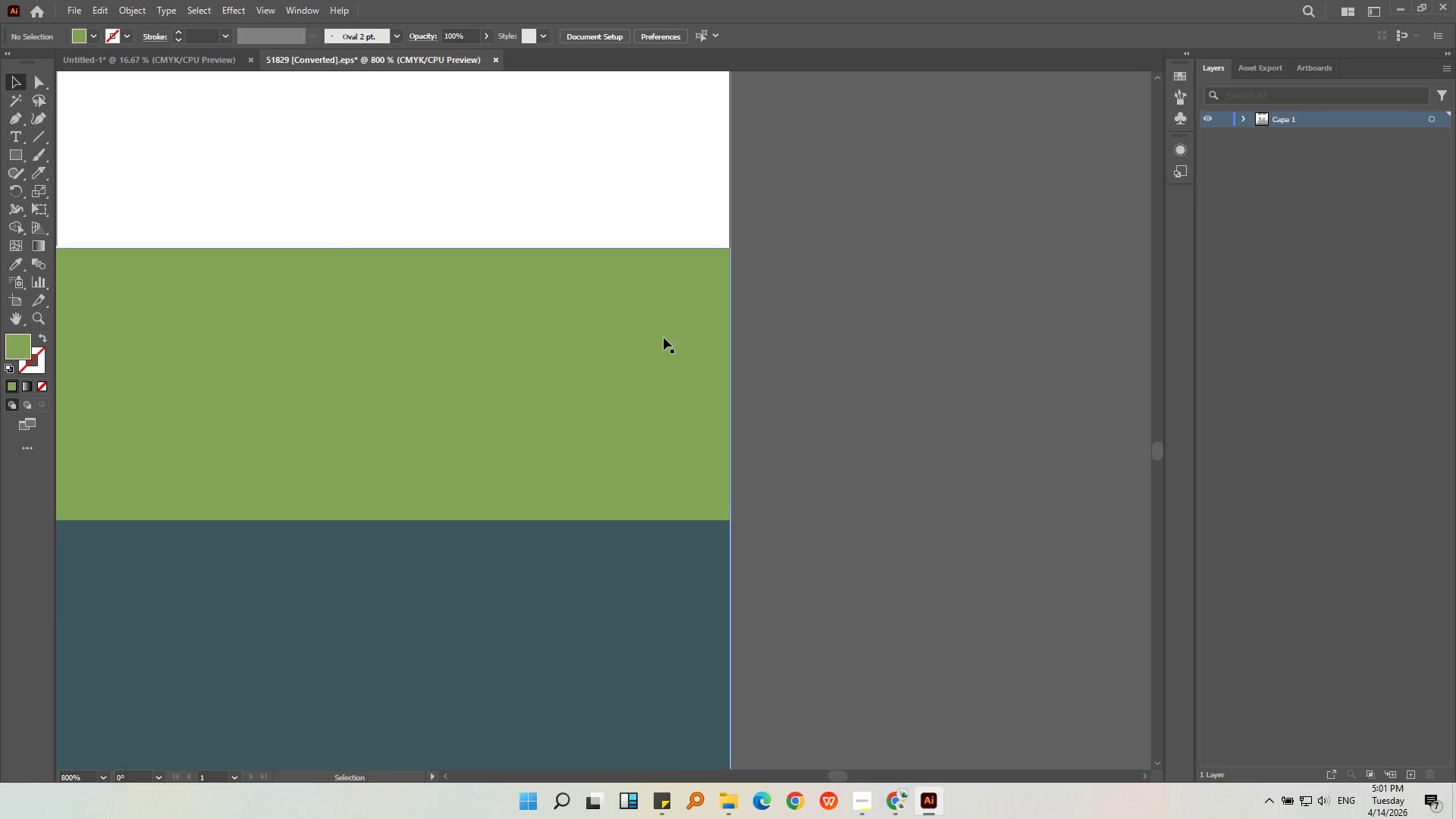 
hold_key(key=AltLeft, duration=0.34)
 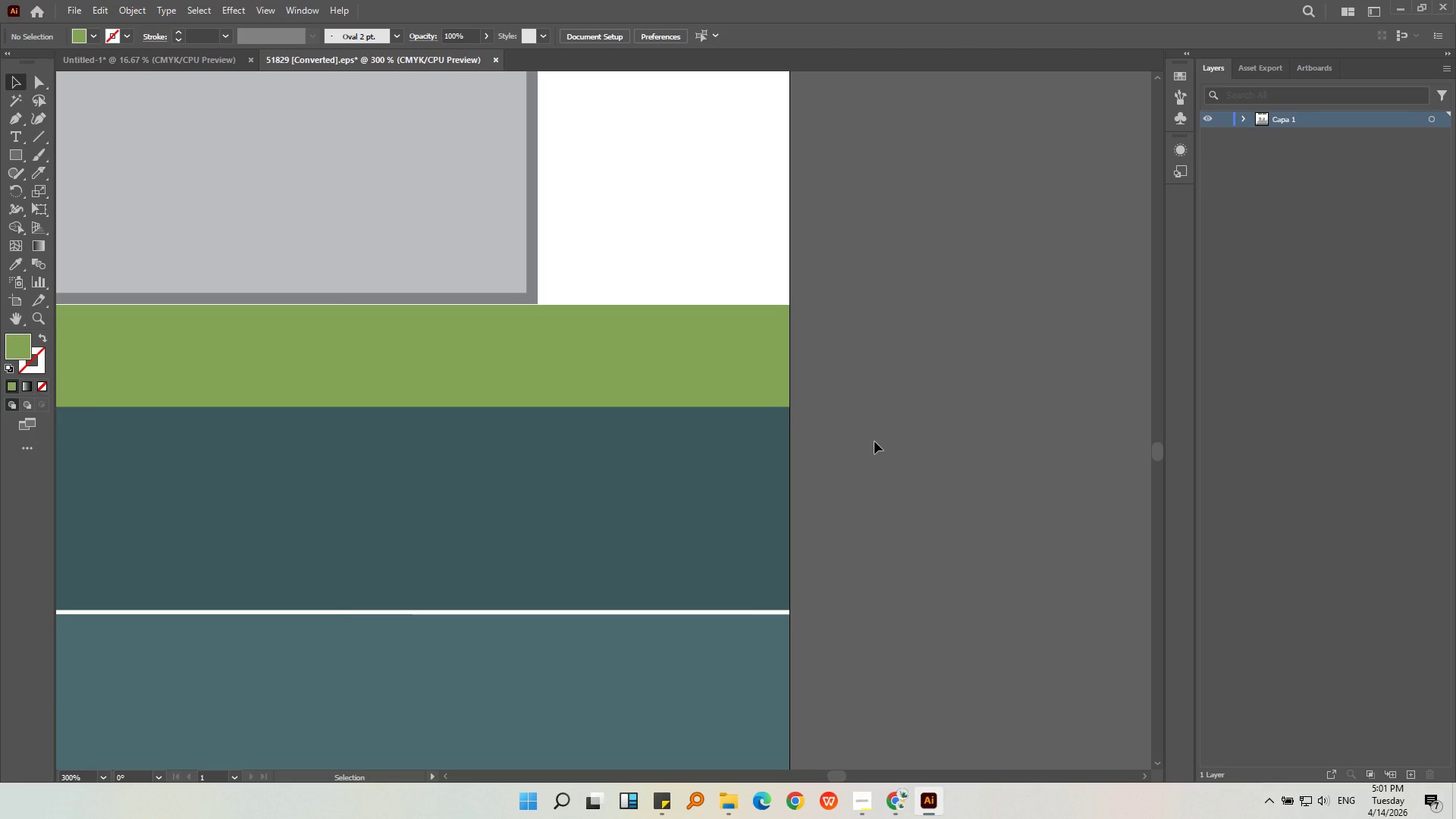 
left_click([874, 441])
 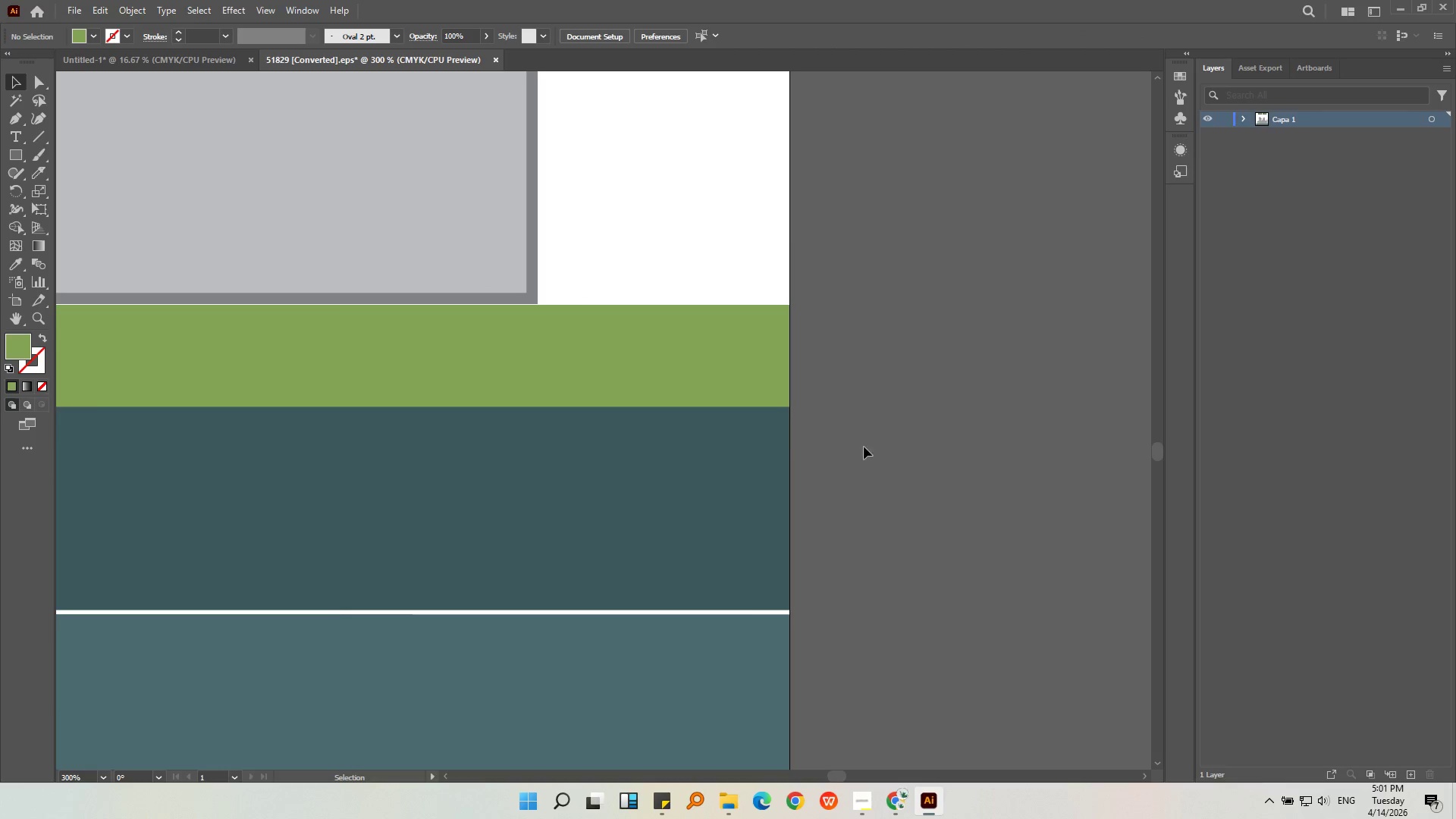 
scroll: coordinate [828, 341], scroll_direction: down, amount: 3.0
 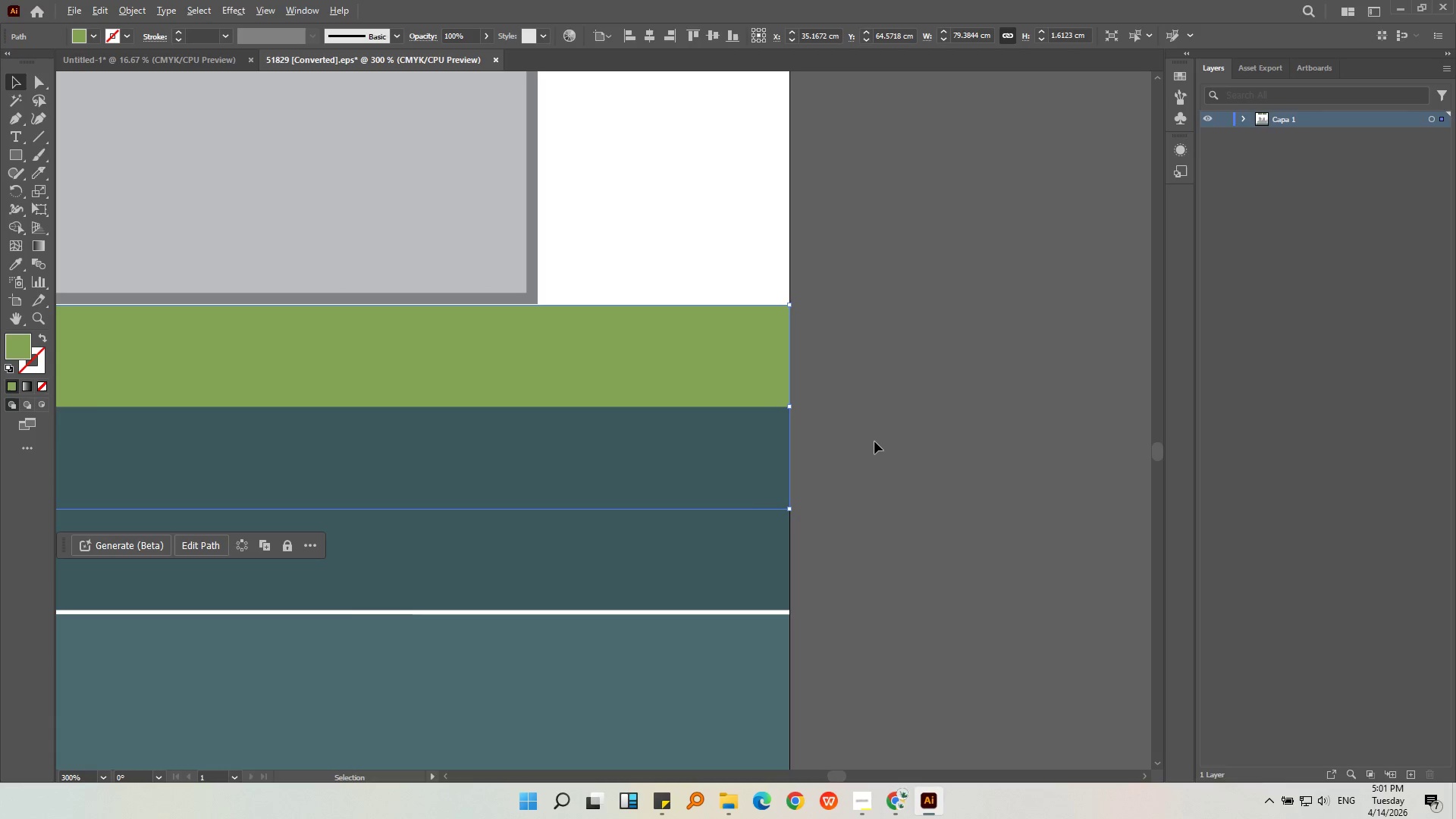 
hold_key(key=AltLeft, duration=0.45)
scroll: coordinate [534, 410], scroll_direction: down, amount: 3.0
 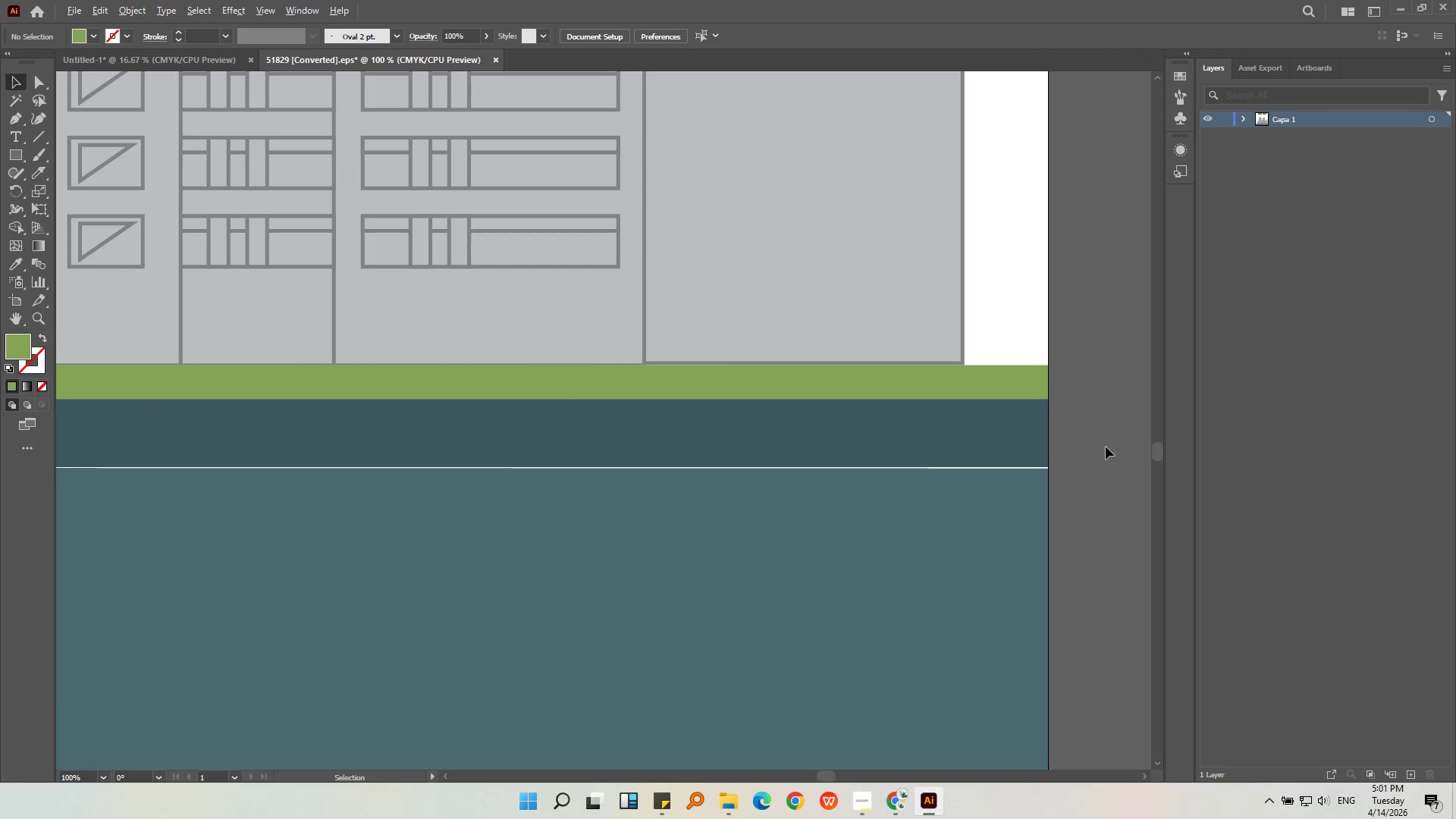 
hold_key(key=AltLeft, duration=0.78)
scroll: coordinate [1043, 441], scroll_direction: down, amount: 5.0
 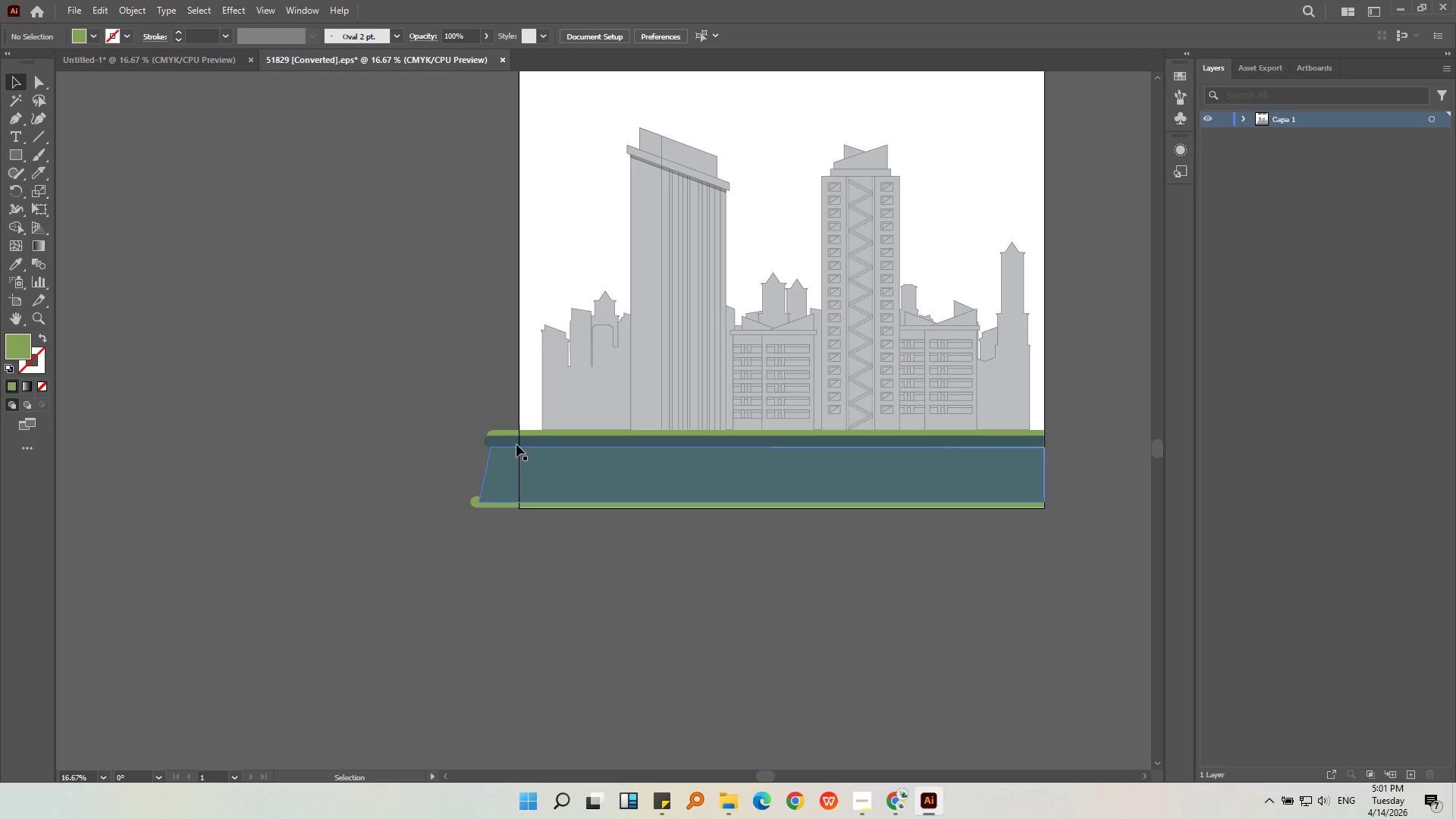 
hold_key(key=AltLeft, duration=0.47)
 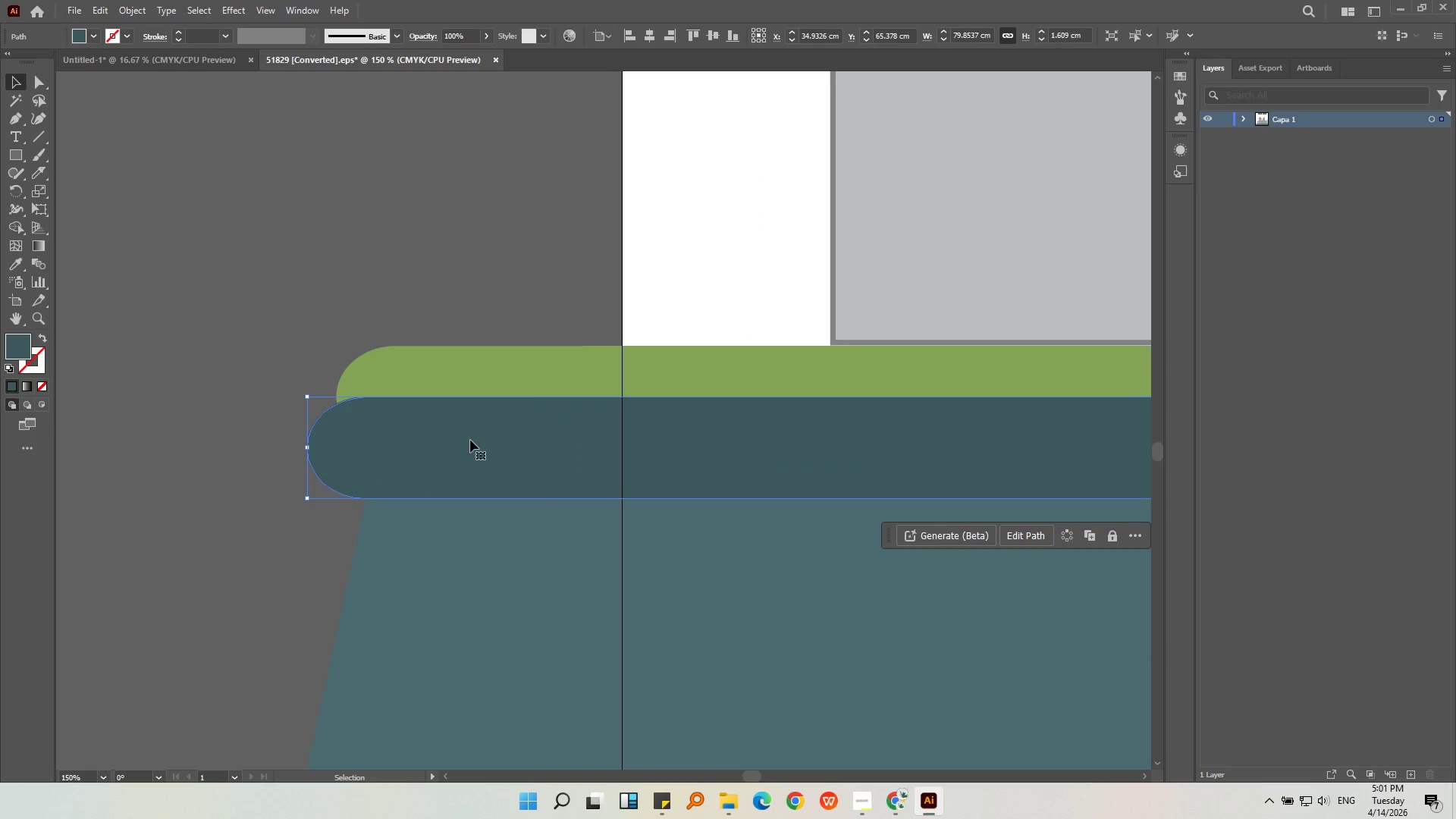 
left_click([470, 440])
 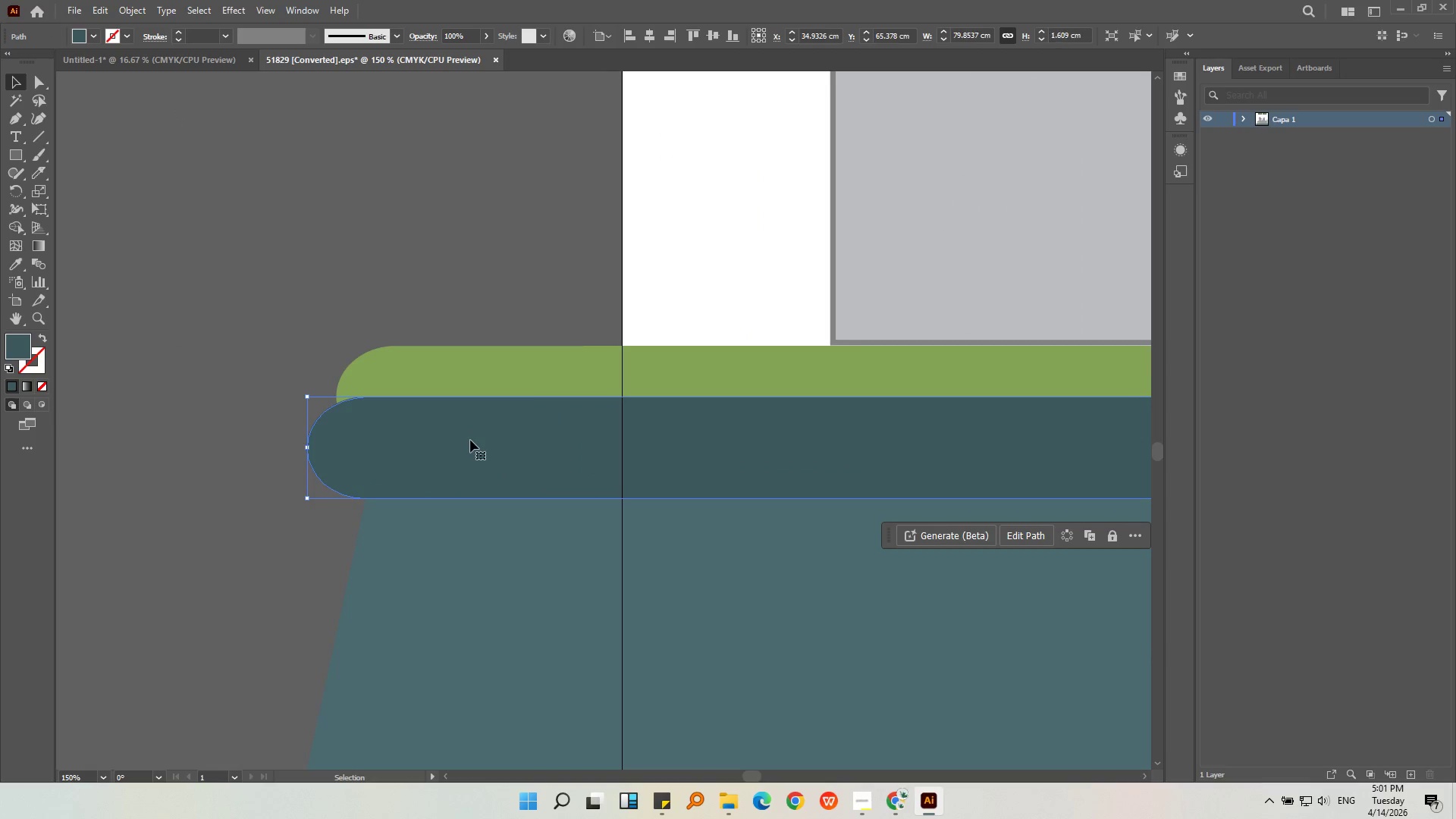 
scroll: coordinate [495, 443], scroll_direction: up, amount: 6.0
 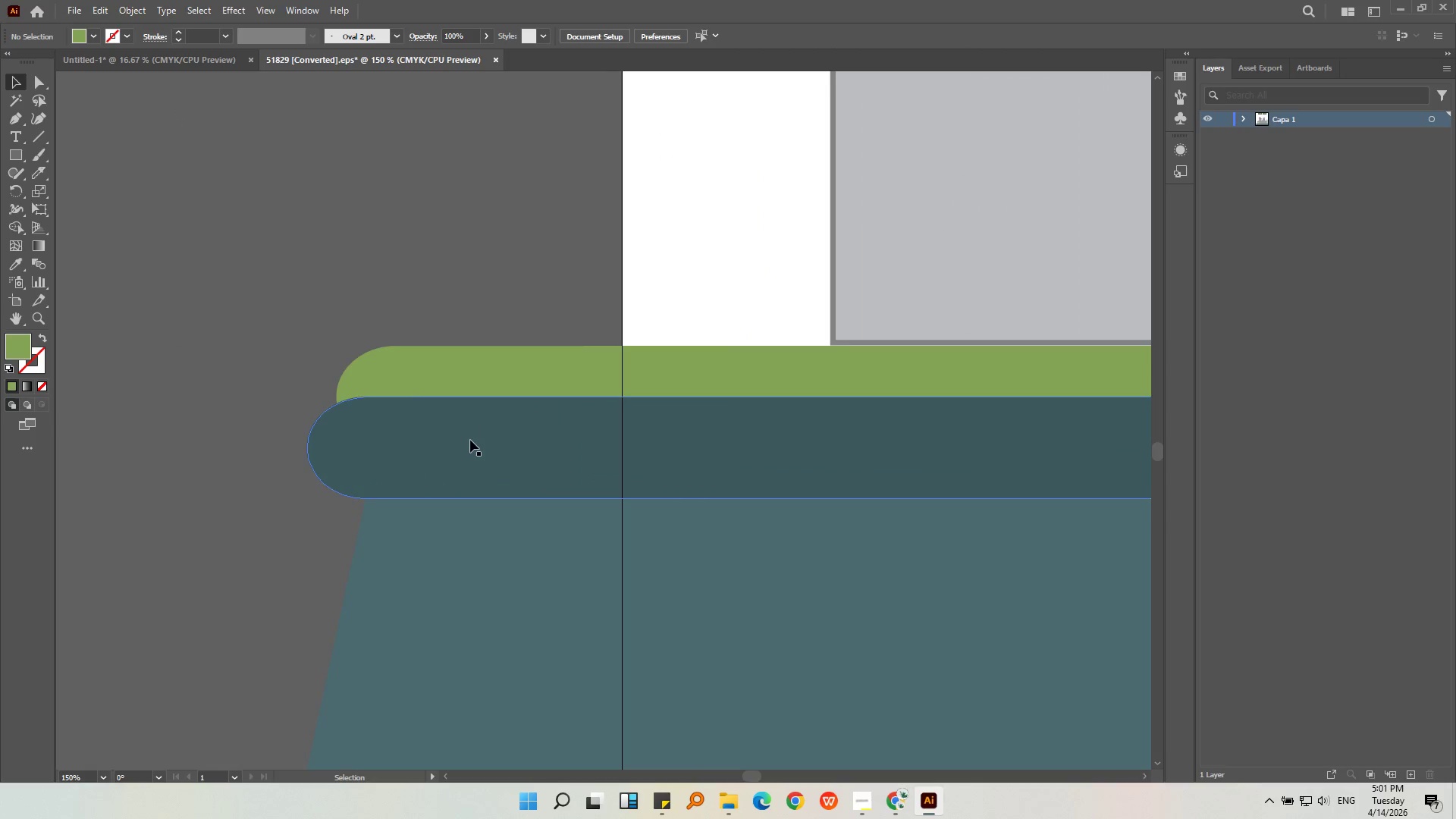 
hold_key(key=AltLeft, duration=0.53)
scroll: coordinate [470, 440], scroll_direction: down, amount: 2.0
 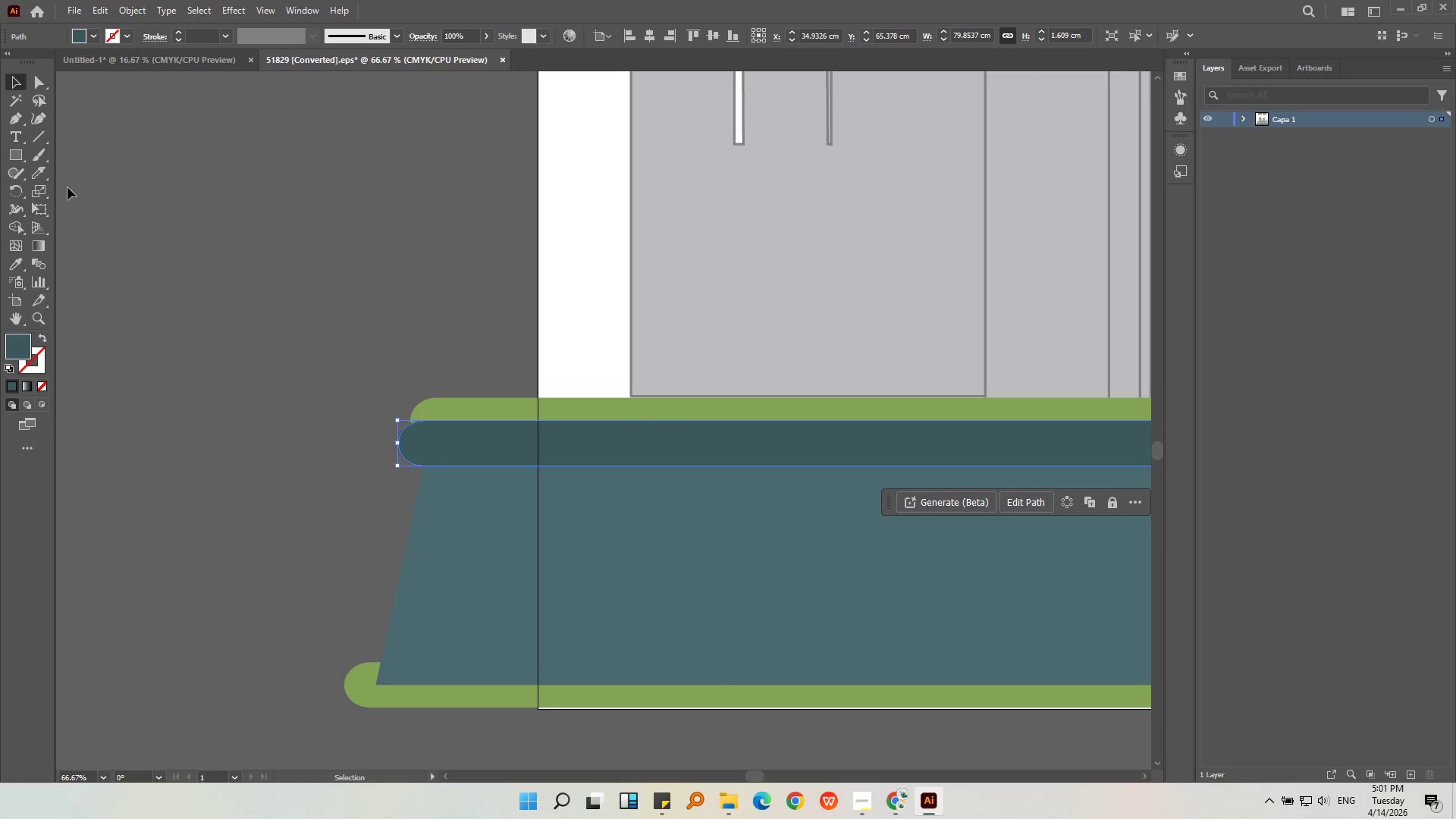 
left_click([32, 177])
 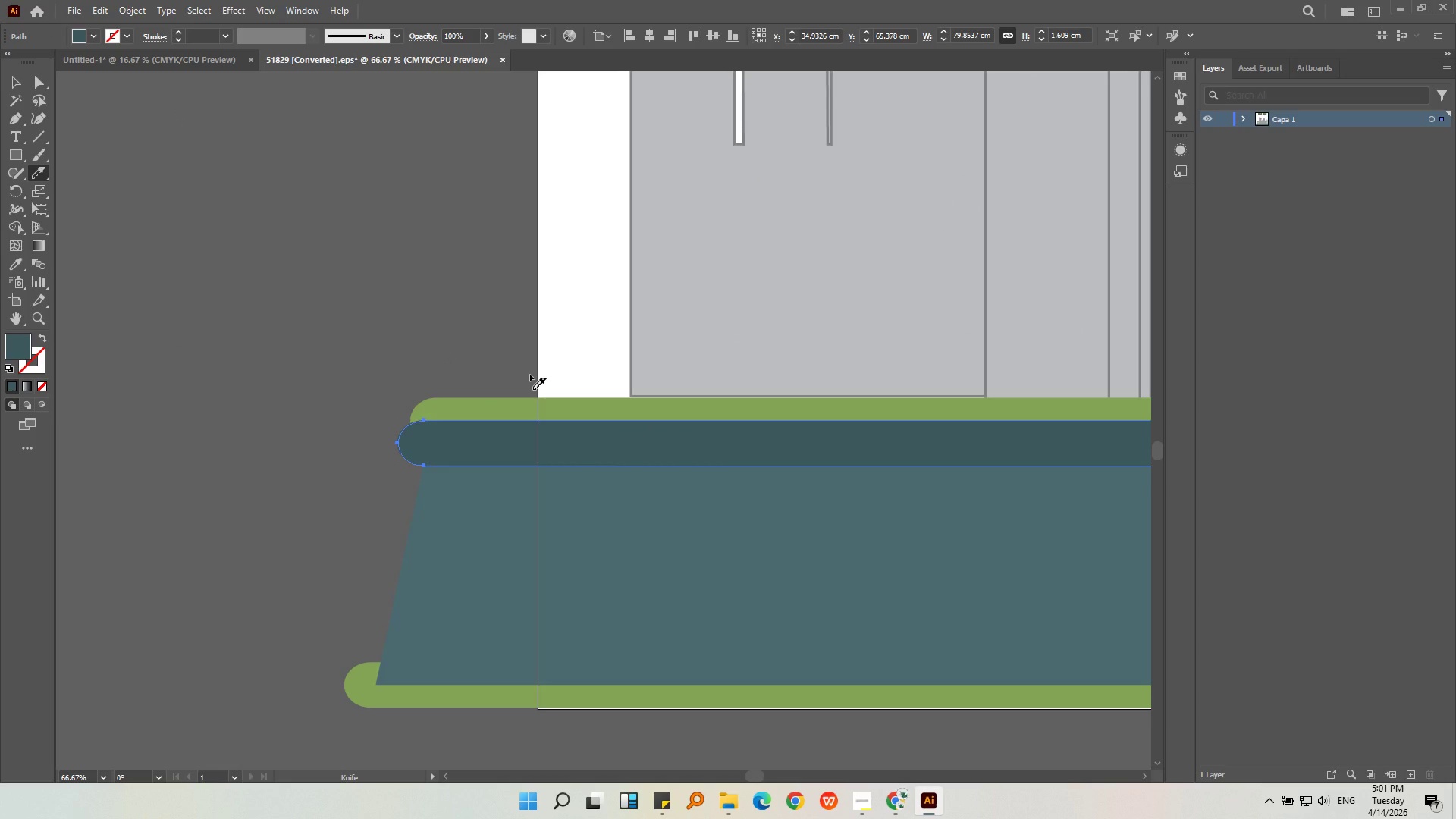 
left_click_drag(start_coordinate=[535, 375], to_coordinate=[523, 363])
 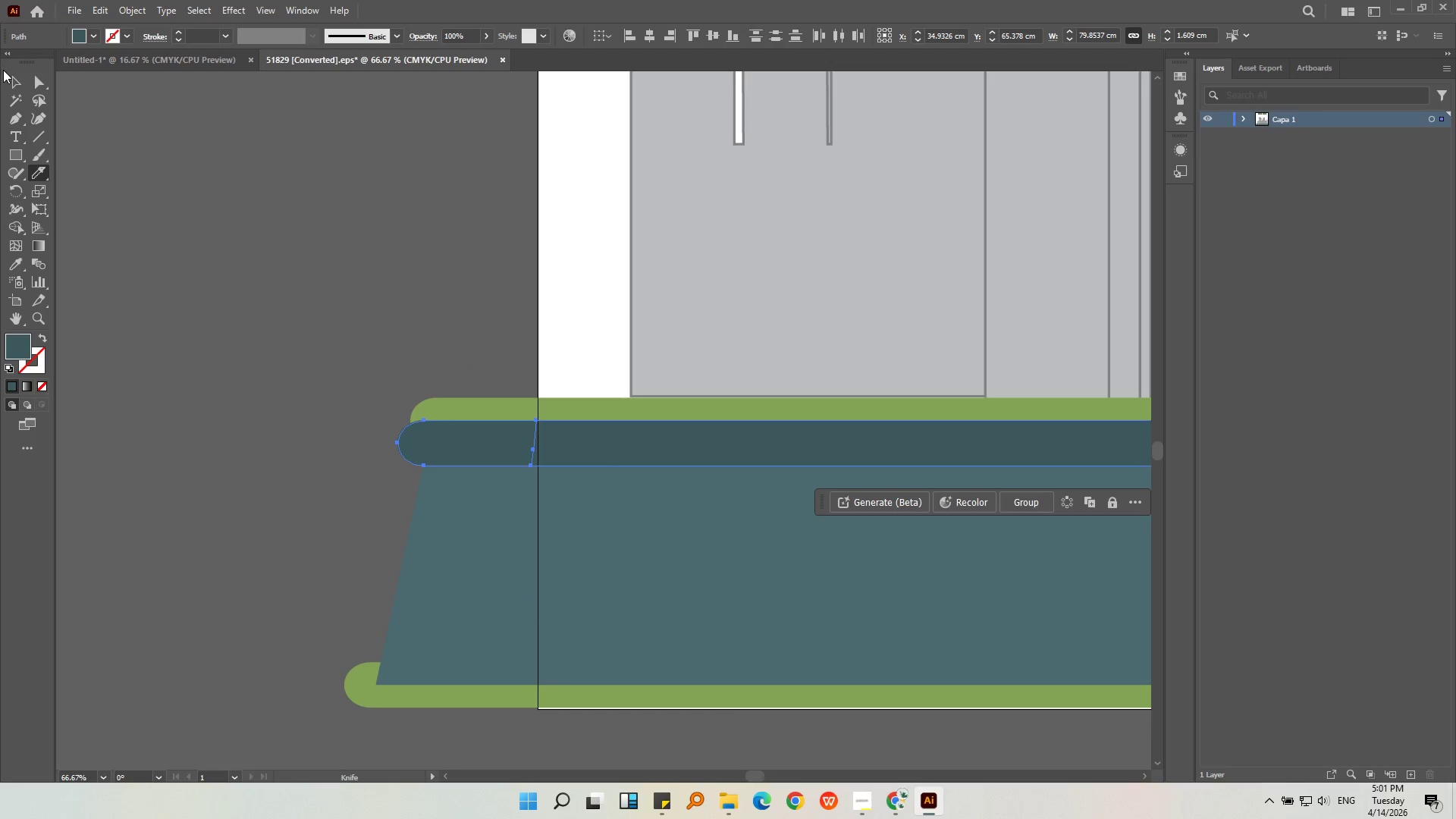 
left_click_drag(start_coordinate=[4, 73], to_coordinate=[8, 73])
 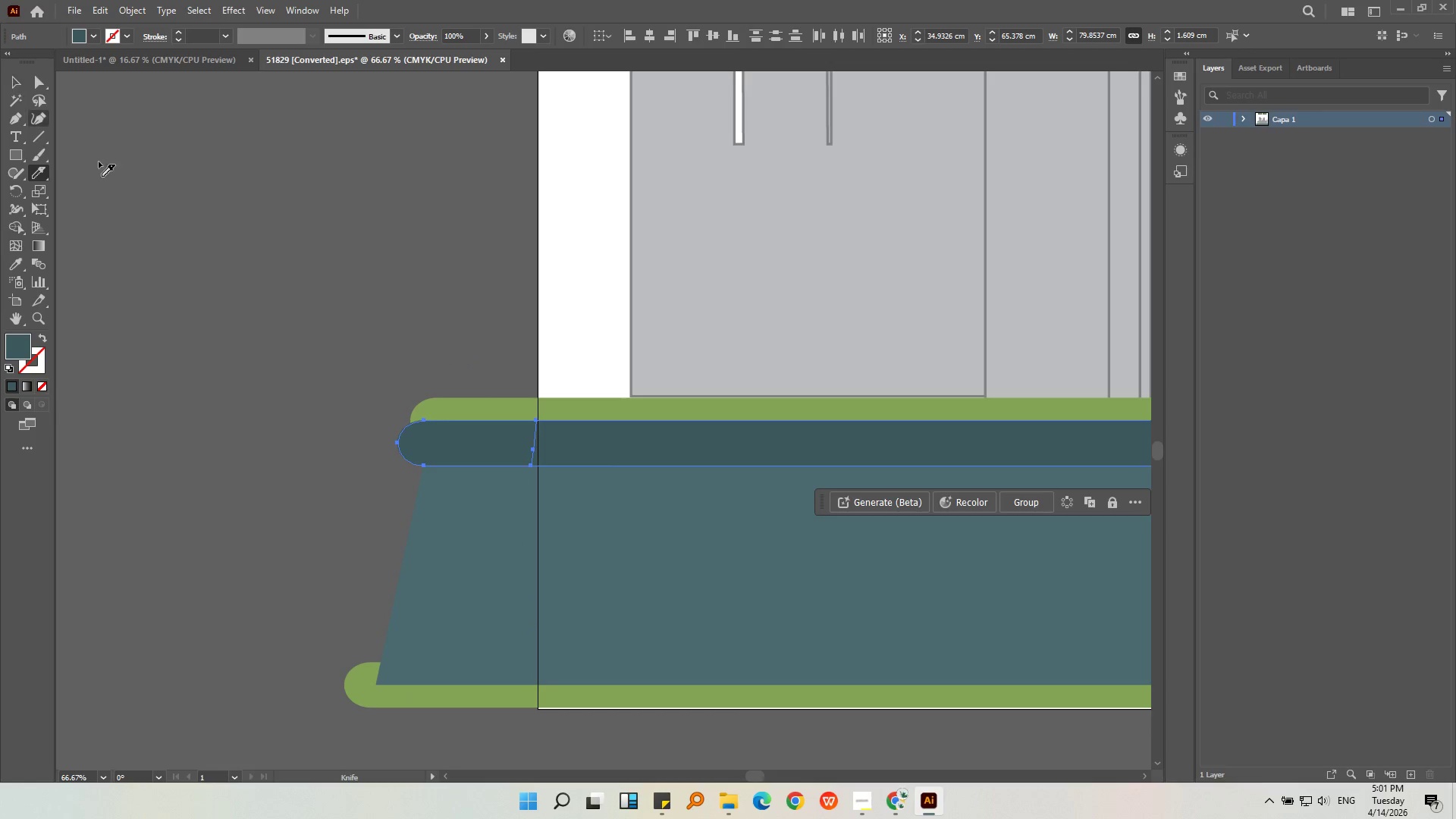 
double_click([212, 250])
 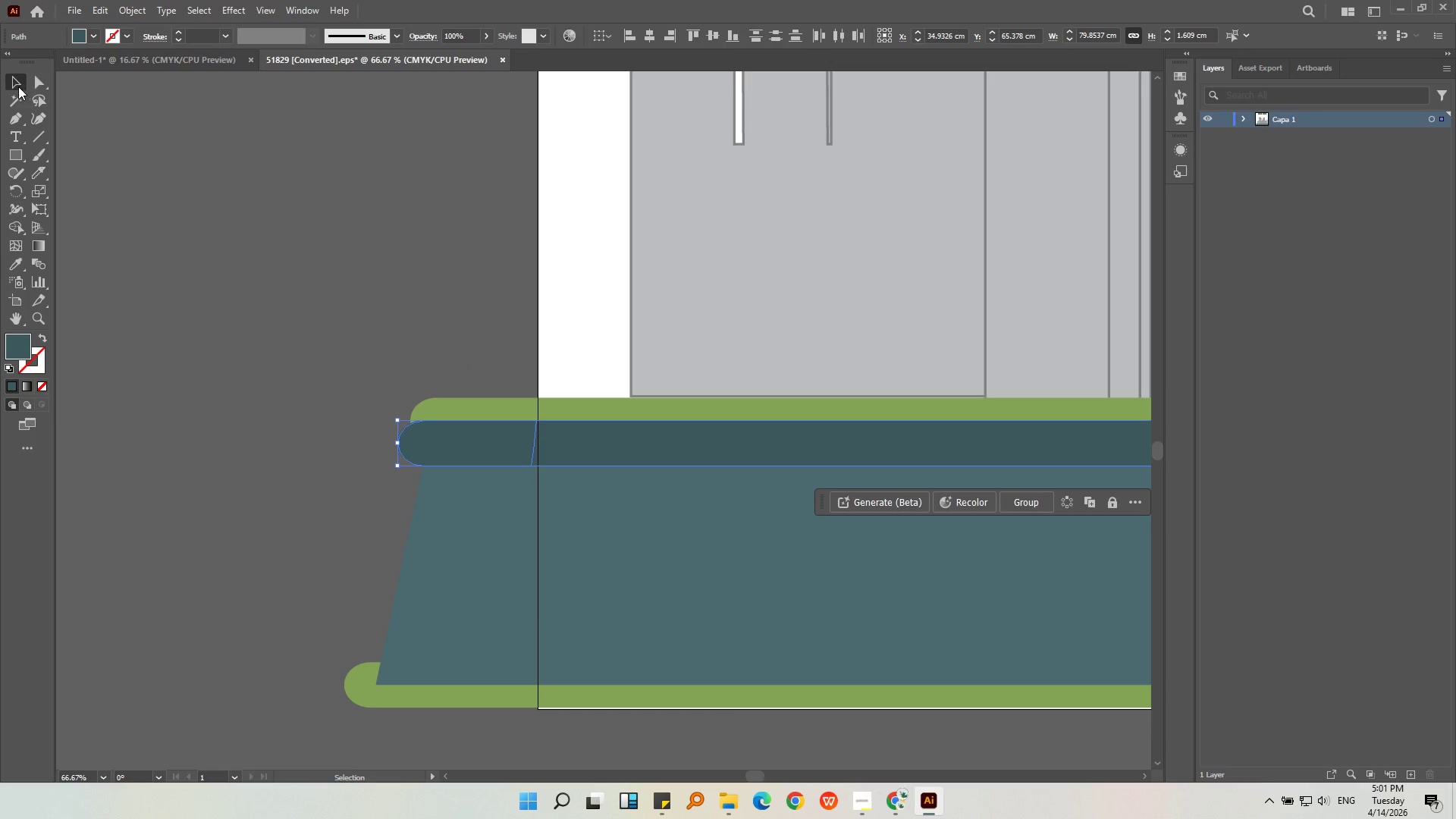 
triple_click([443, 459])
 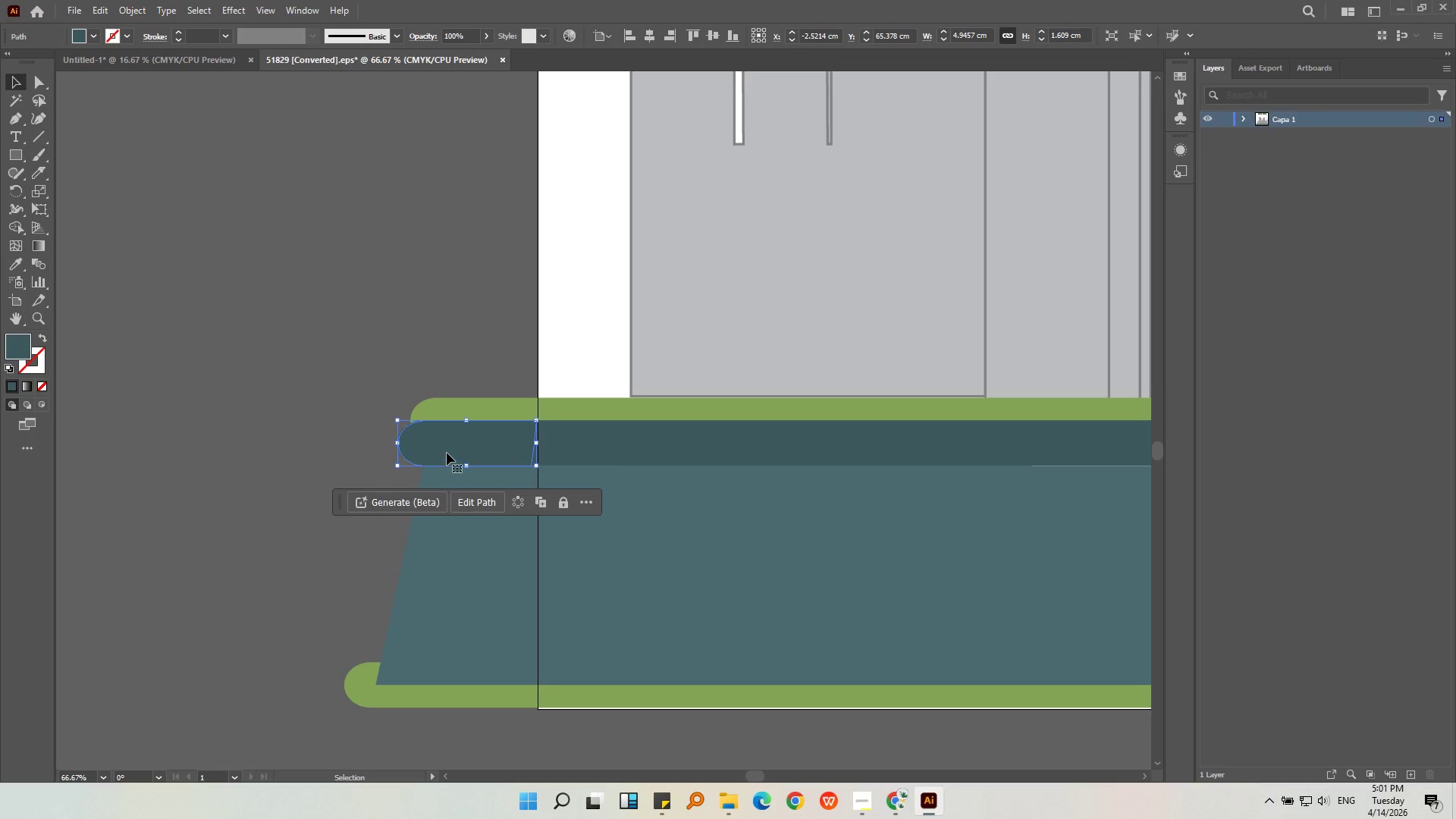 
key(Delete)
 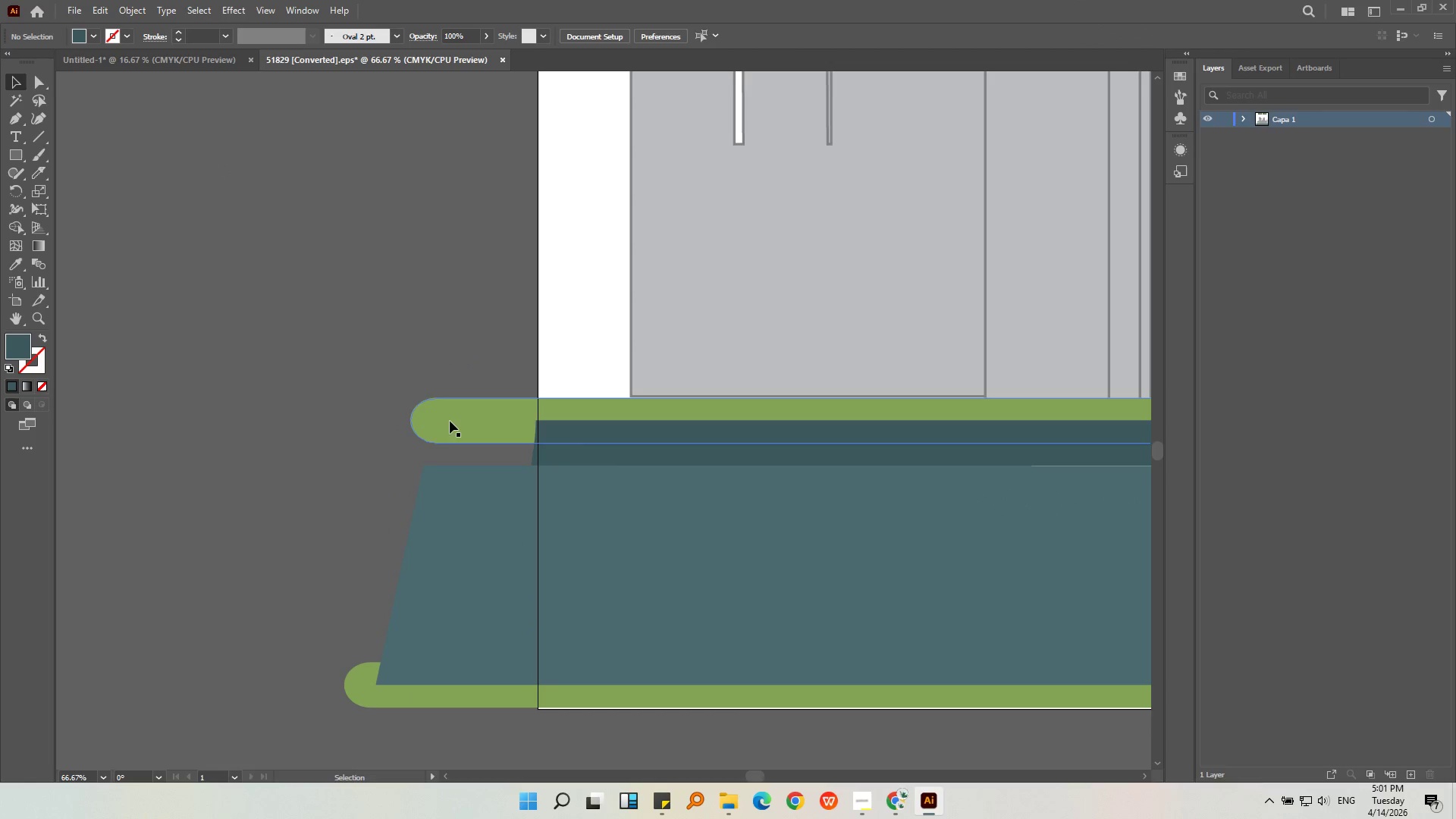 
left_click([450, 421])
 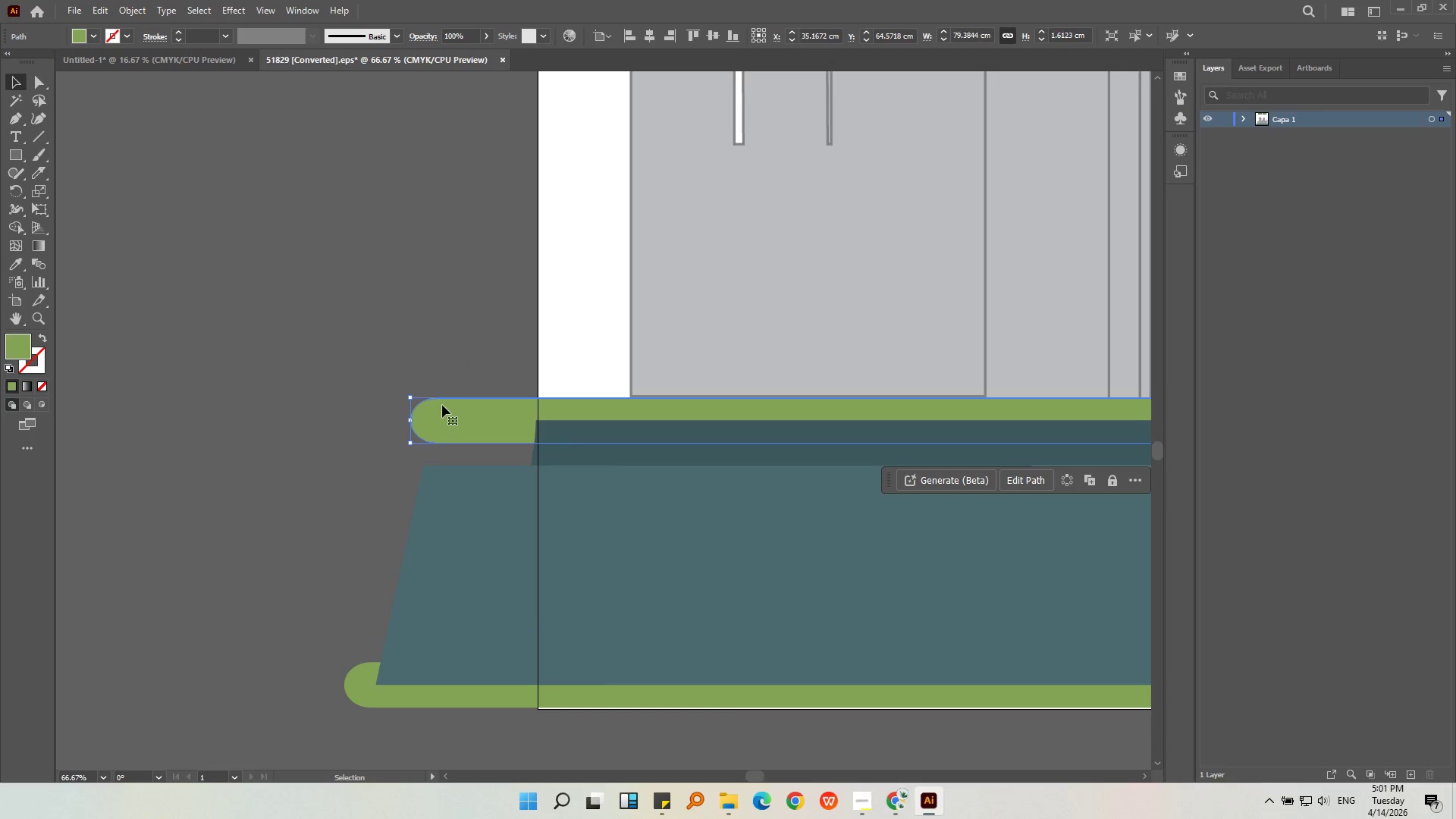 
key(Delete)
 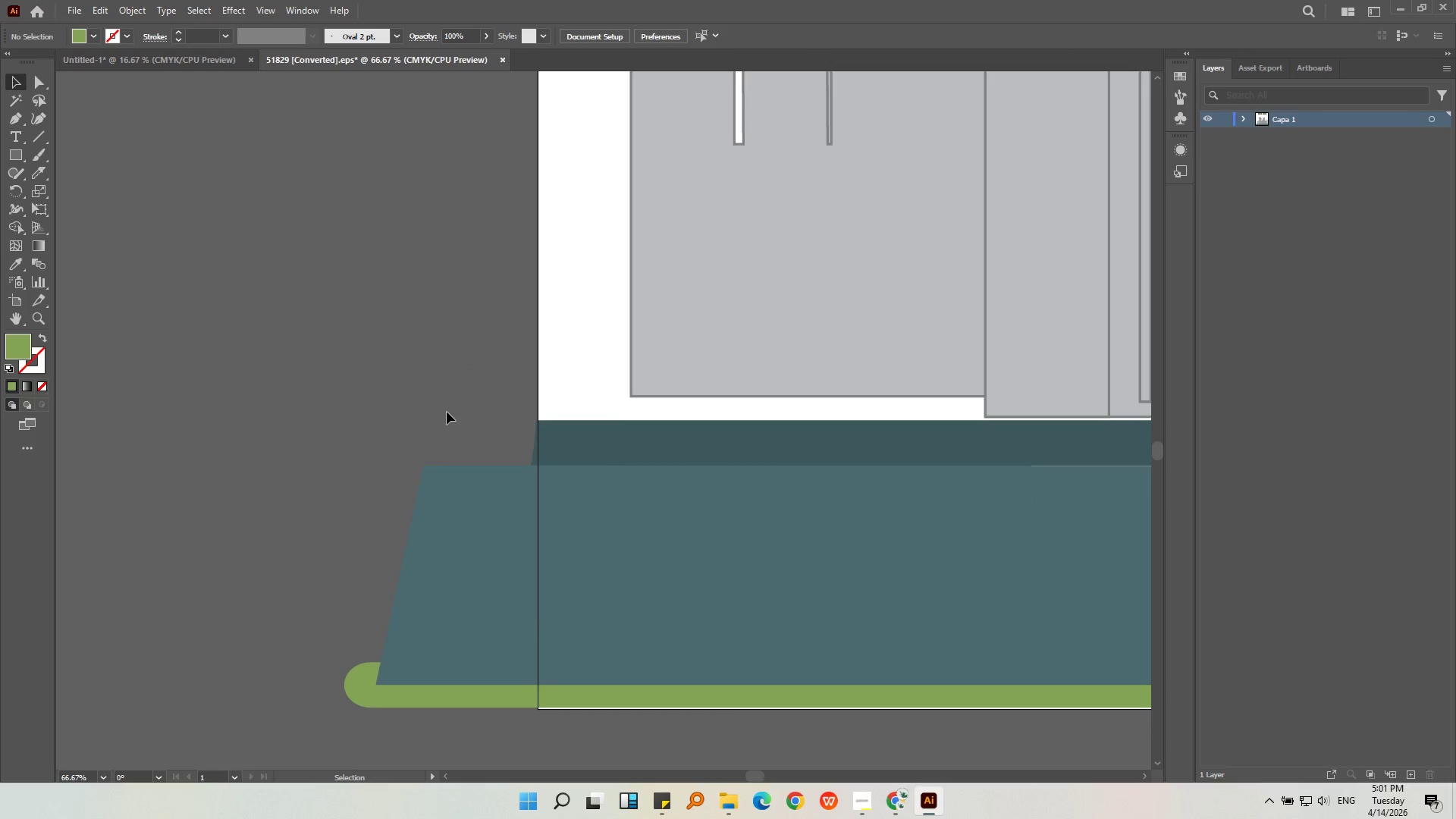 
key(Control+ControlLeft)
 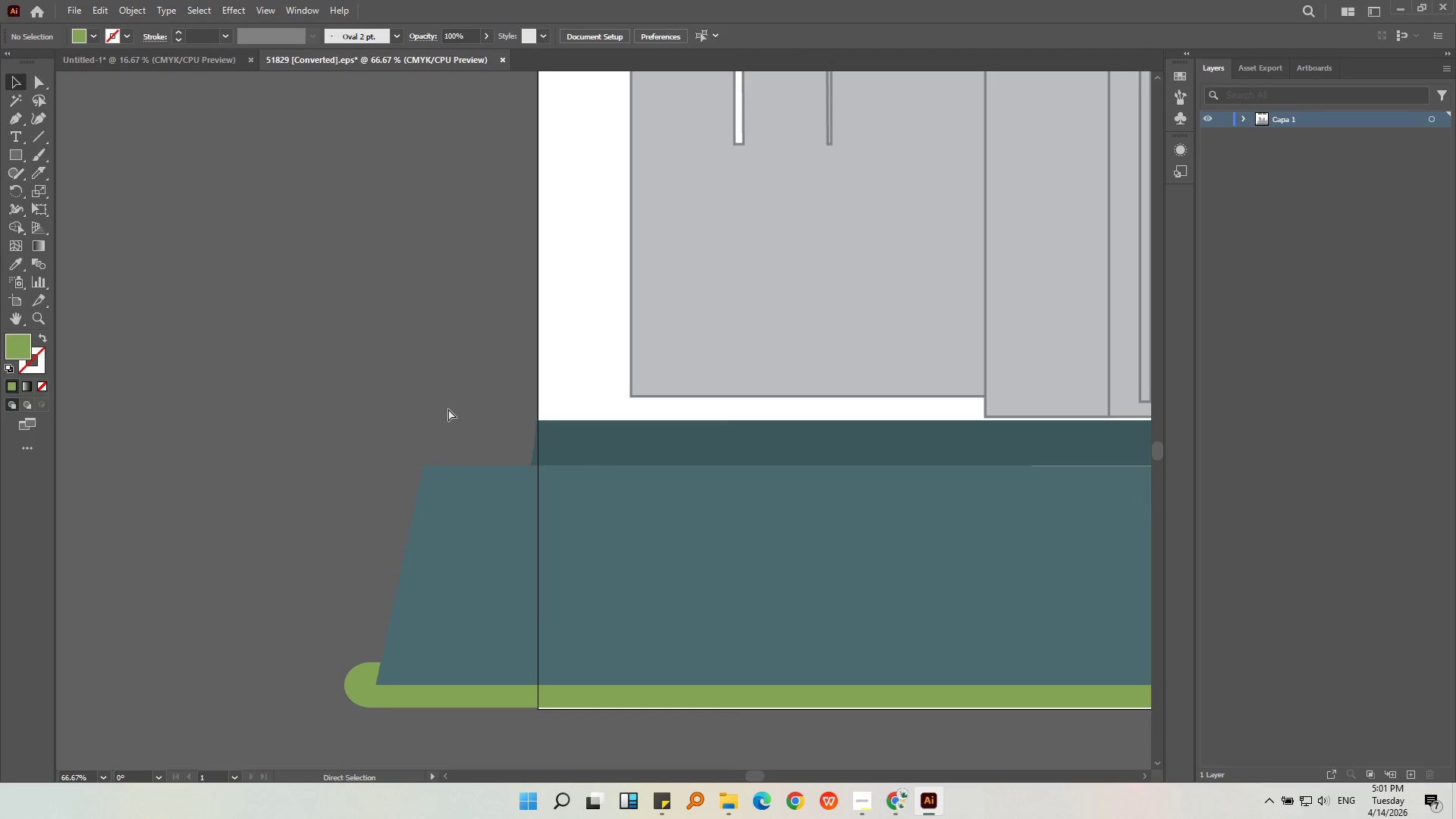 
key(Control+Z)
 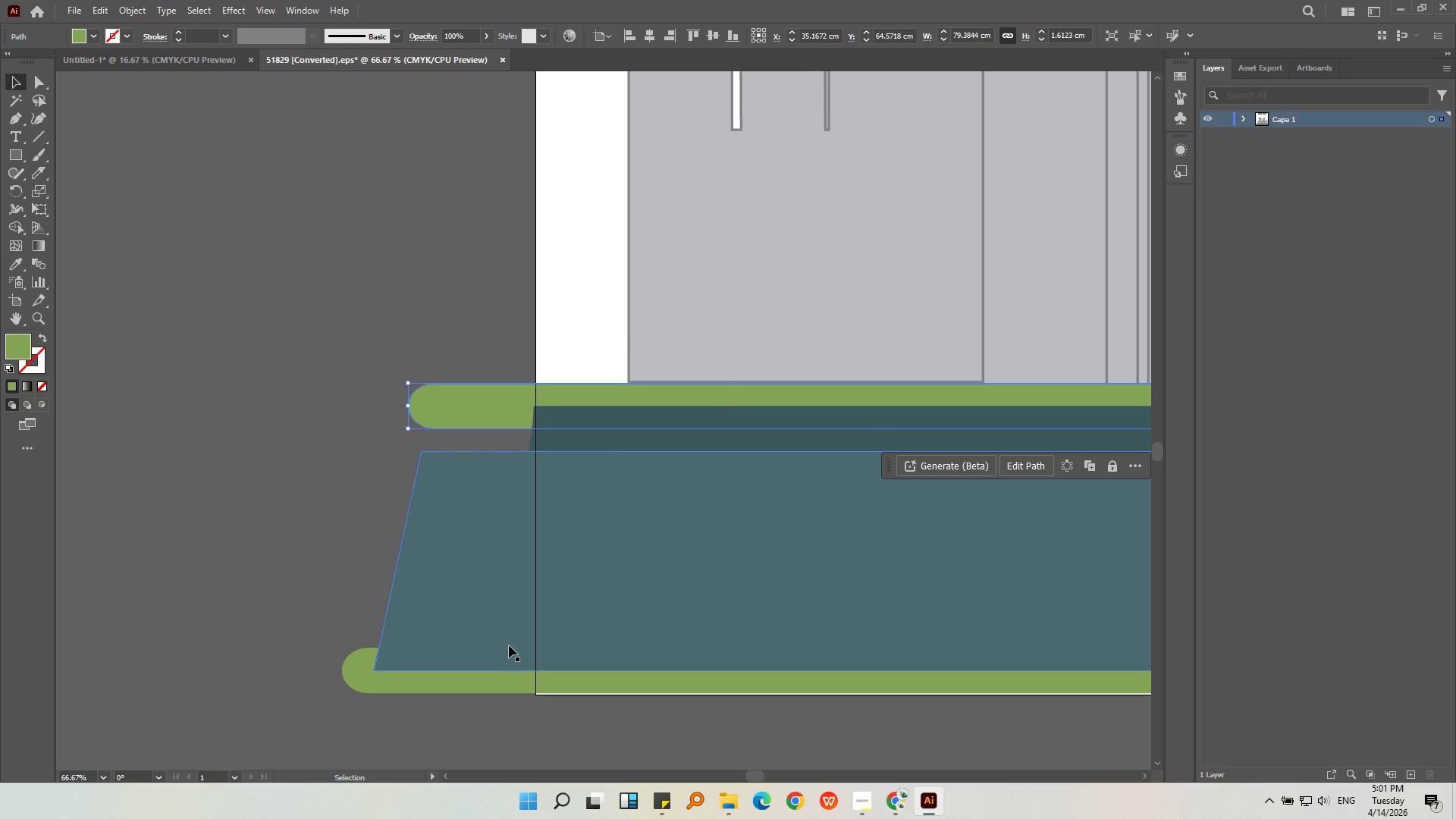 
left_click([509, 683])
 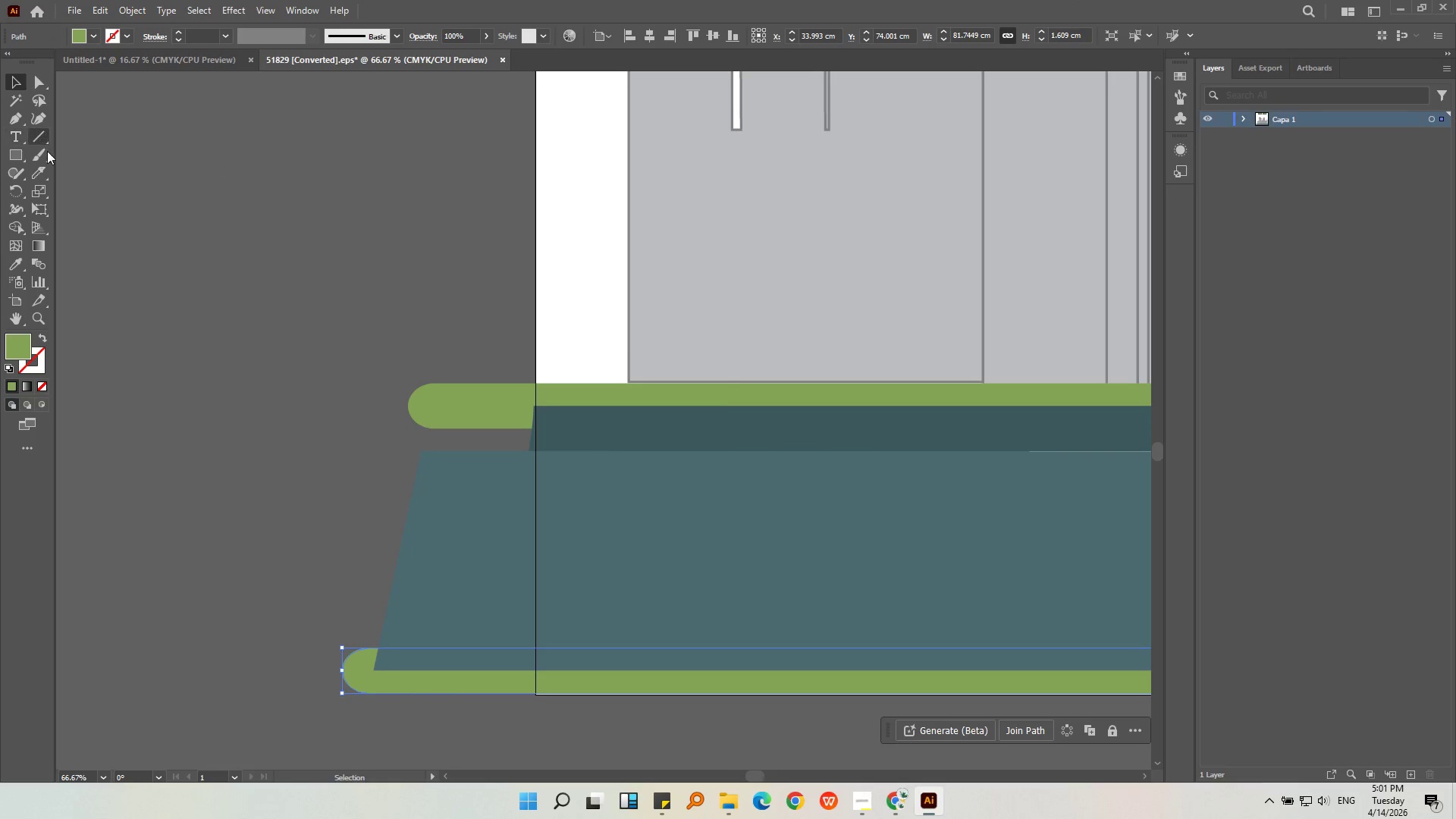 
left_click([43, 176])
 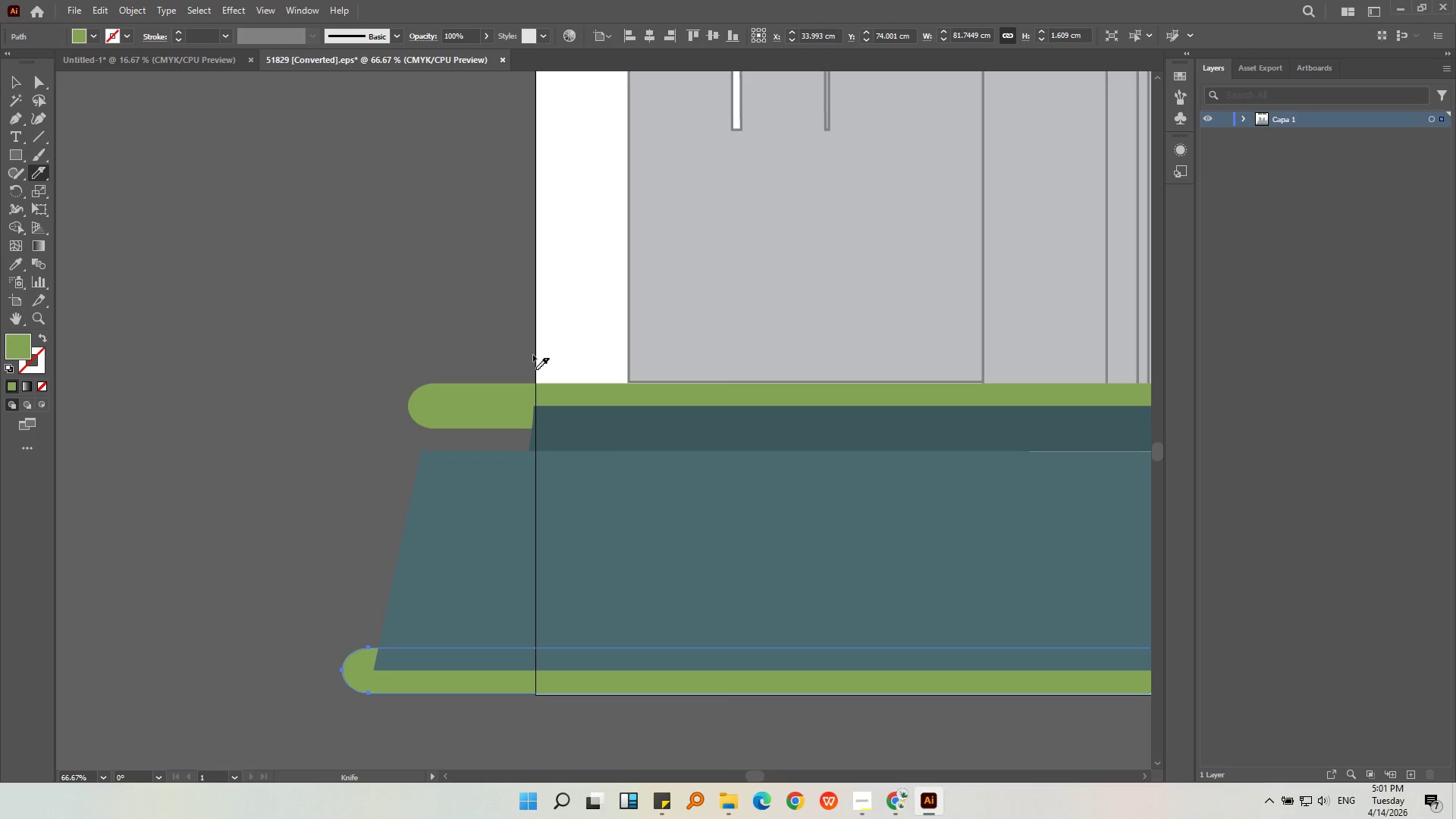 
left_click_drag(start_coordinate=[531, 356], to_coordinate=[528, 345])
 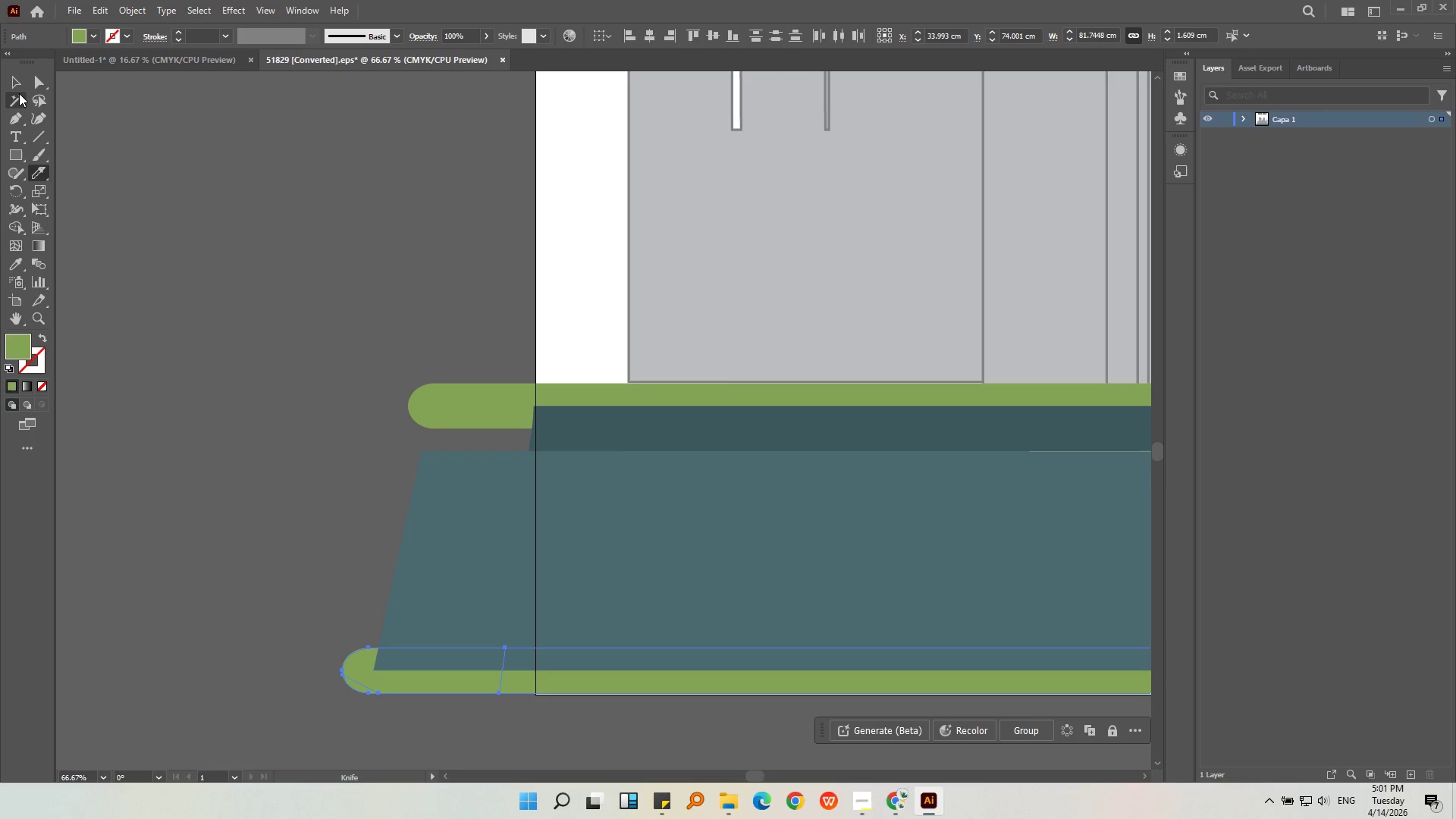 
double_click([12, 76])
 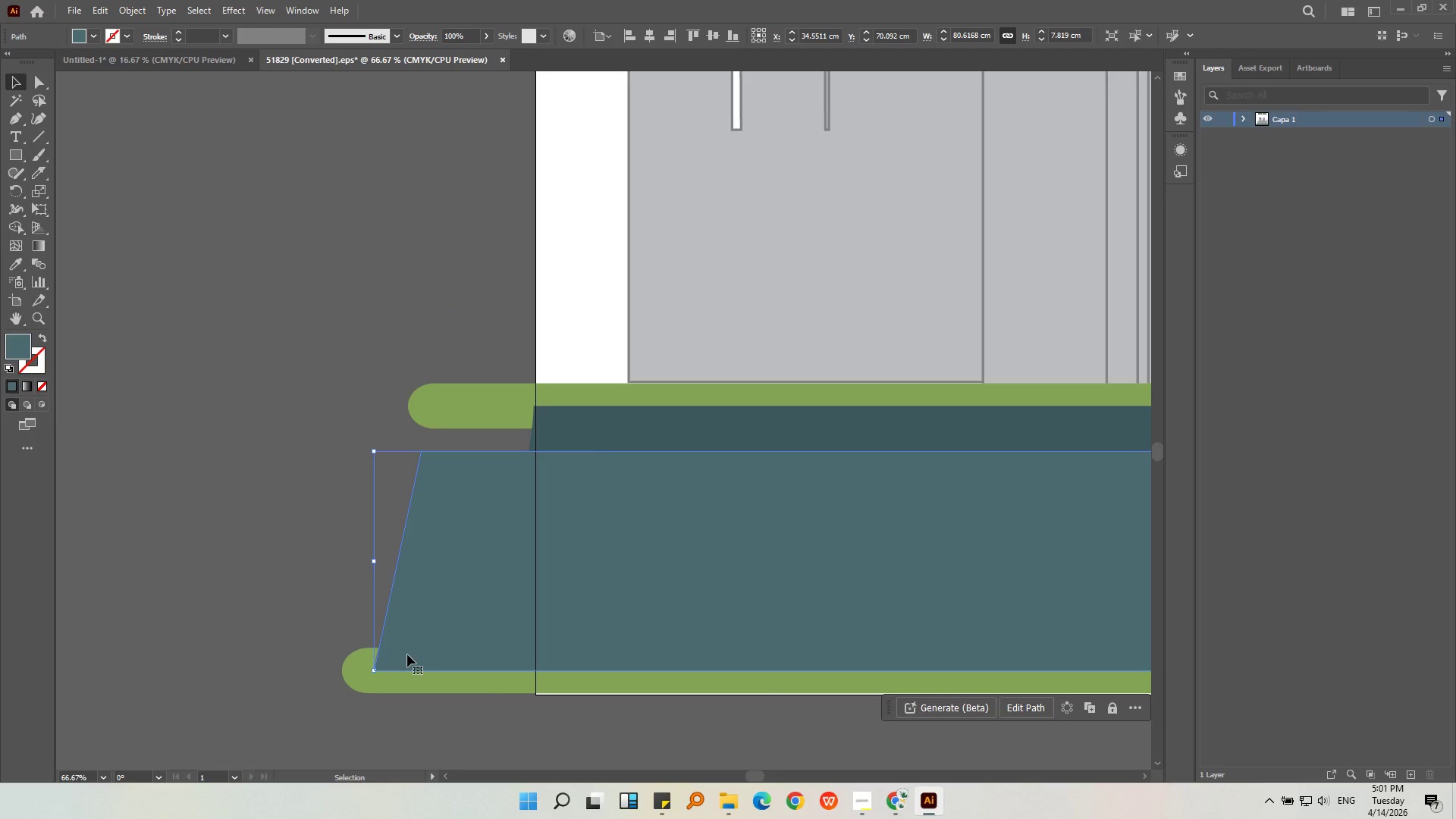 
left_click([315, 452])
 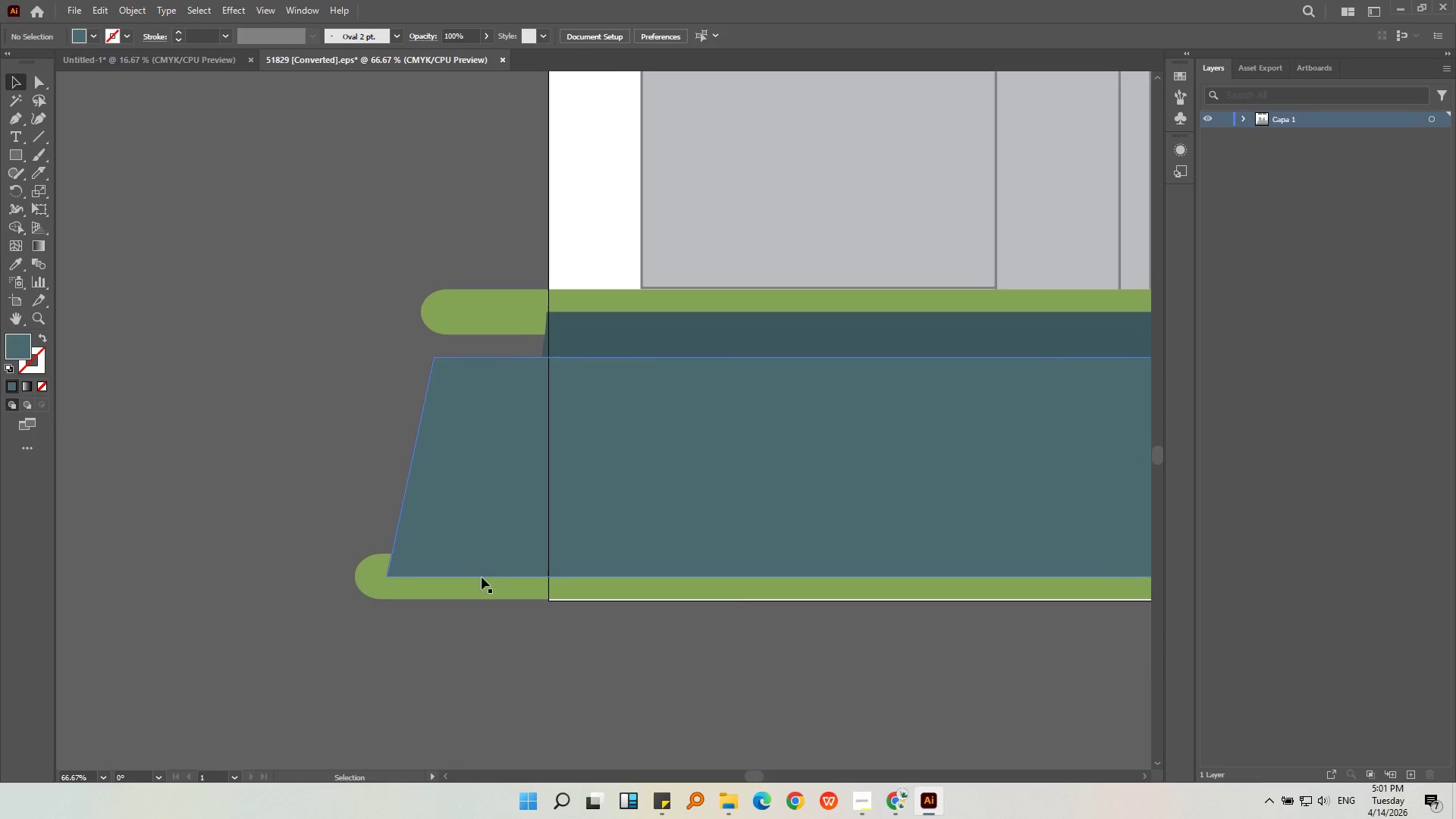 
left_click([484, 596])
 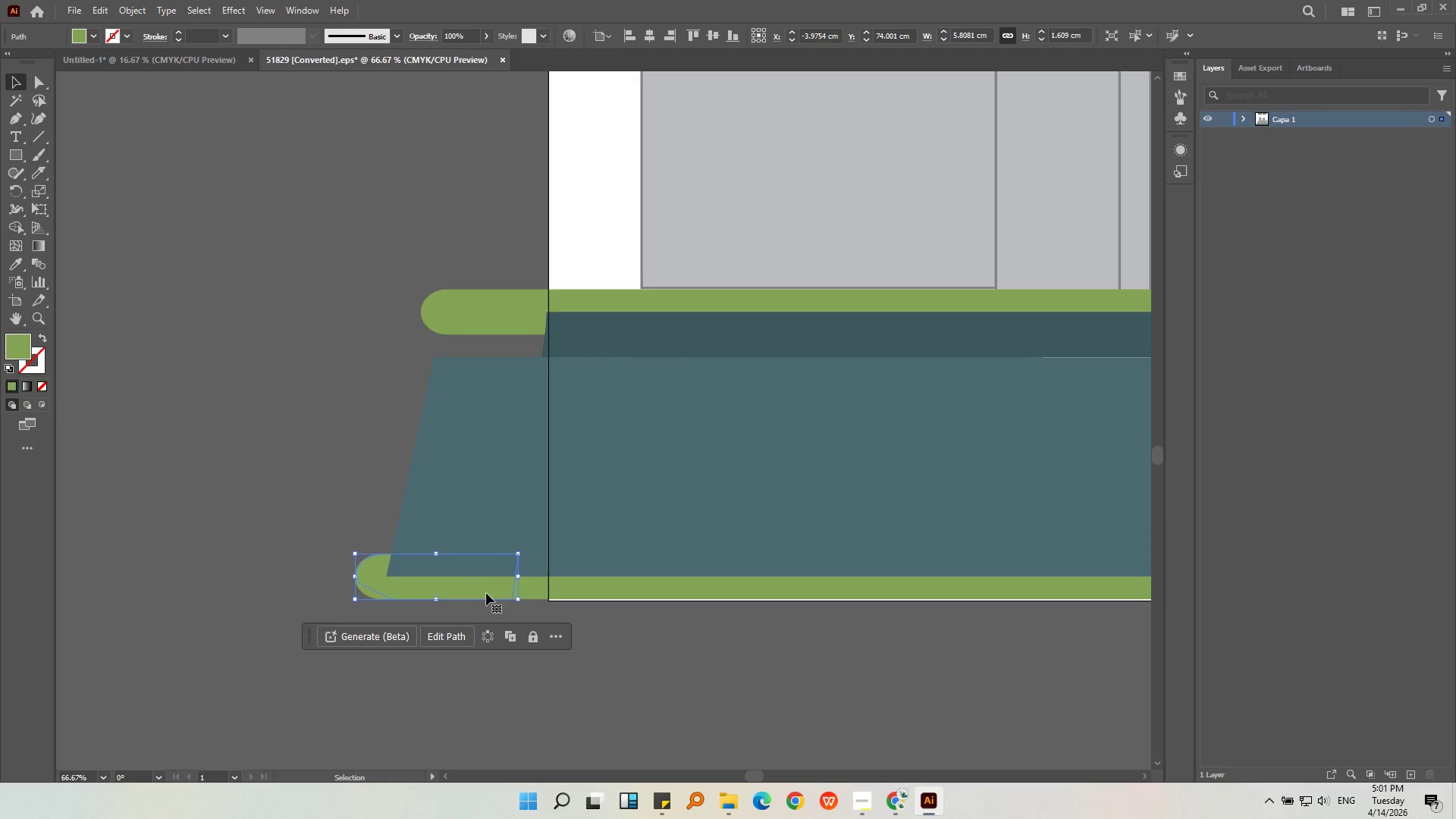 
key(Delete)
 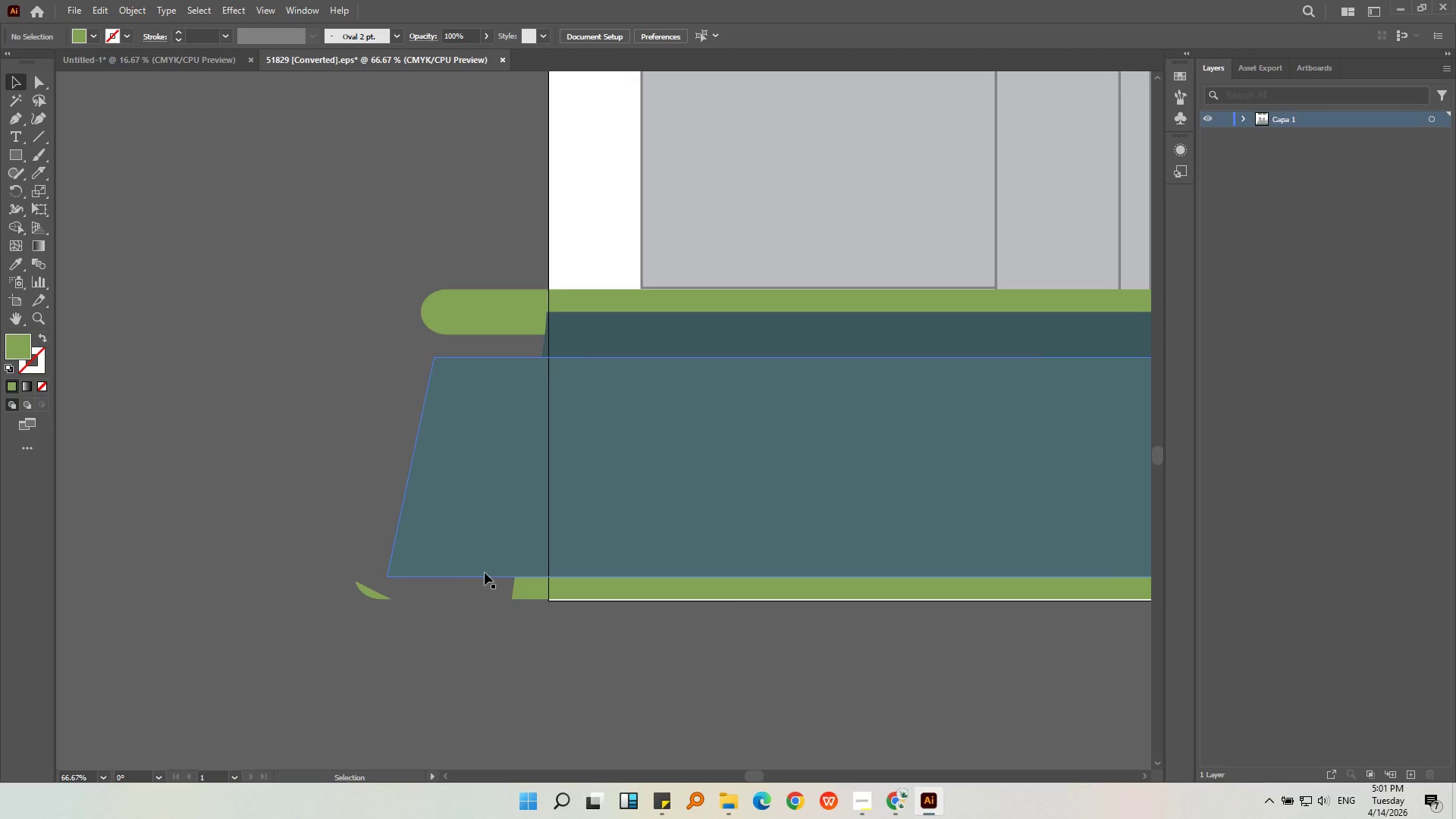 
left_click([485, 588])
 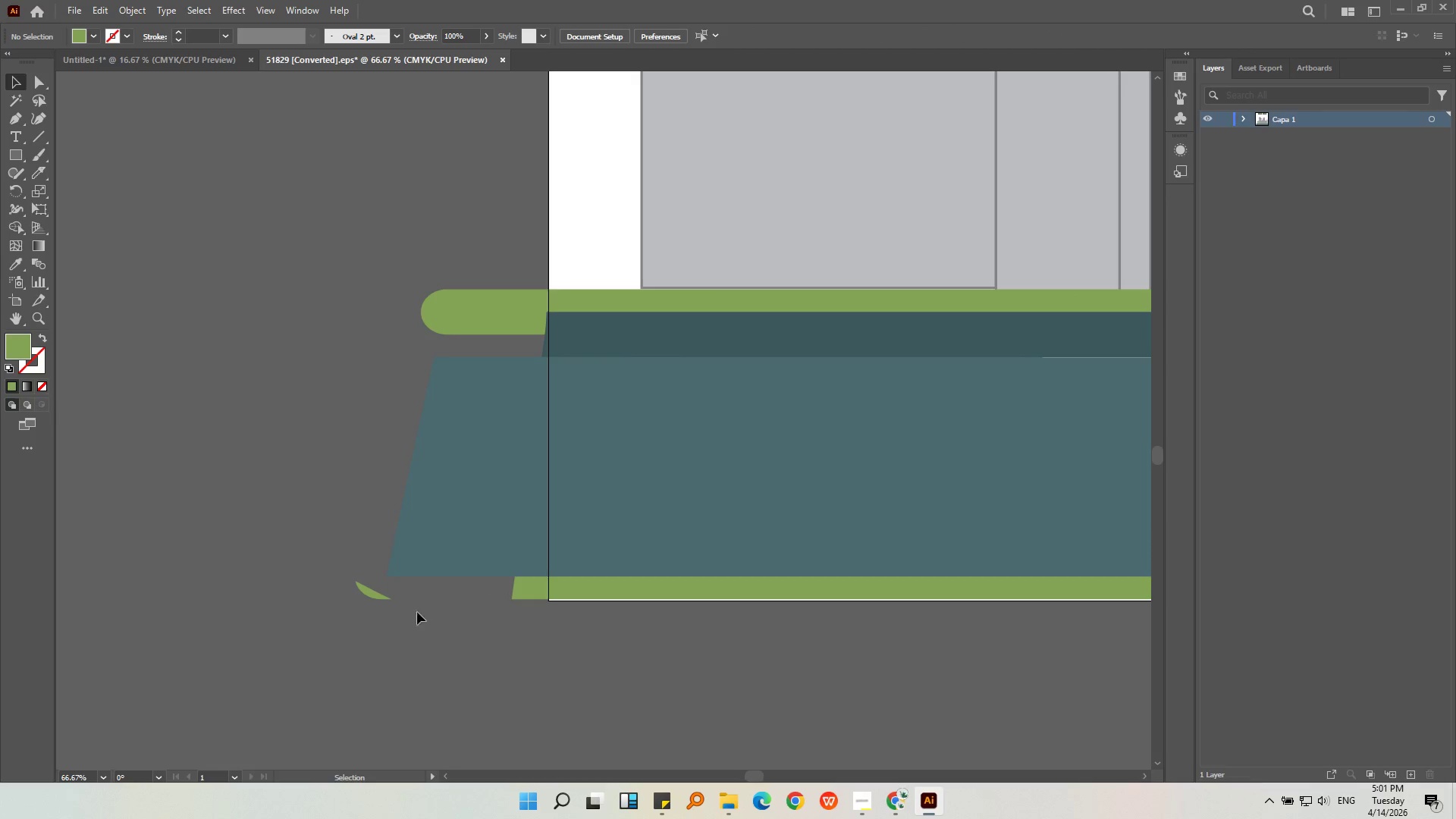 
left_click_drag(start_coordinate=[404, 633], to_coordinate=[282, 550])
 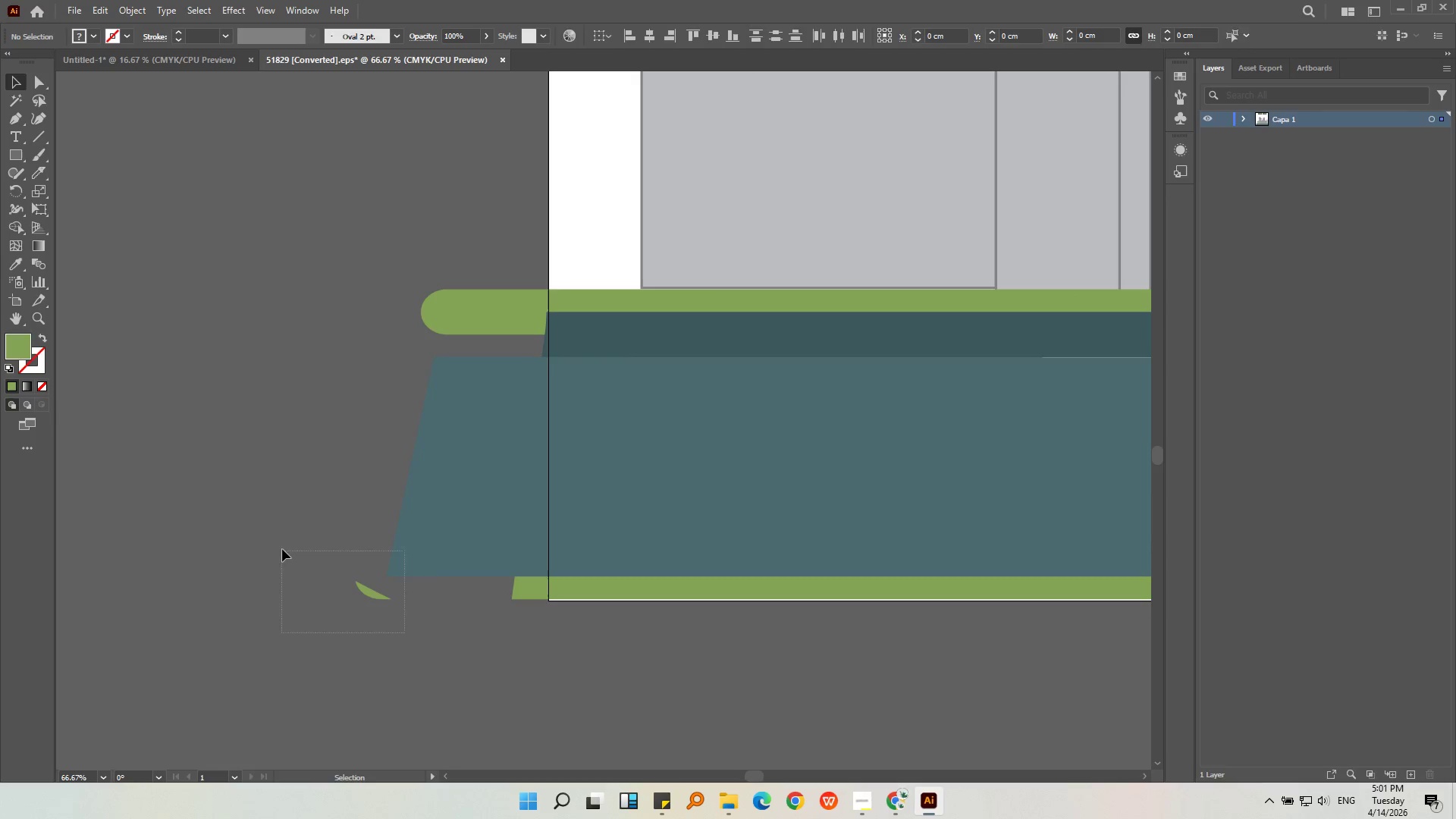 
key(Delete)
 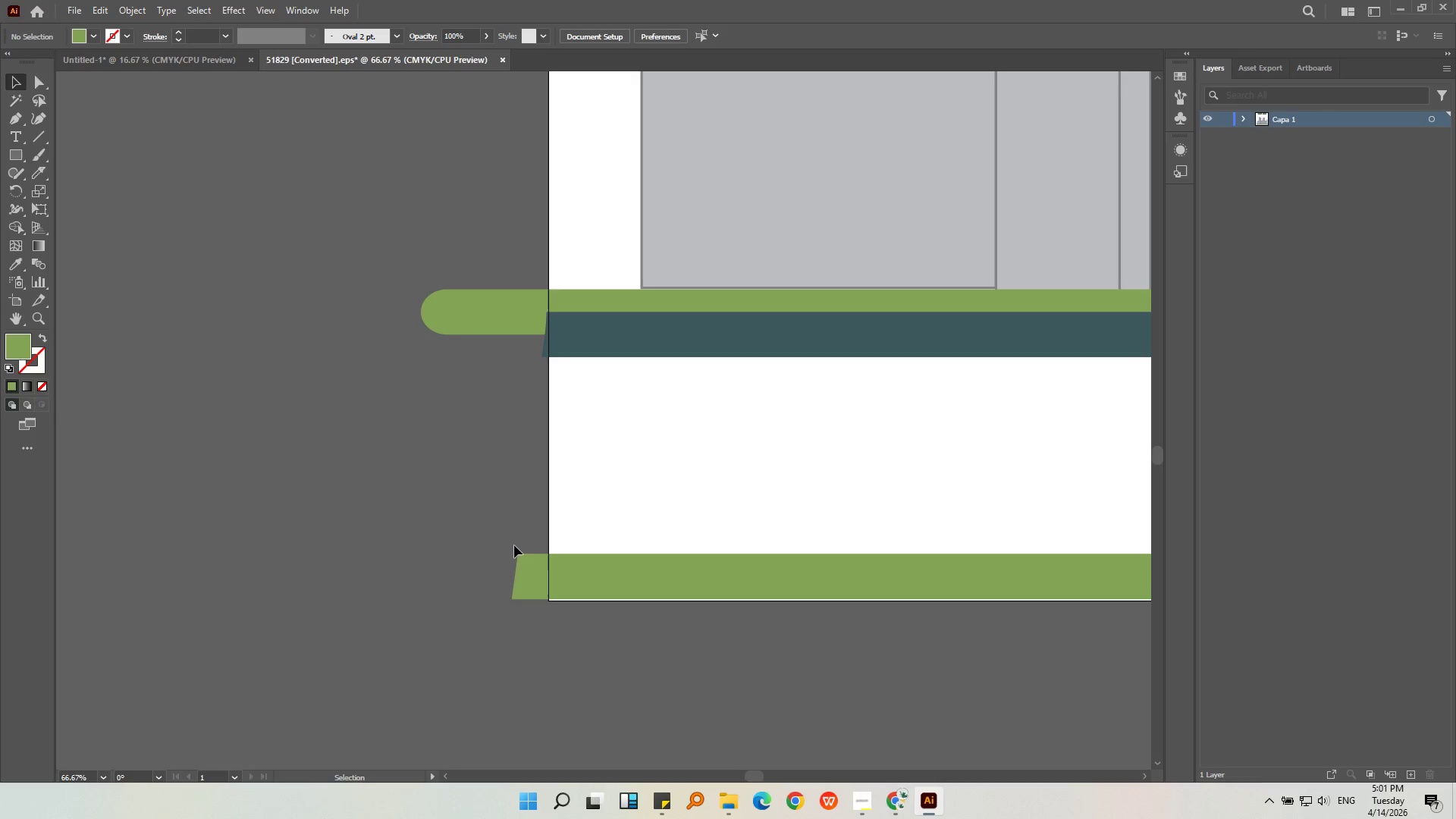 
key(Control+Z)
 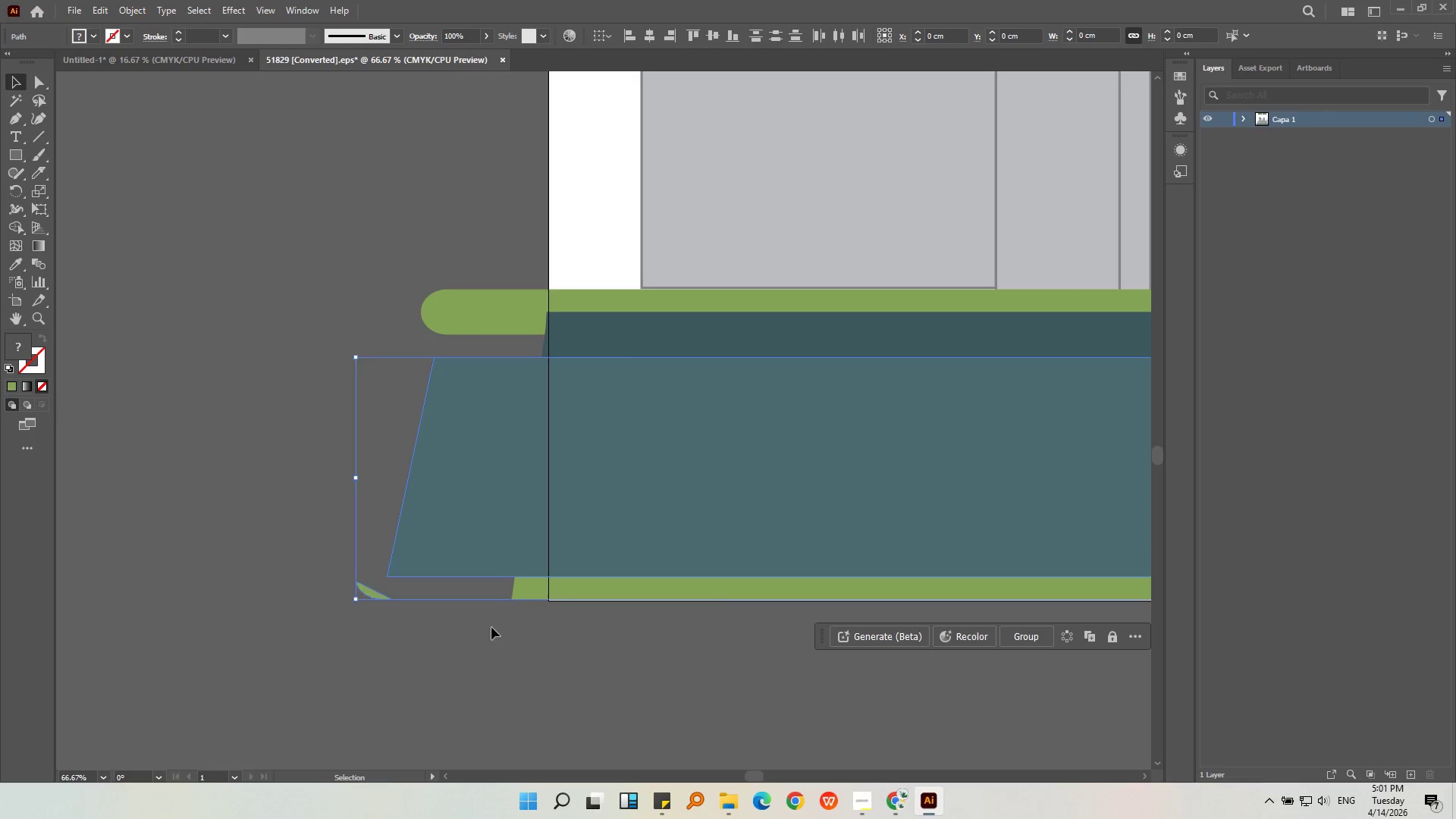 
left_click([494, 629])
 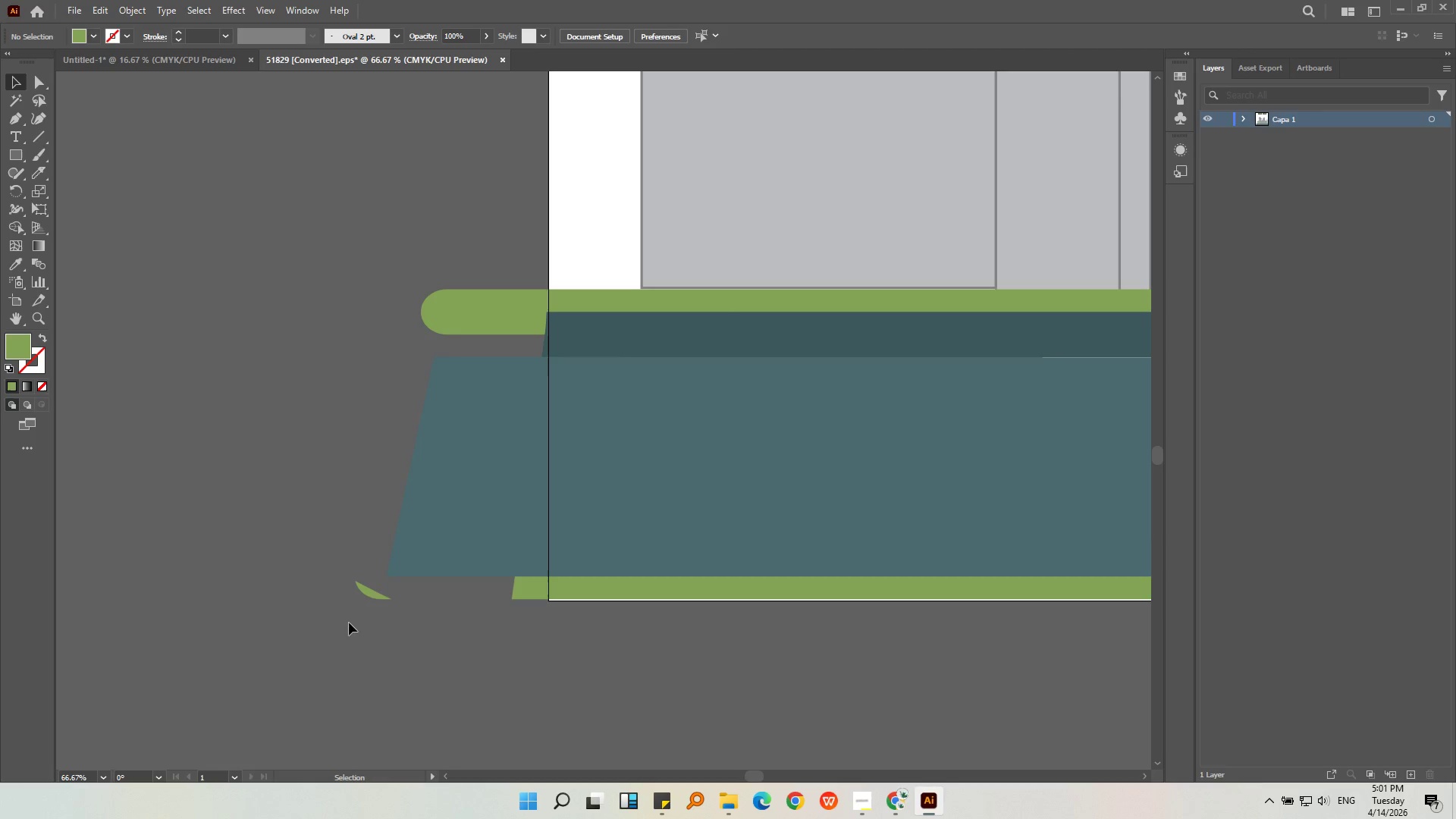 
left_click([368, 596])
 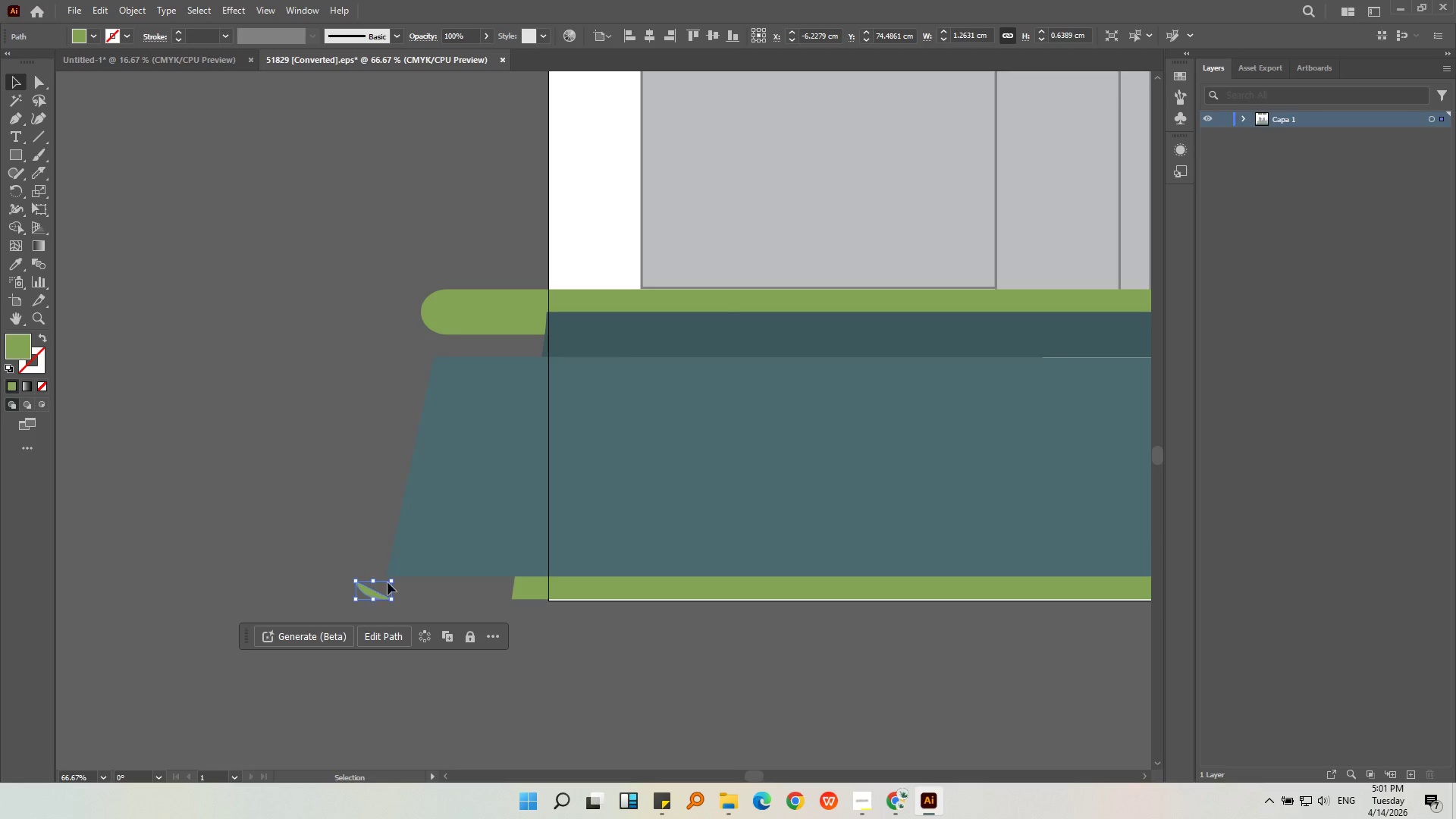 
key(Backspace)
 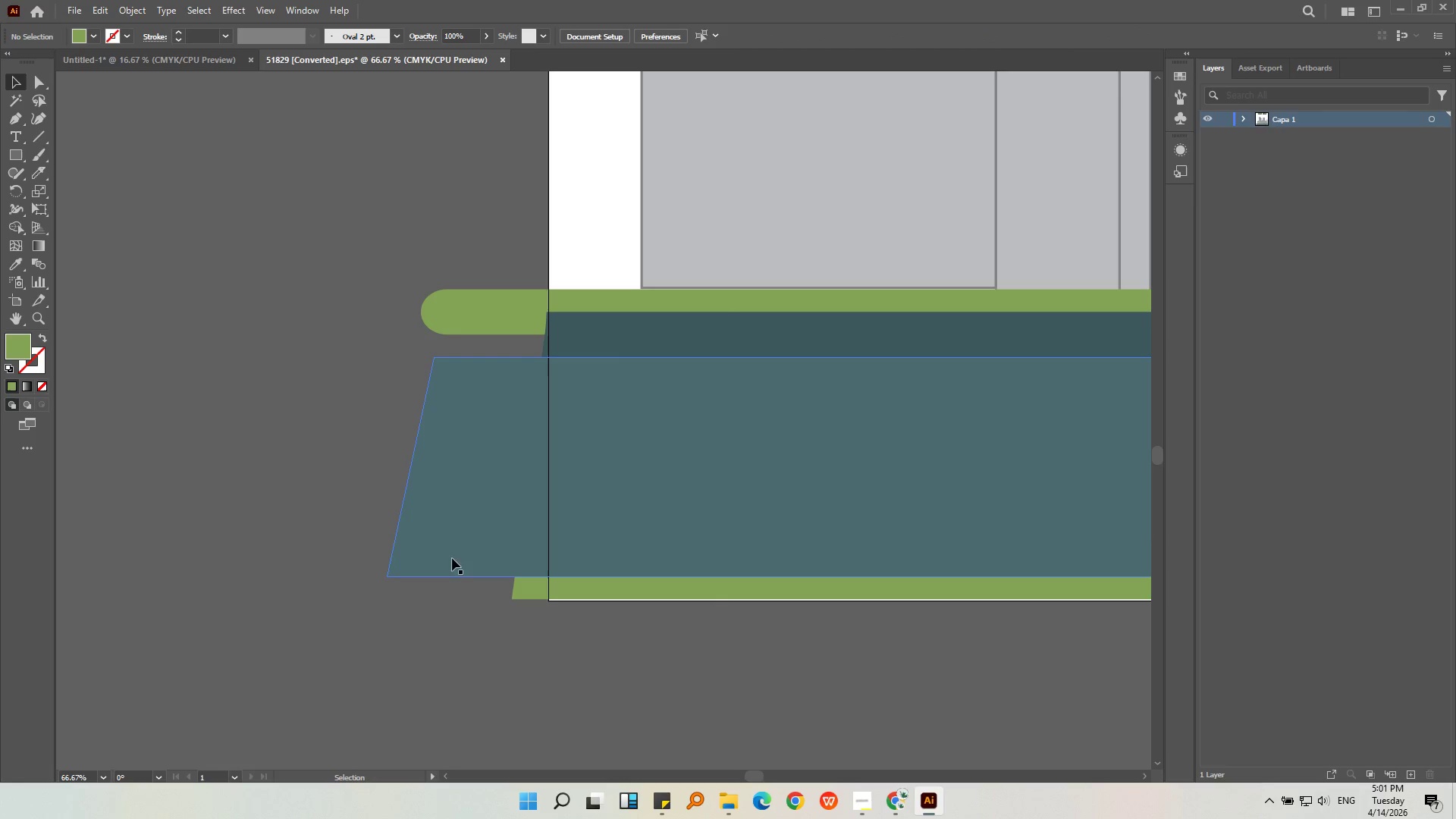 
left_click([453, 552])
 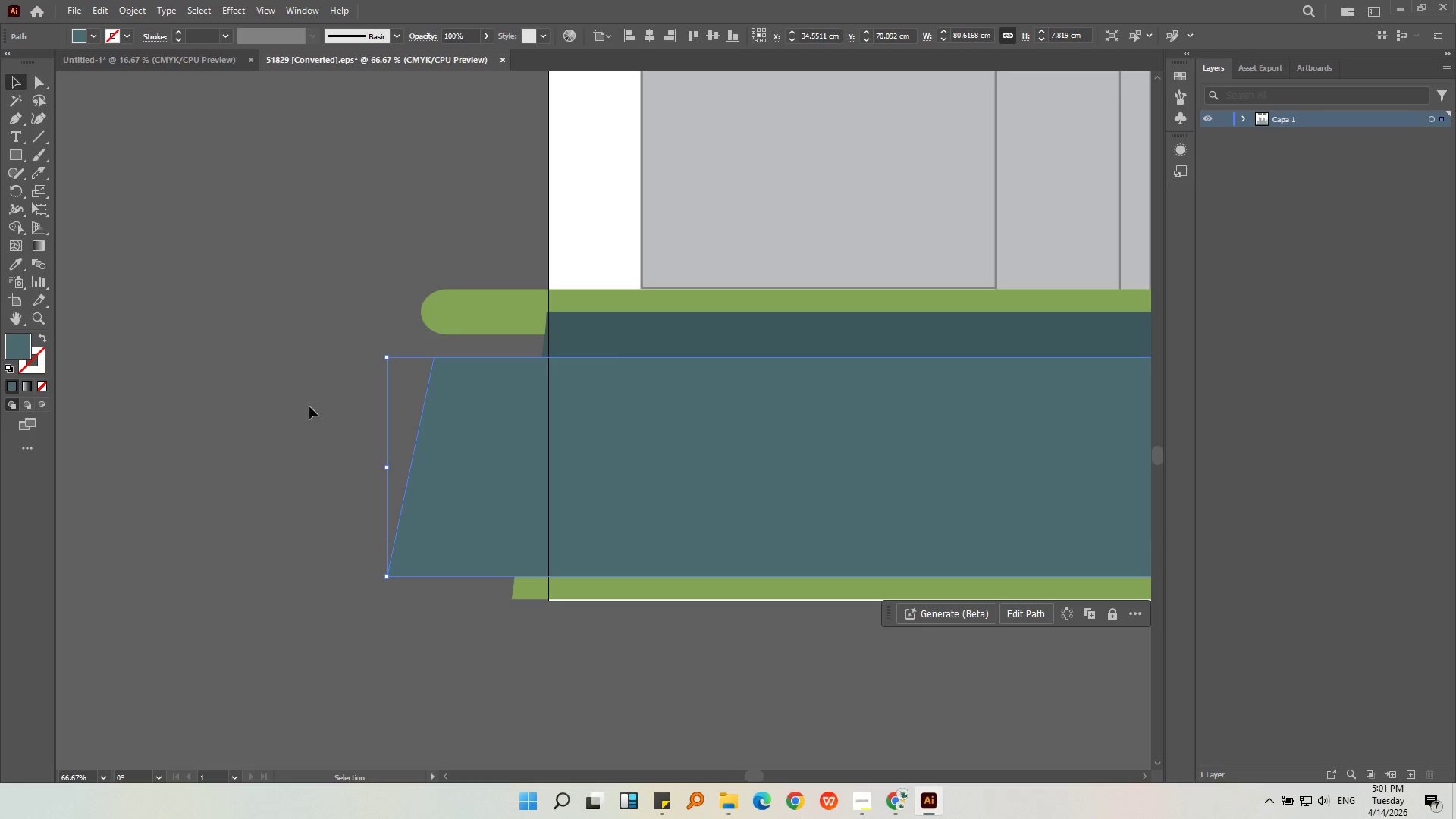 
wait(5.89)
 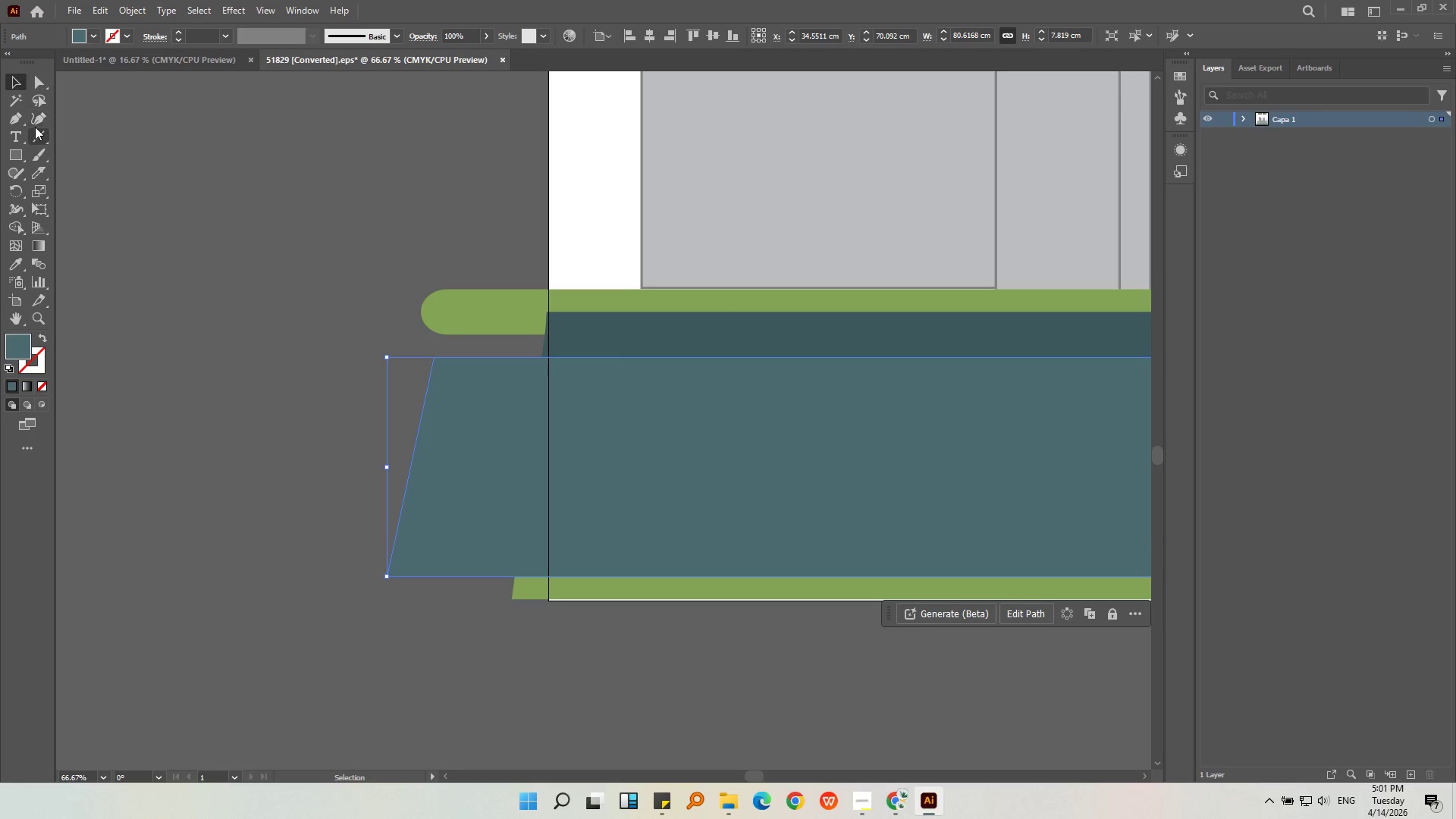 
left_click([434, 472])
 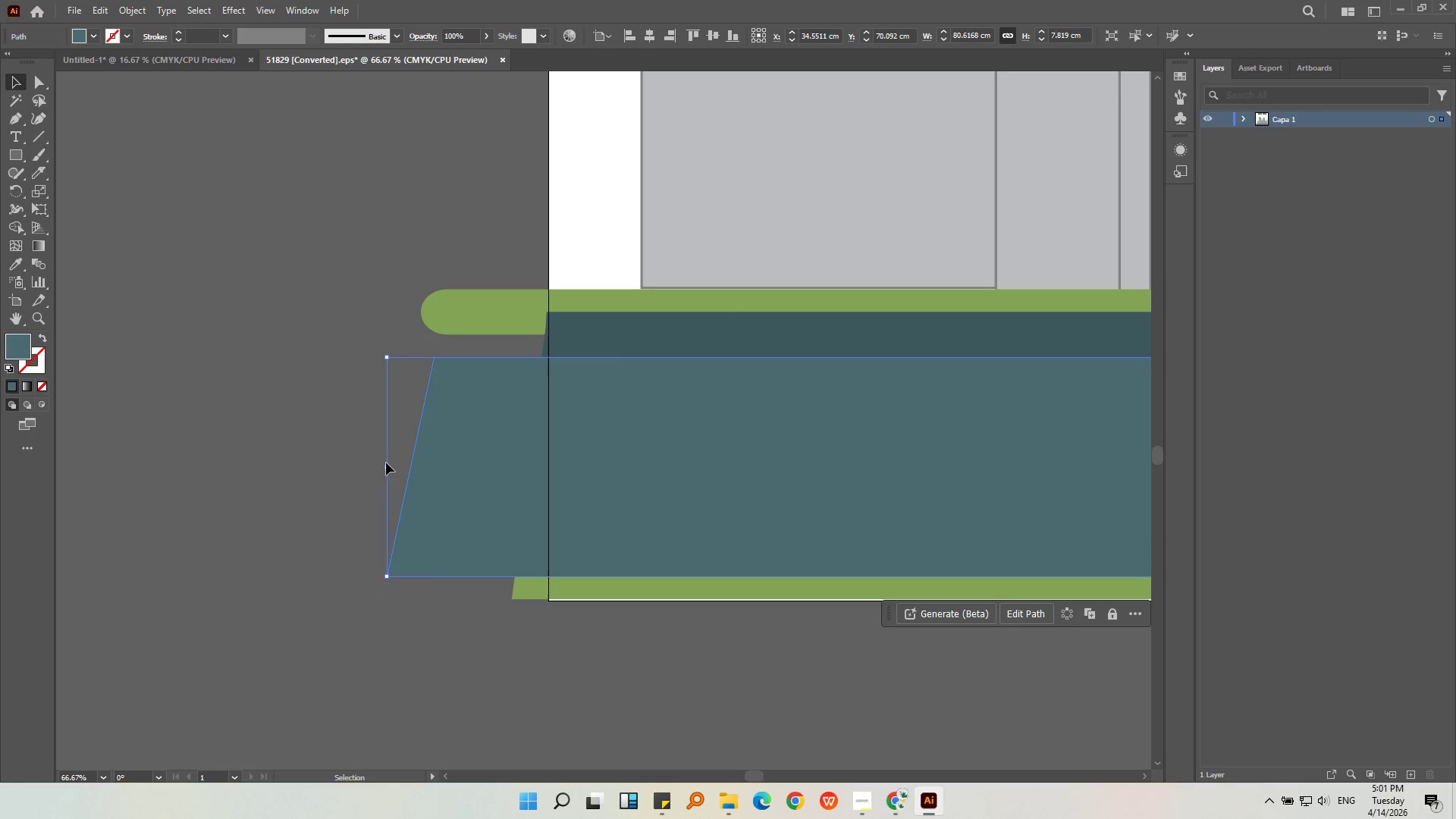 
left_click_drag(start_coordinate=[388, 468], to_coordinate=[551, 466])
 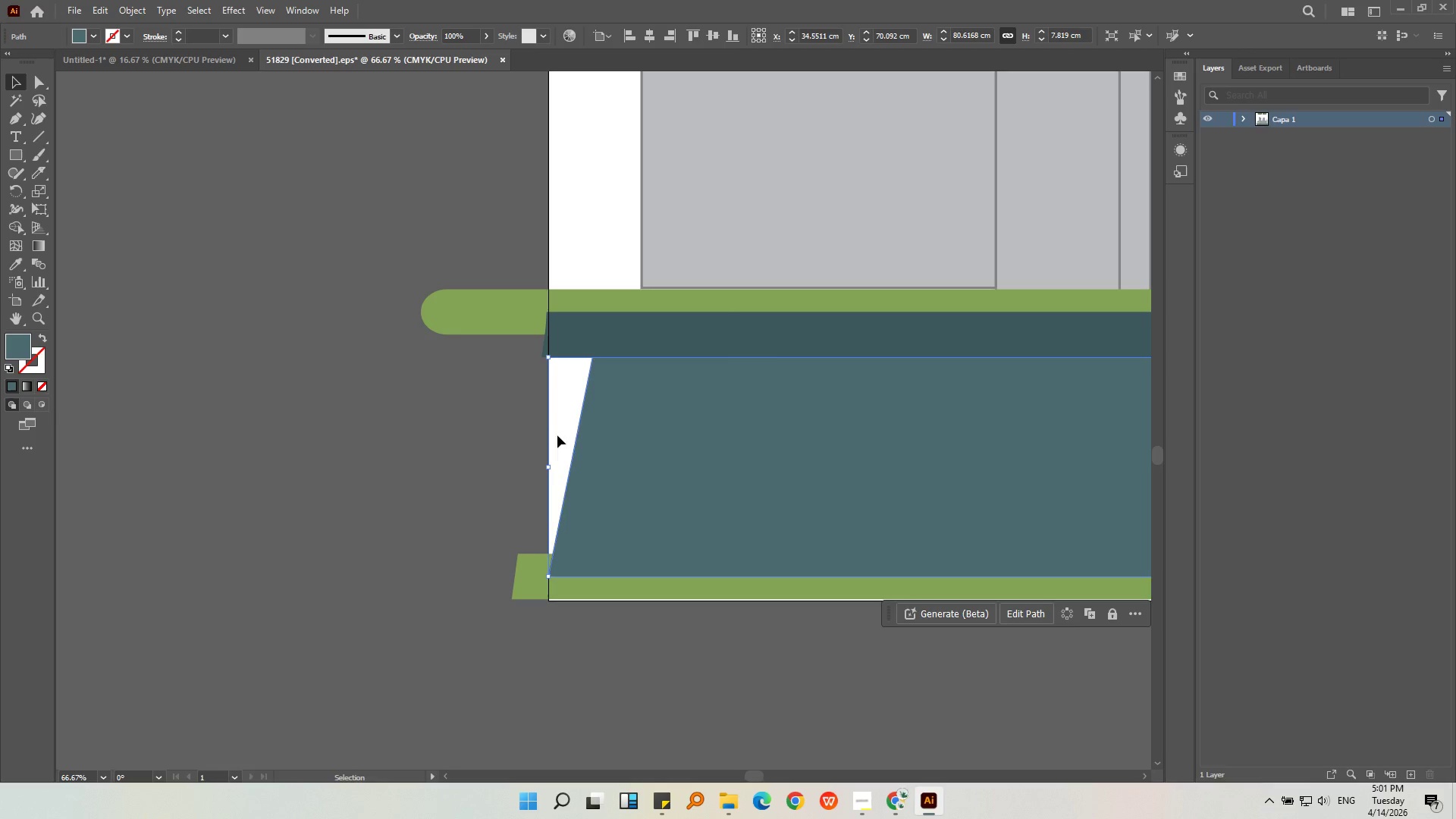 
key(Alt+AltLeft)
 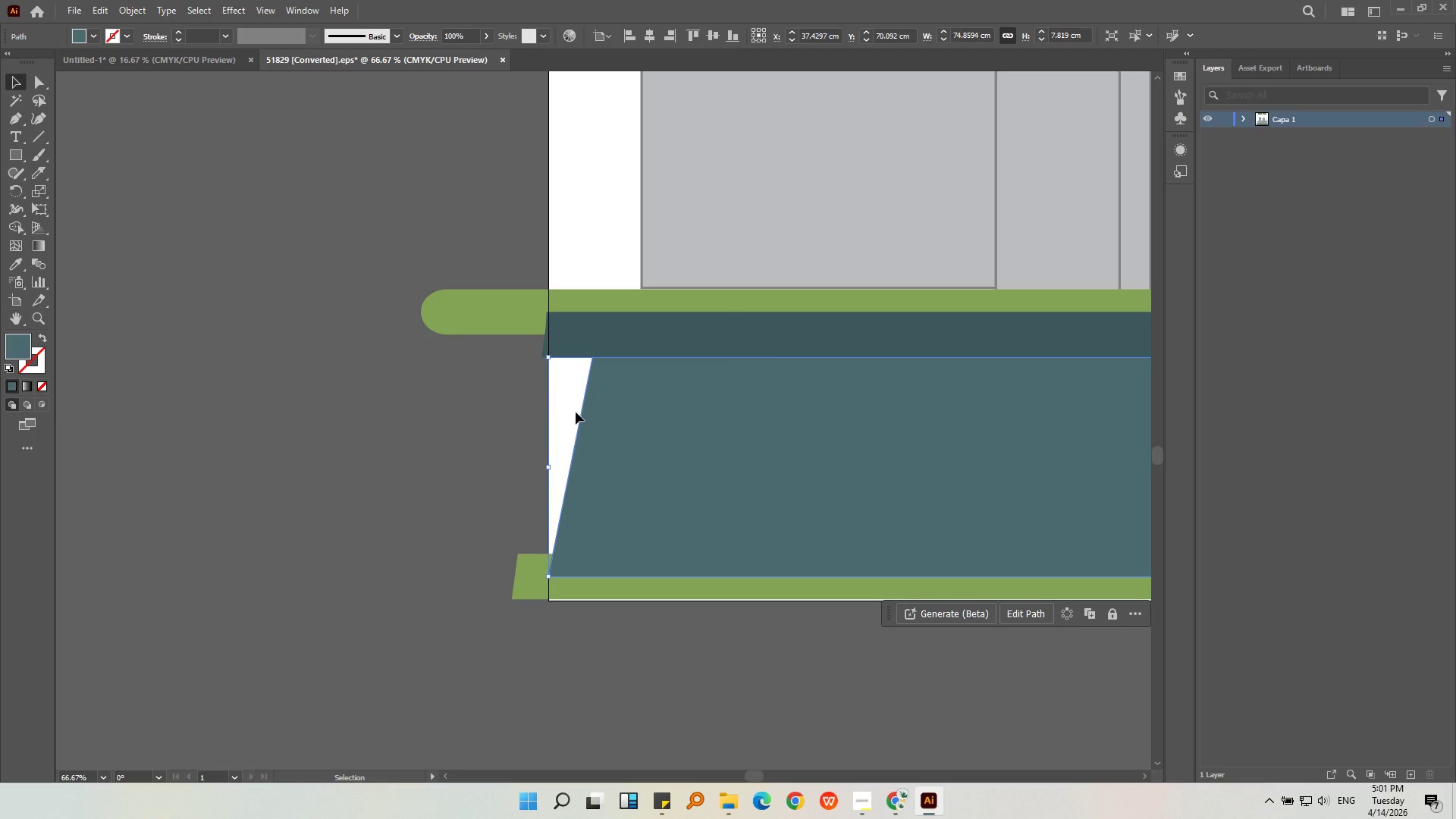 
scroll: coordinate [585, 403], scroll_direction: up, amount: 1.0
 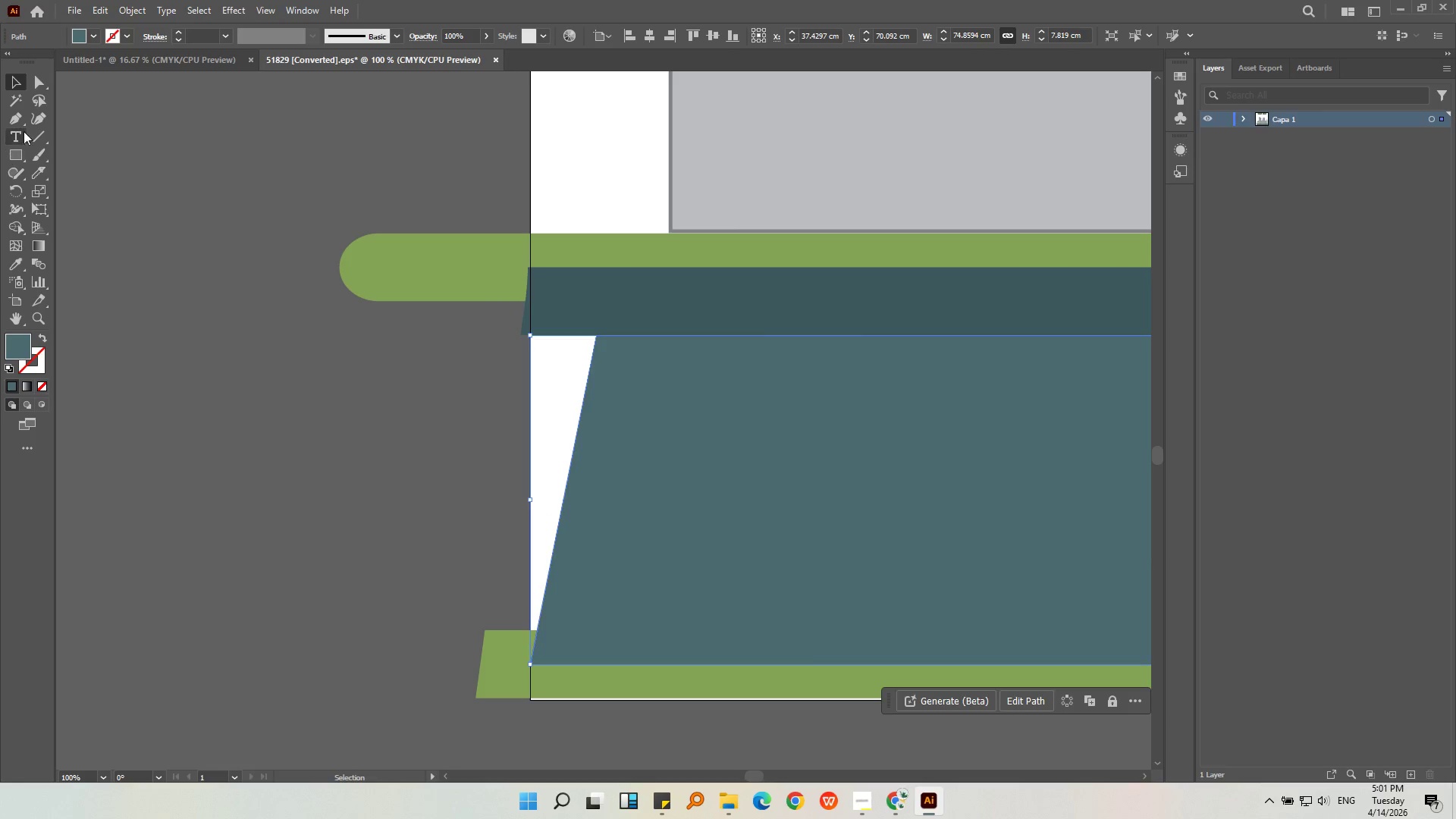 
left_click([39, 121])
 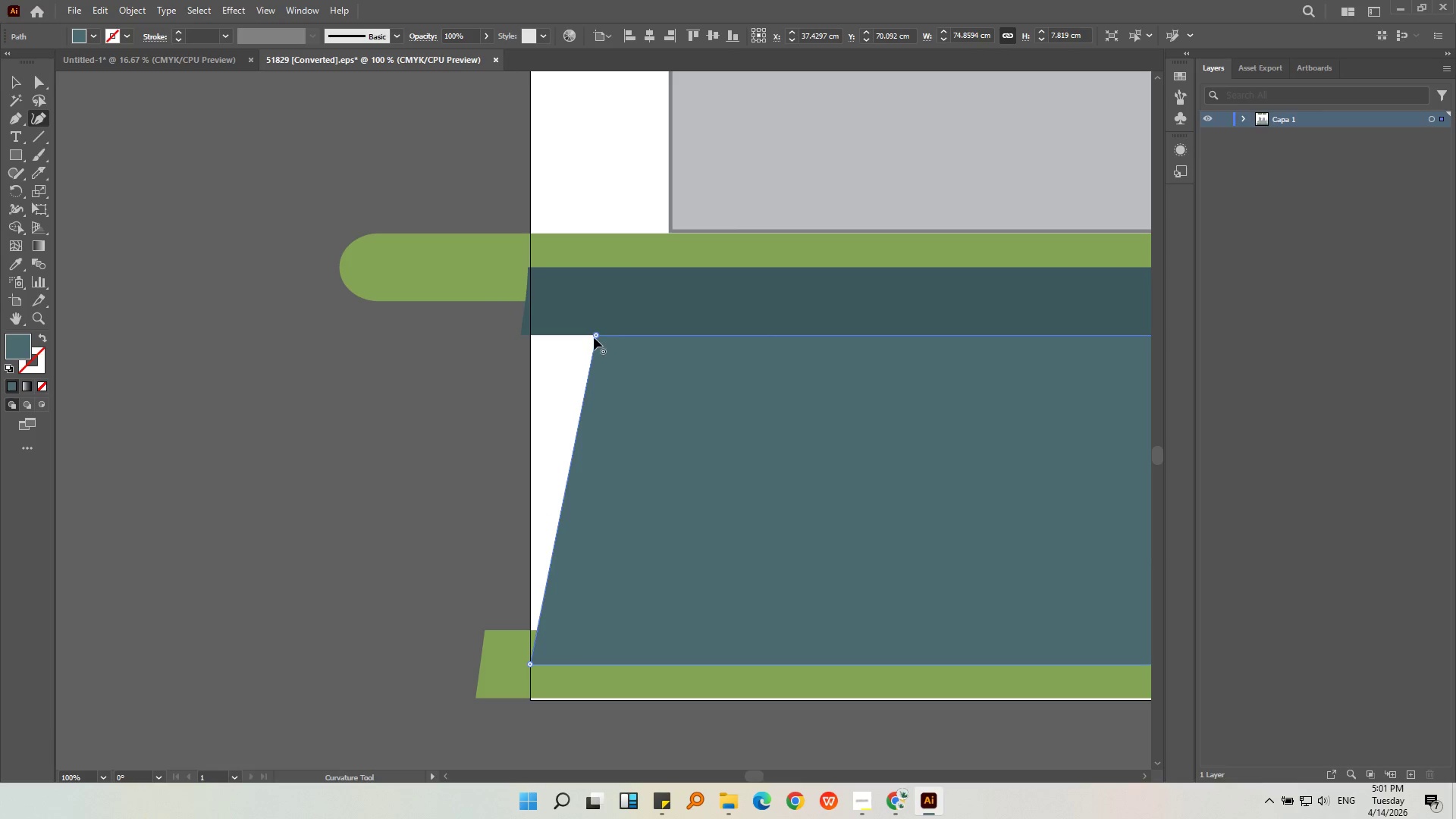 
left_click_drag(start_coordinate=[594, 336], to_coordinate=[532, 336])
 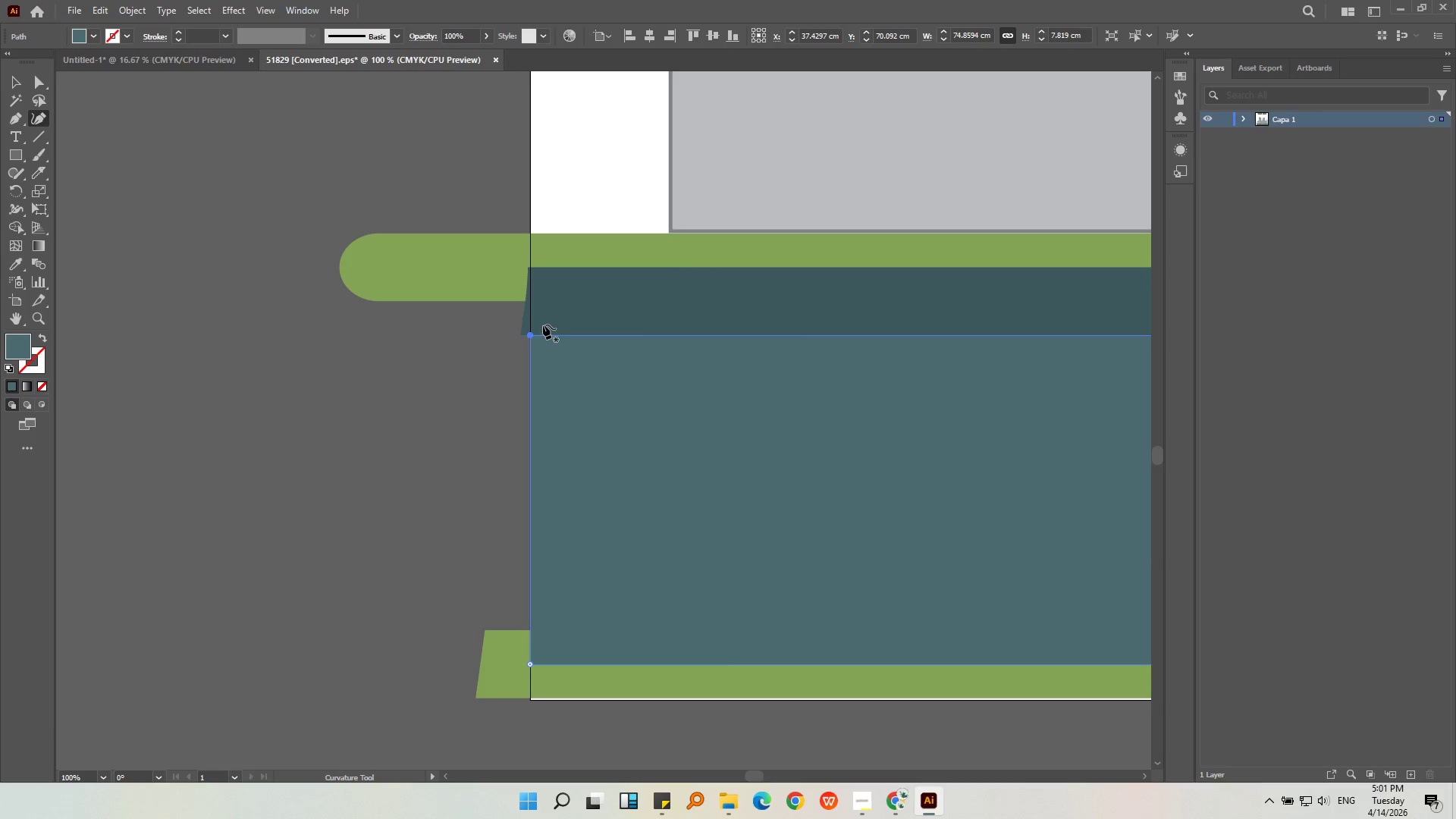 
key(Alt+AltLeft)
 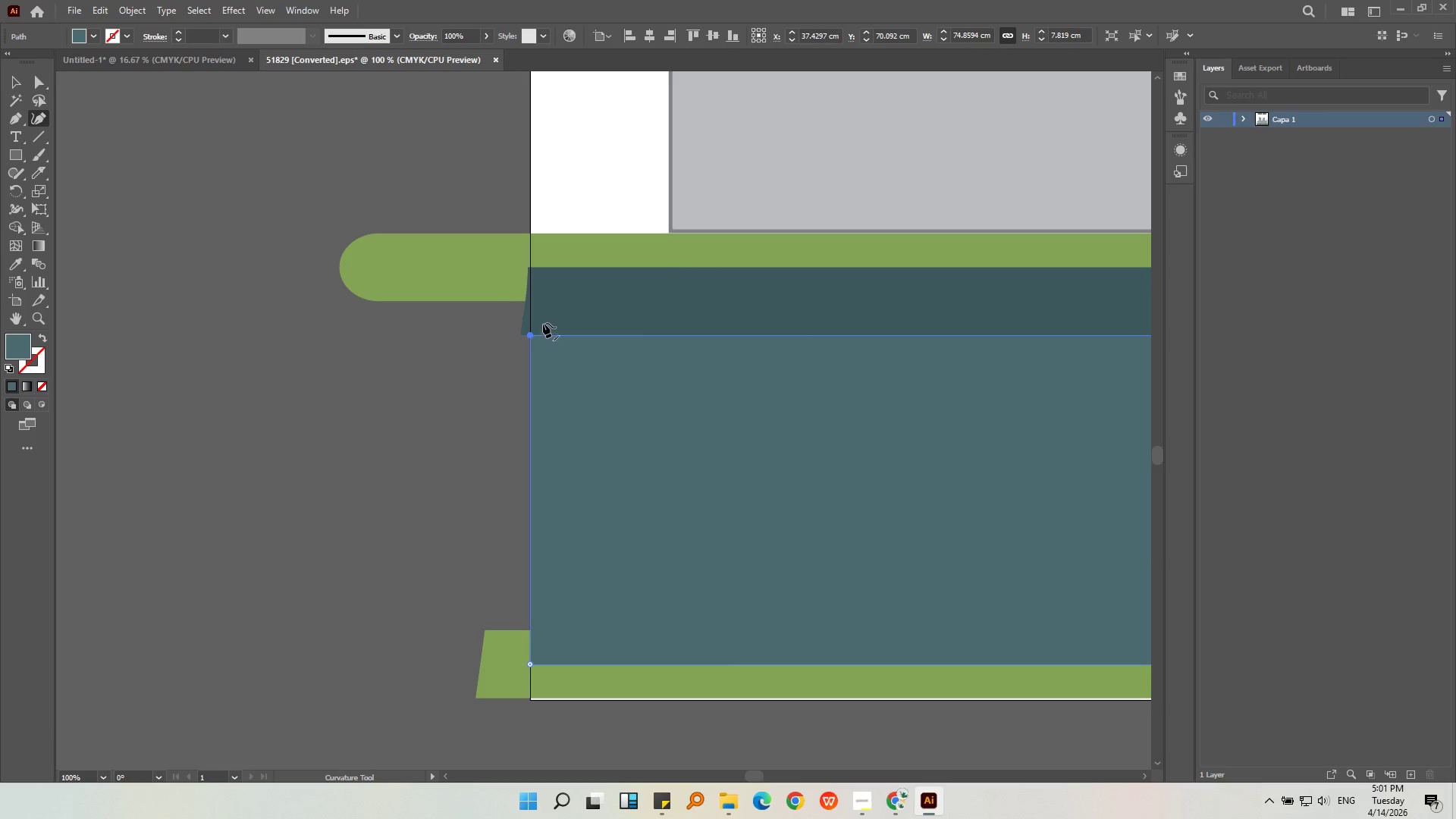 
scroll: coordinate [539, 316], scroll_direction: up, amount: 4.0
 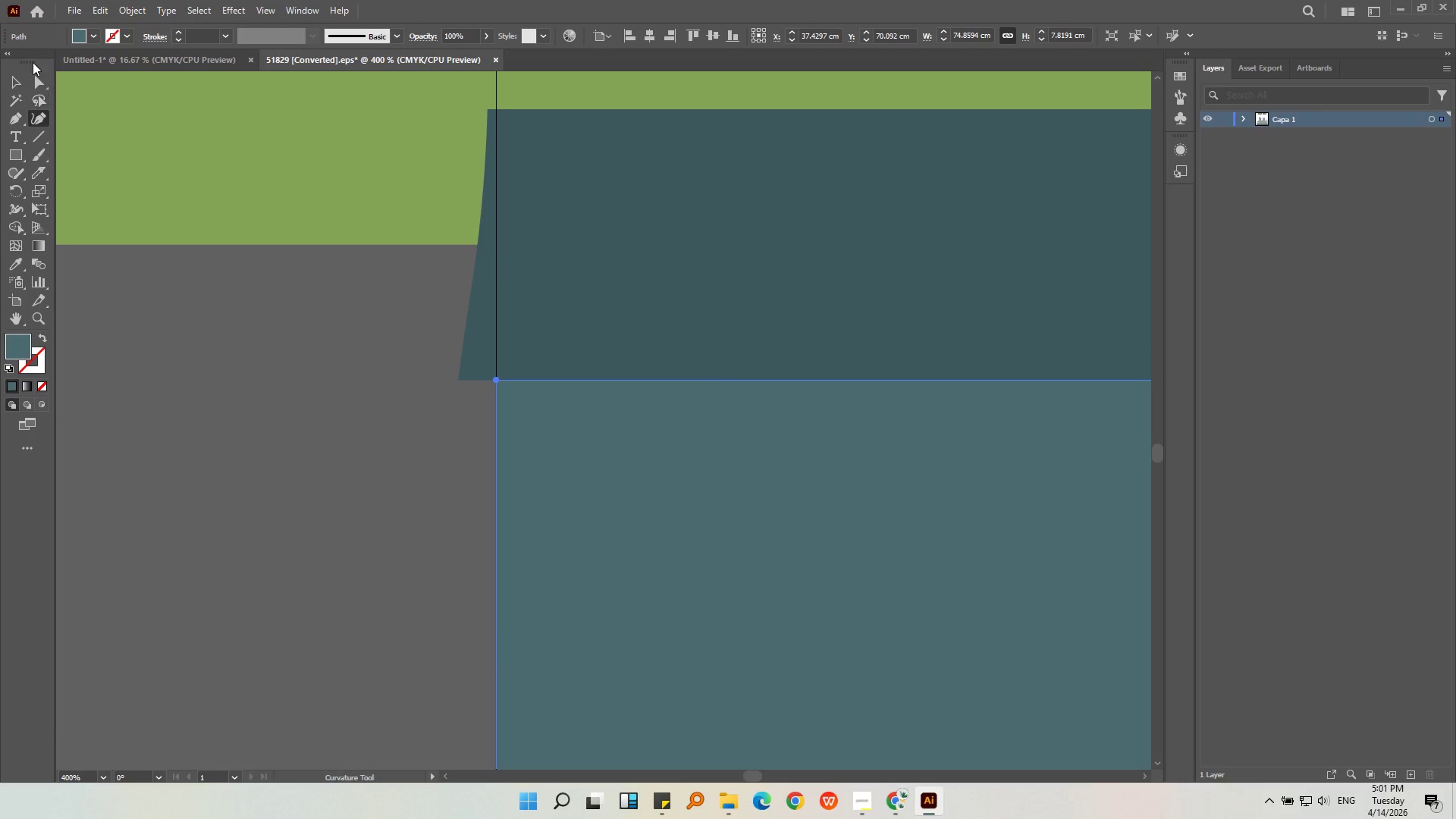 
left_click([9, 85])
 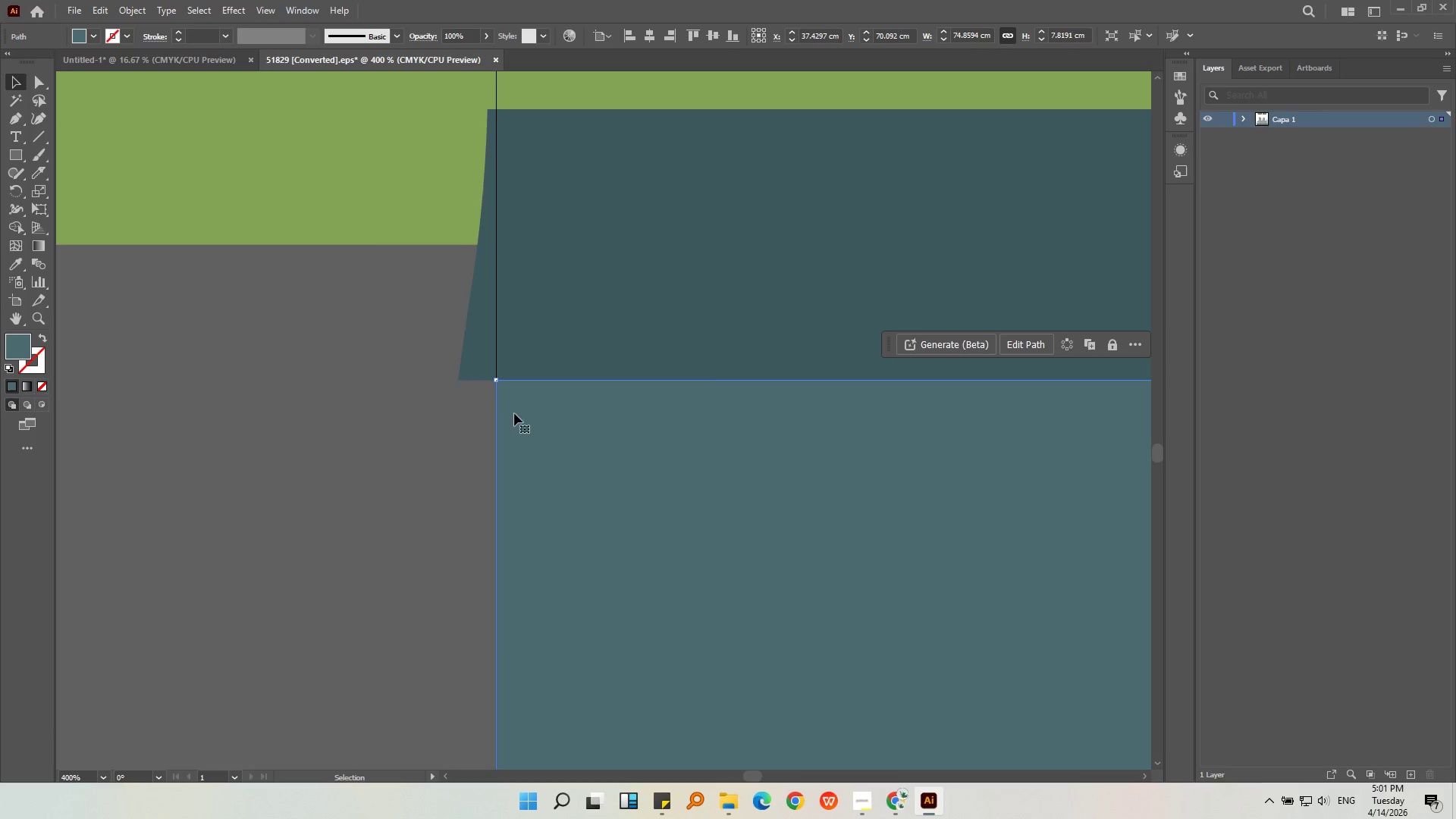 
left_click([472, 368])
 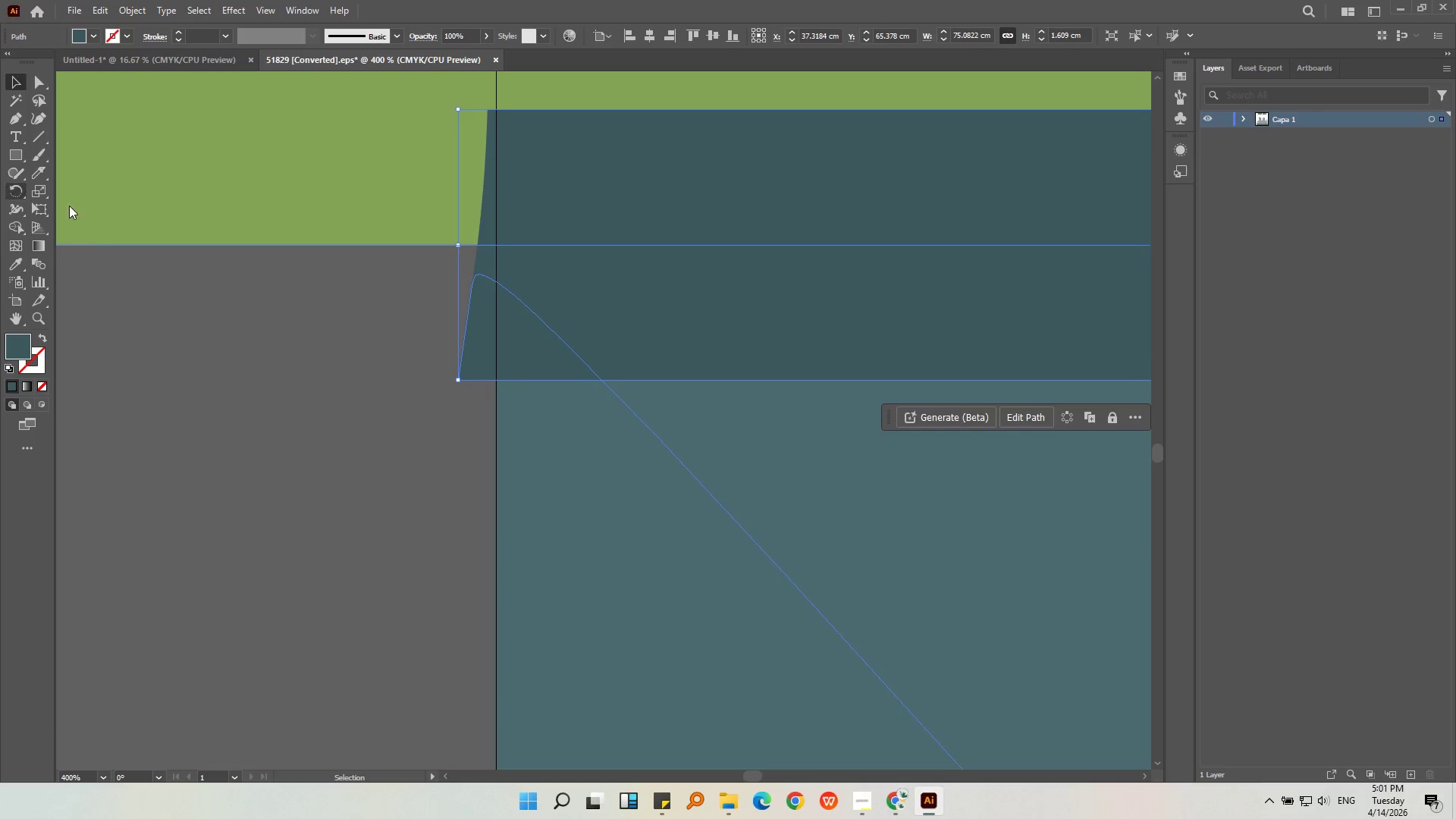 
hold_key(key=AltLeft, duration=1.0)
scroll: coordinate [315, 240], scroll_direction: down, amount: 6.0
 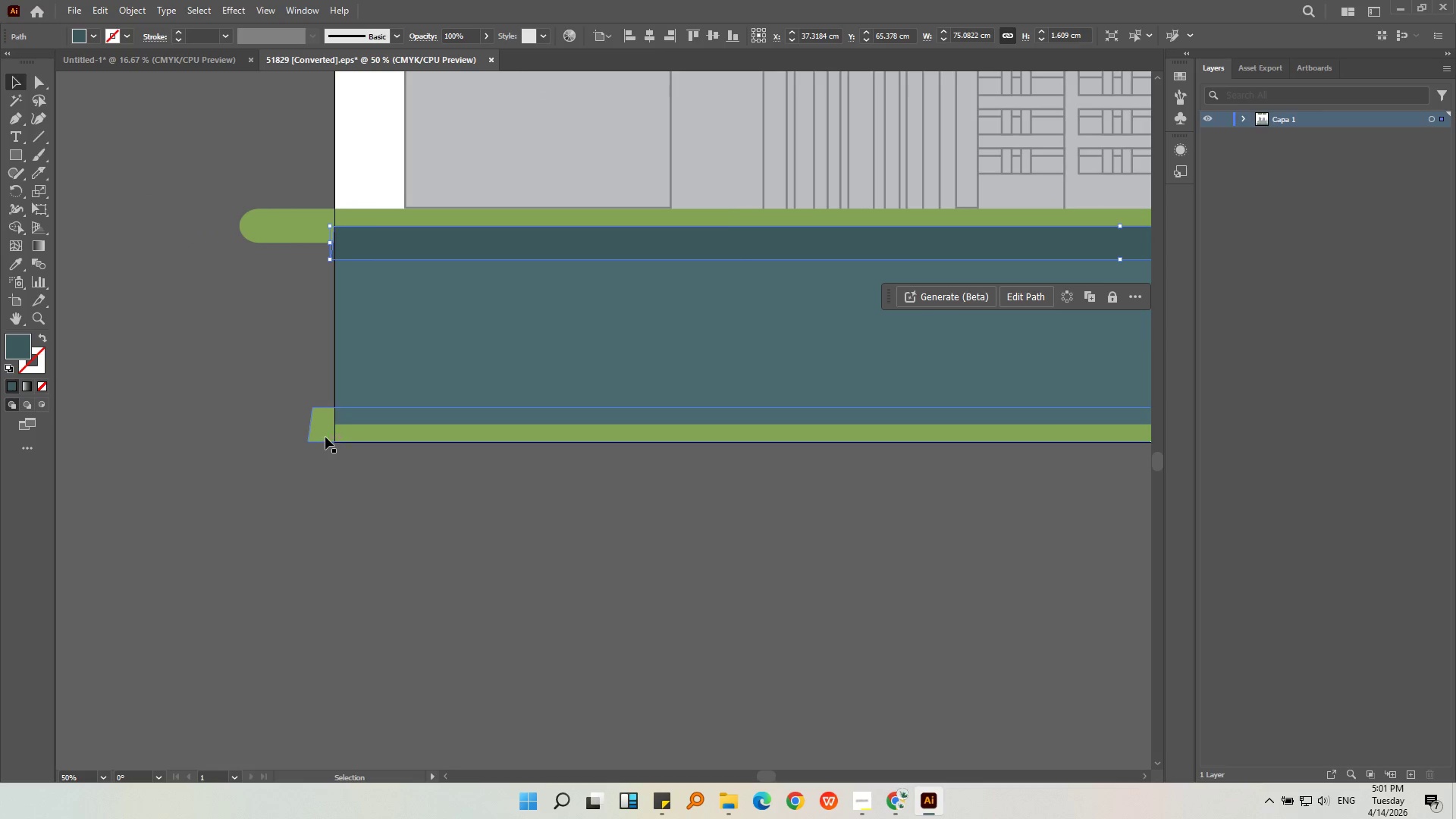 
right_click([325, 436])
 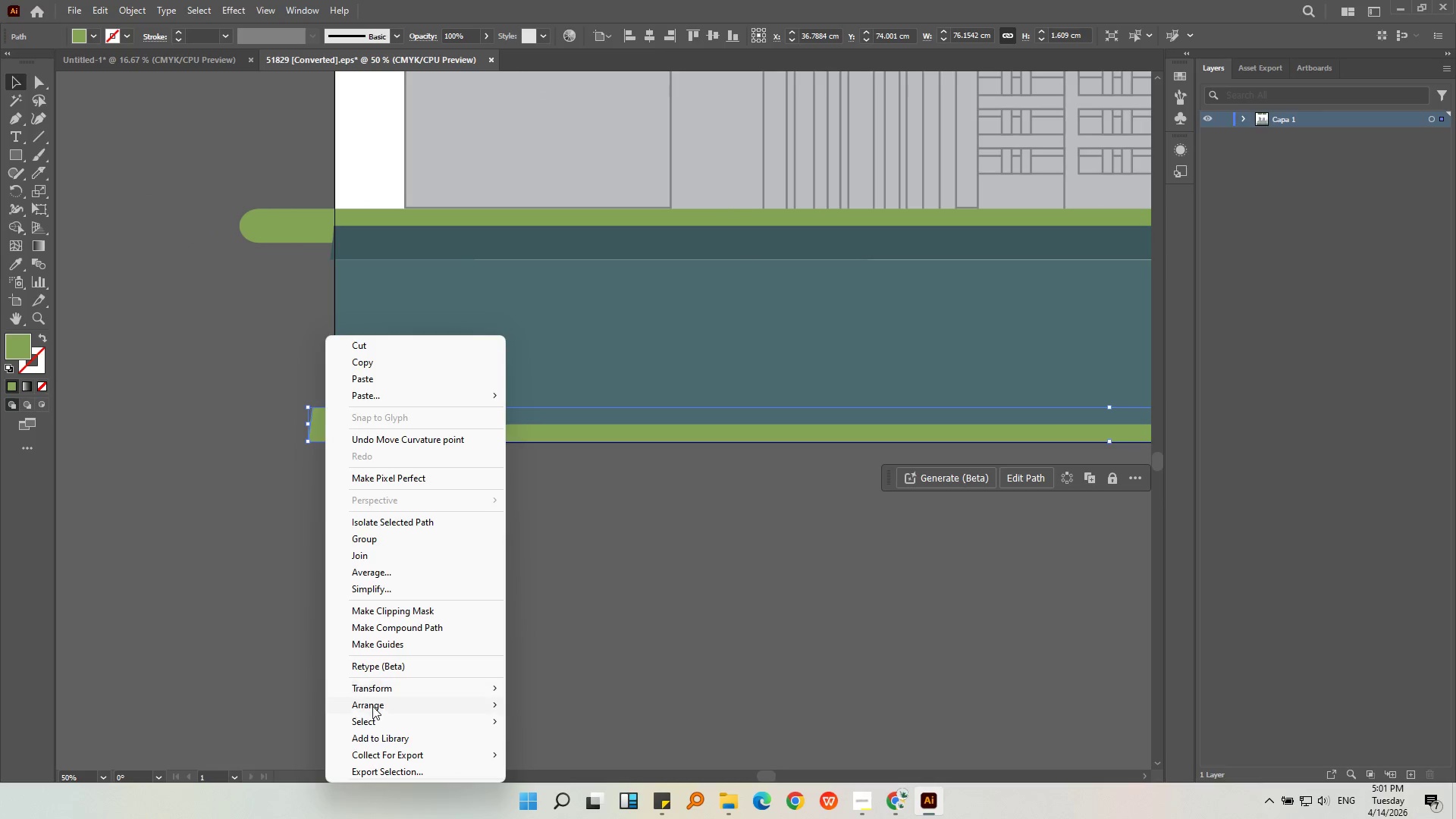 
left_click([372, 708])
 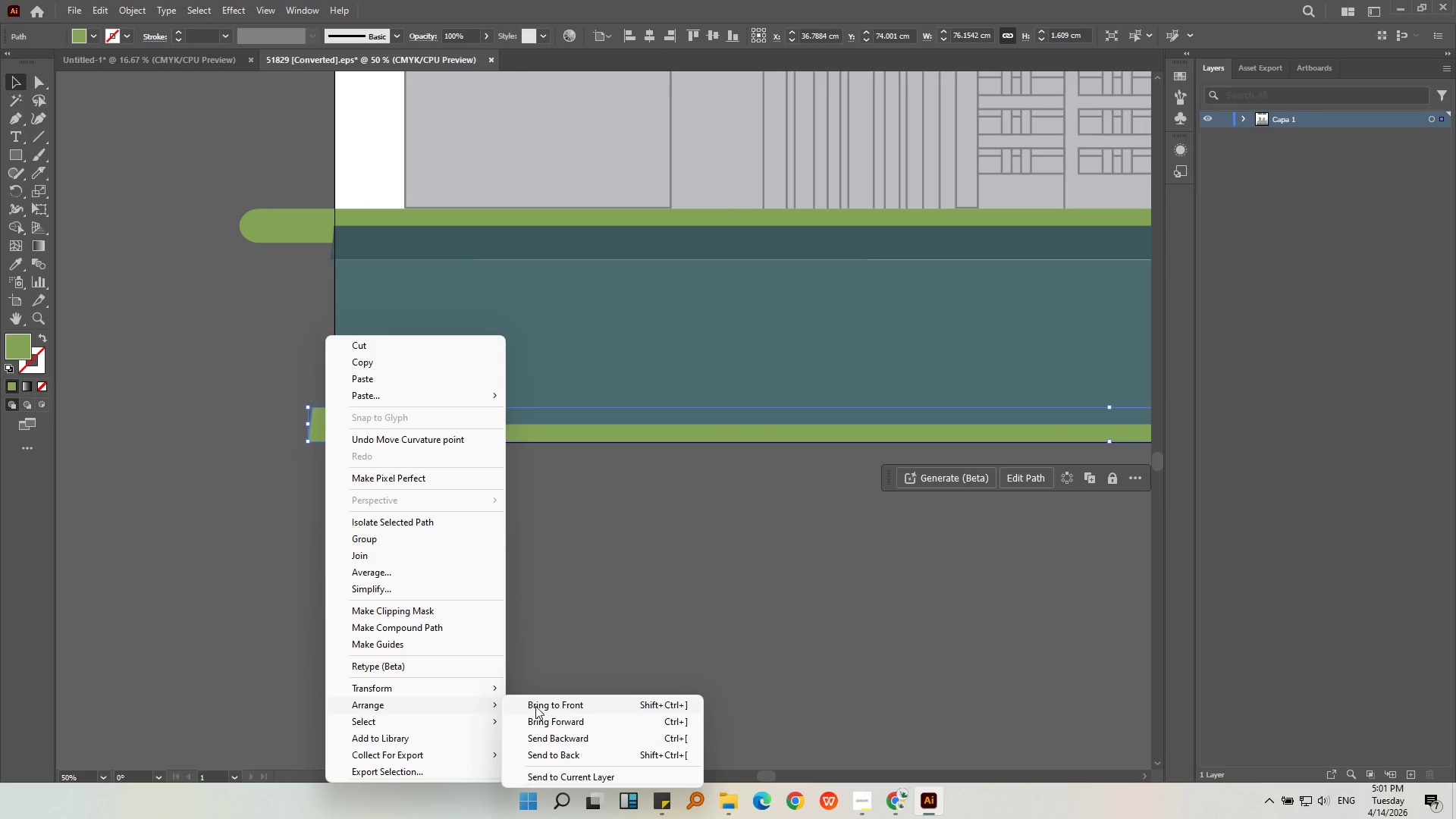 
left_click([535, 704])
 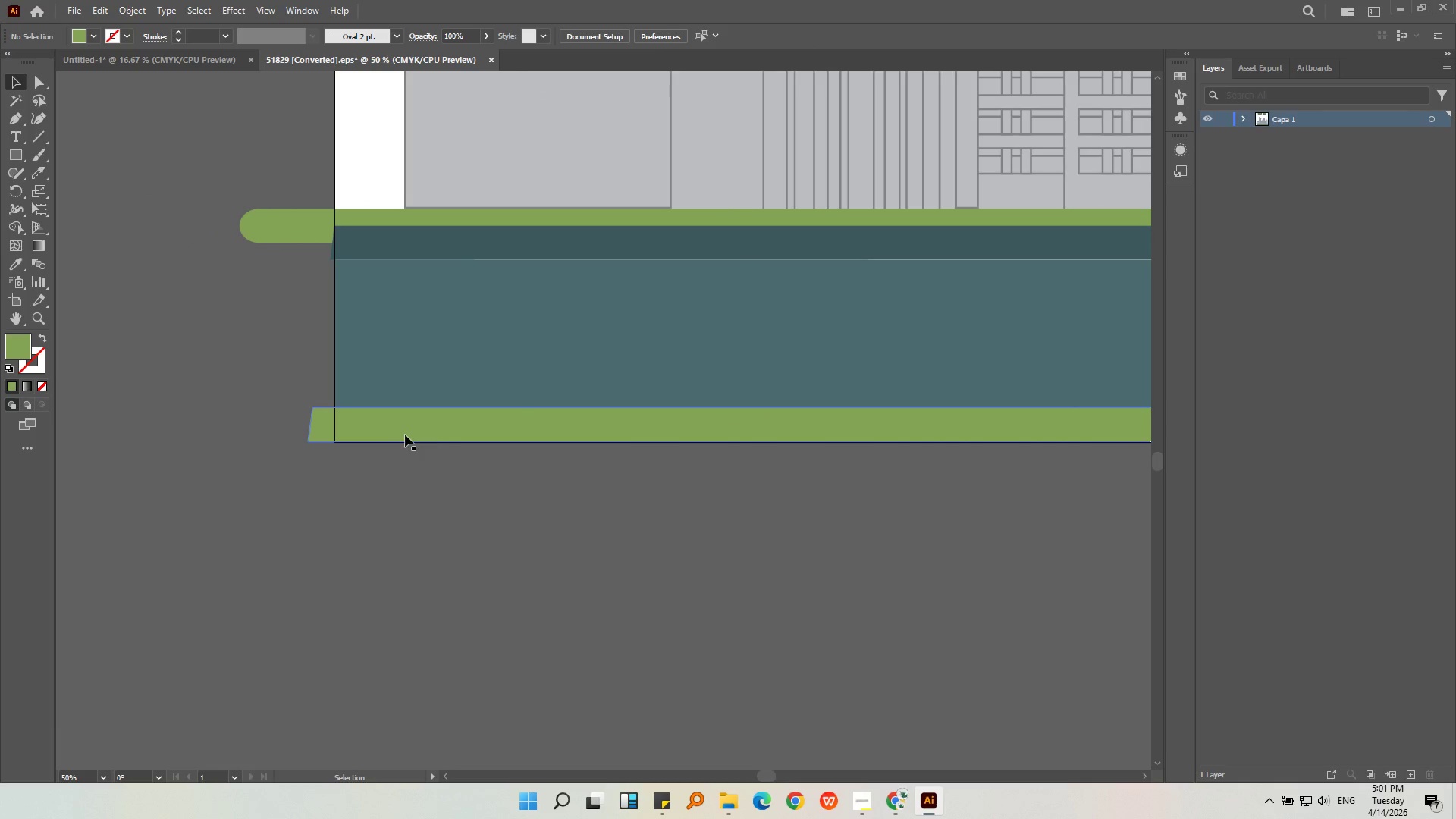 
hold_key(key=AltLeft, duration=0.75)
 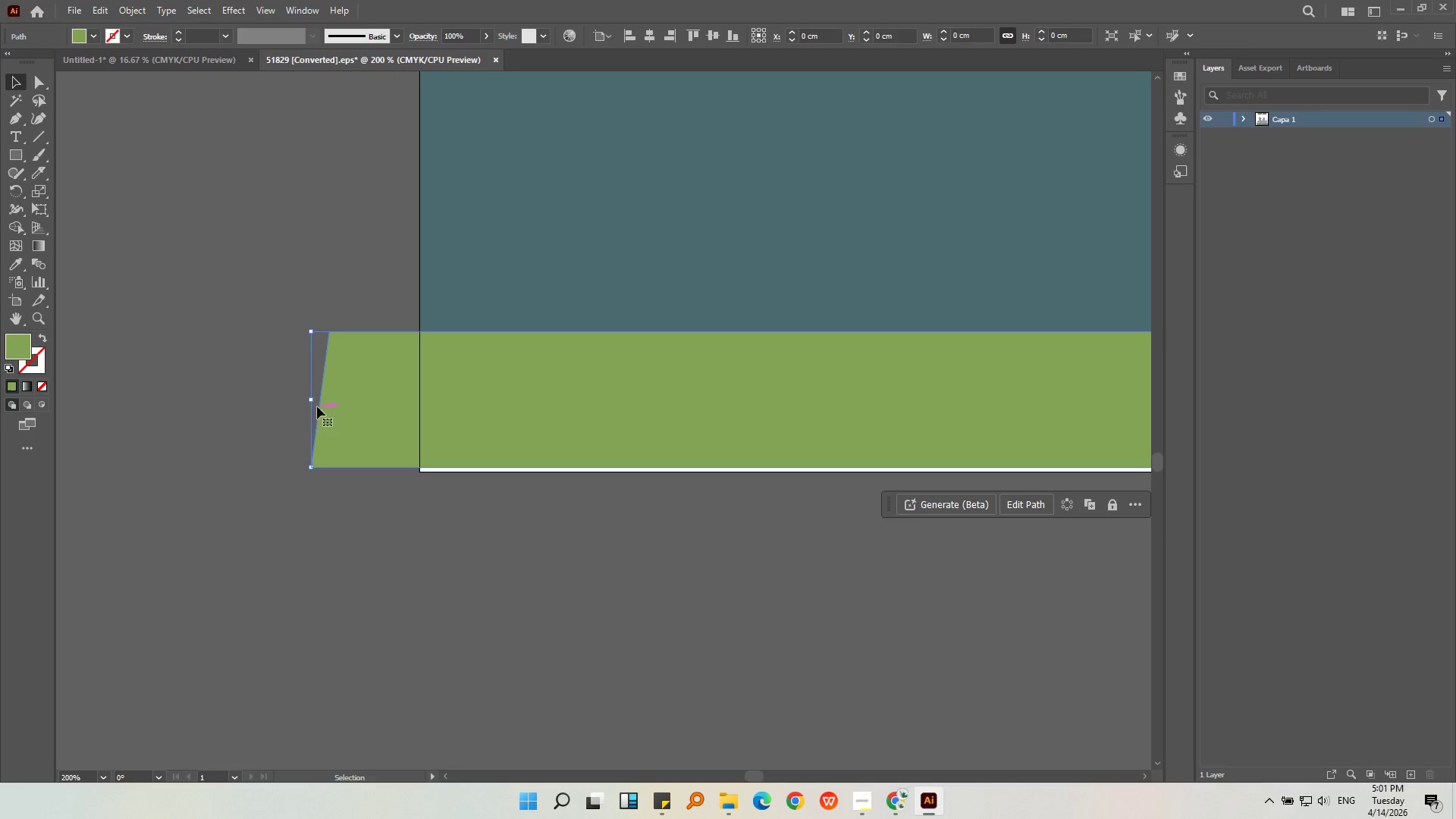 
left_click([333, 428])
 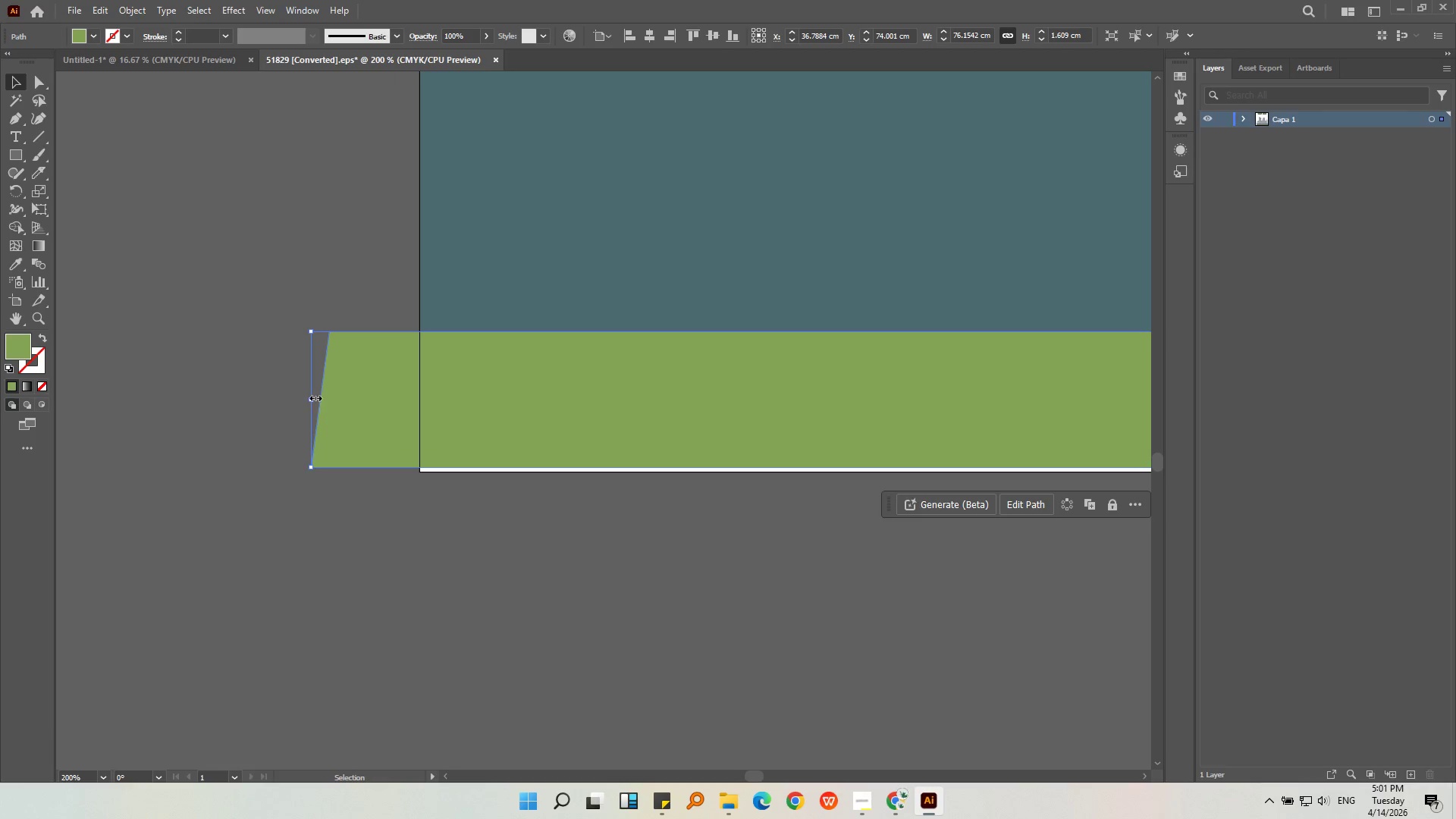 
scroll: coordinate [305, 426], scroll_direction: up, amount: 4.0
 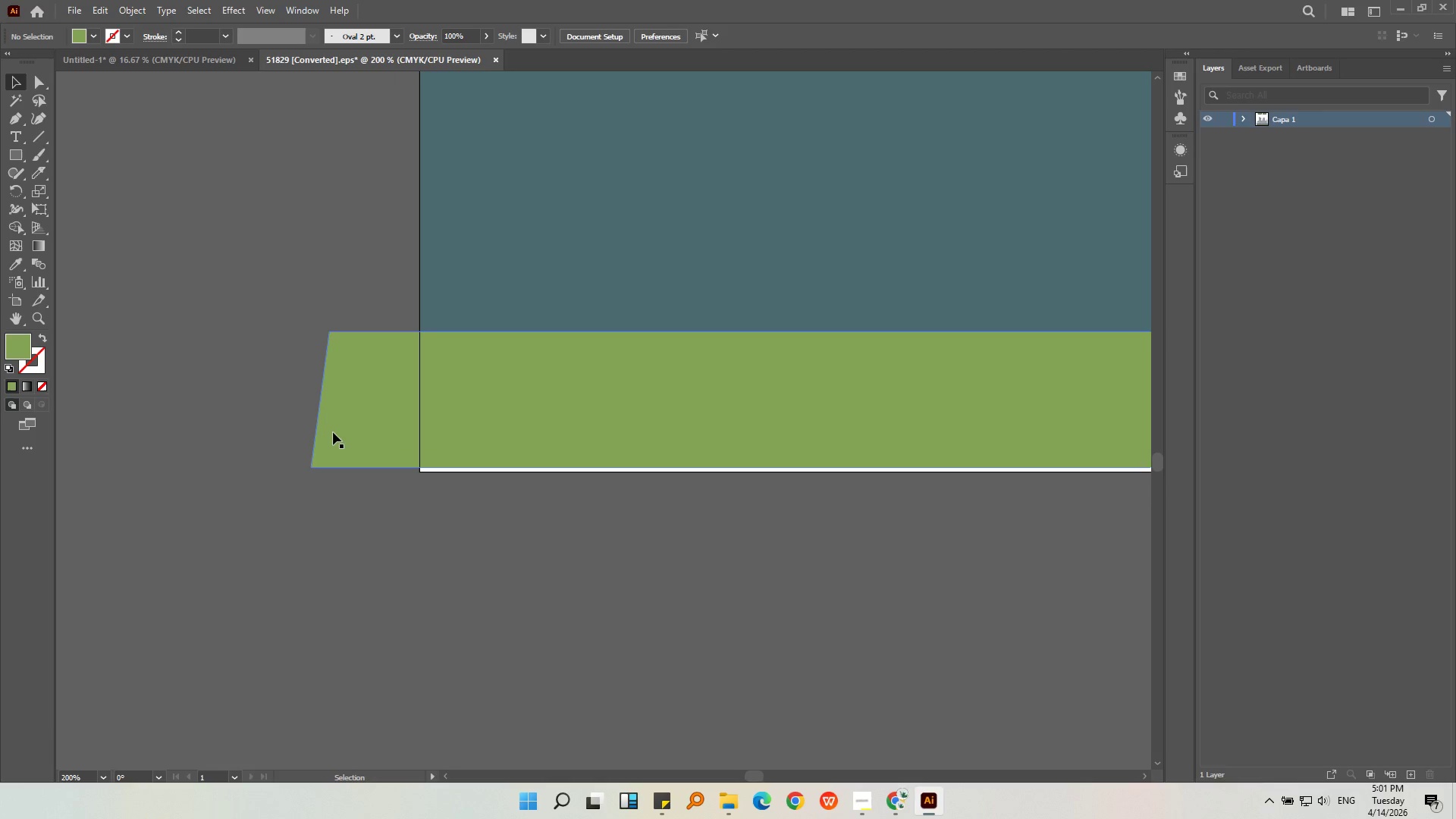 
left_click_drag(start_coordinate=[310, 396], to_coordinate=[419, 399])
 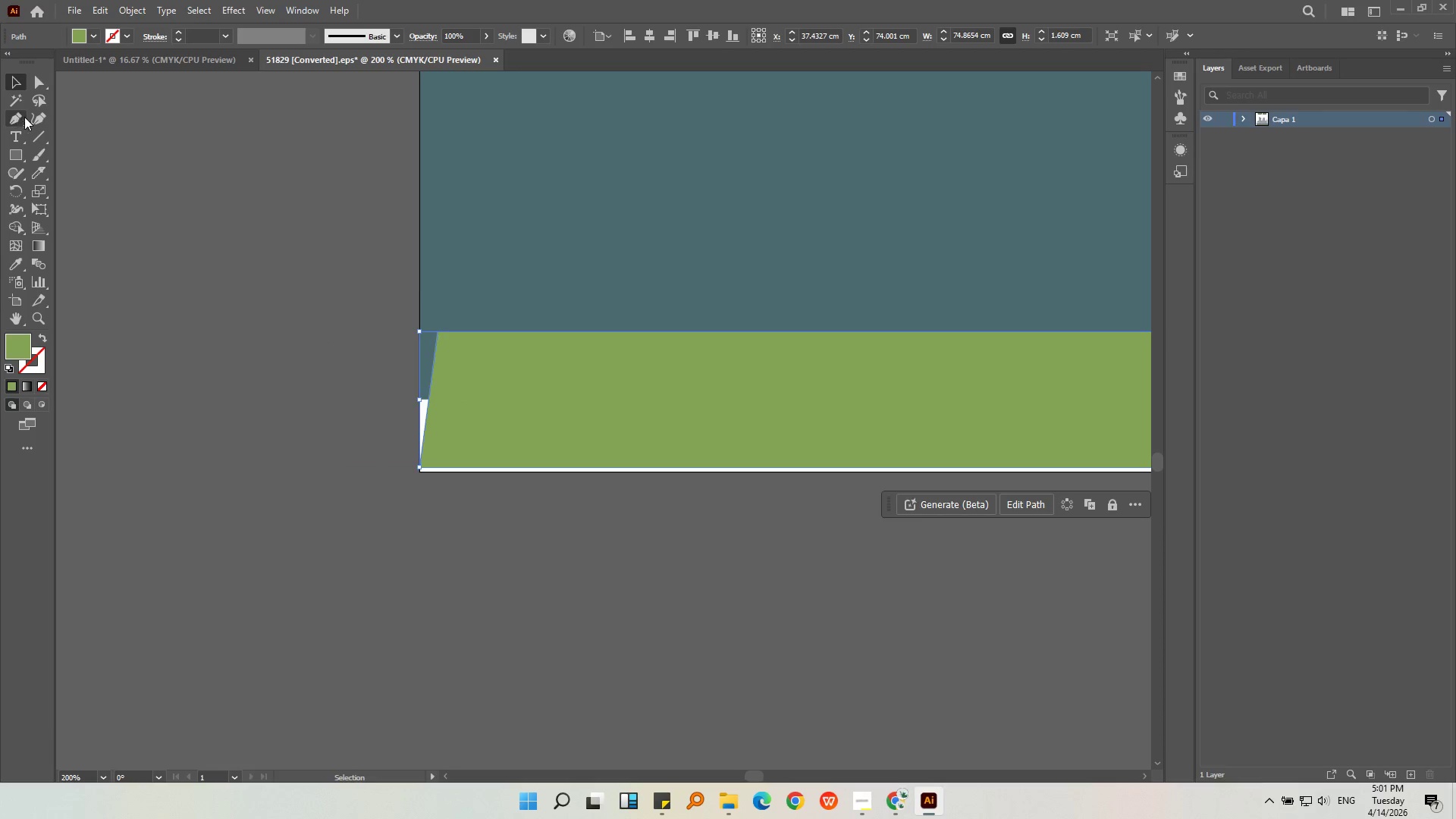 
key(Alt+AltLeft)
 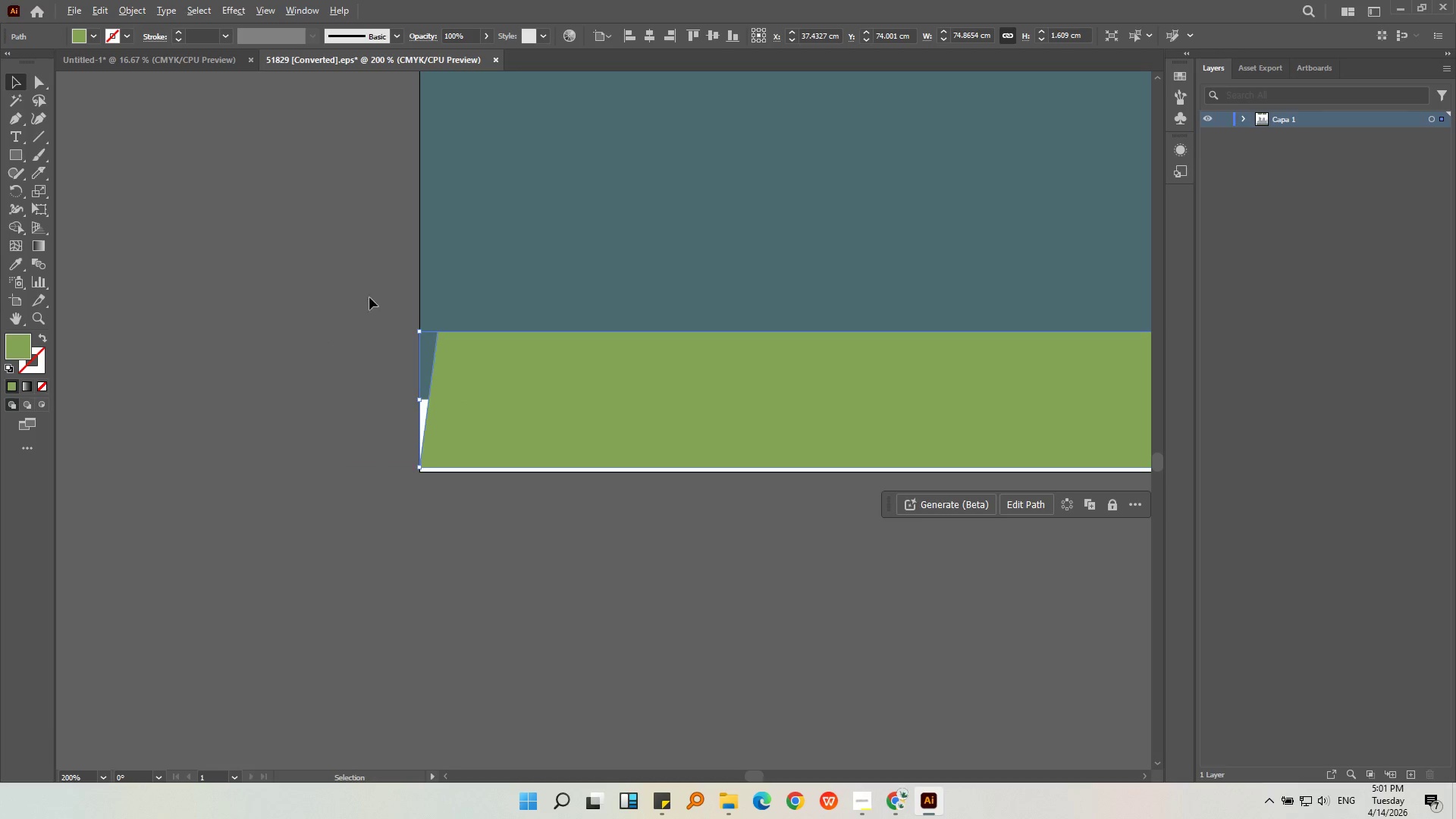 
scroll: coordinate [410, 318], scroll_direction: up, amount: 2.0
 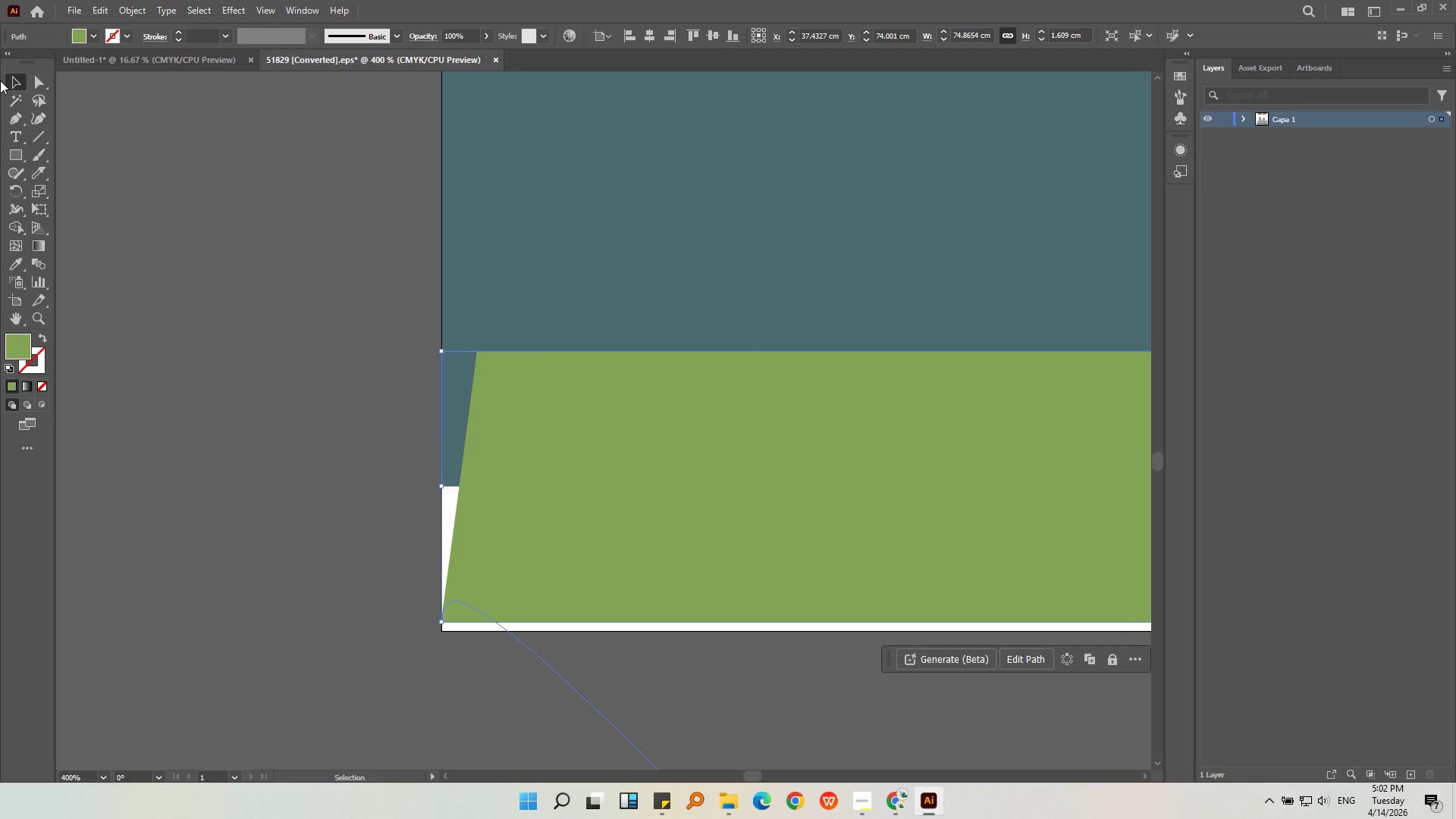 
left_click_drag(start_coordinate=[133, 199], to_coordinate=[137, 202])
 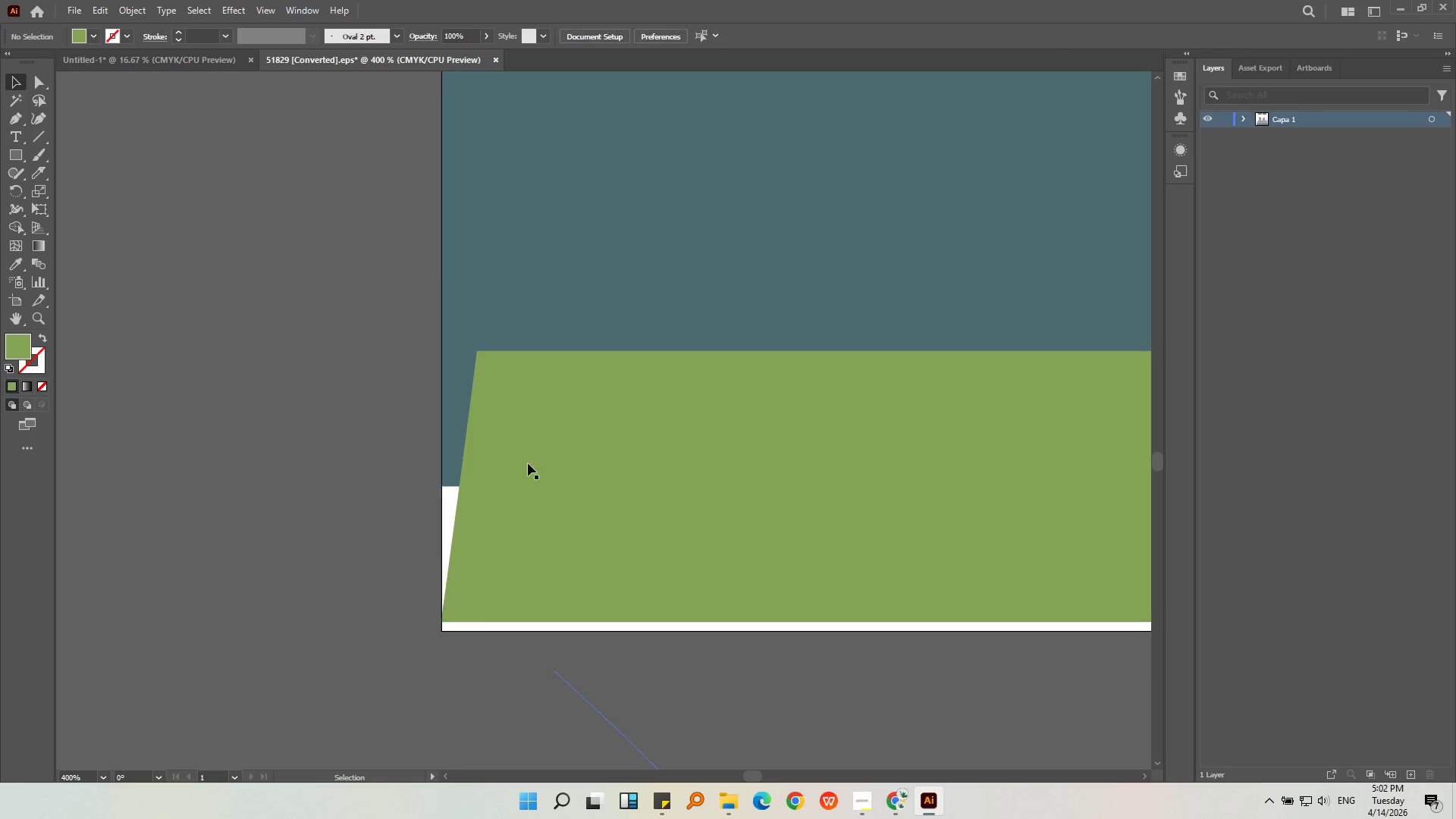 
triple_click([535, 466])
 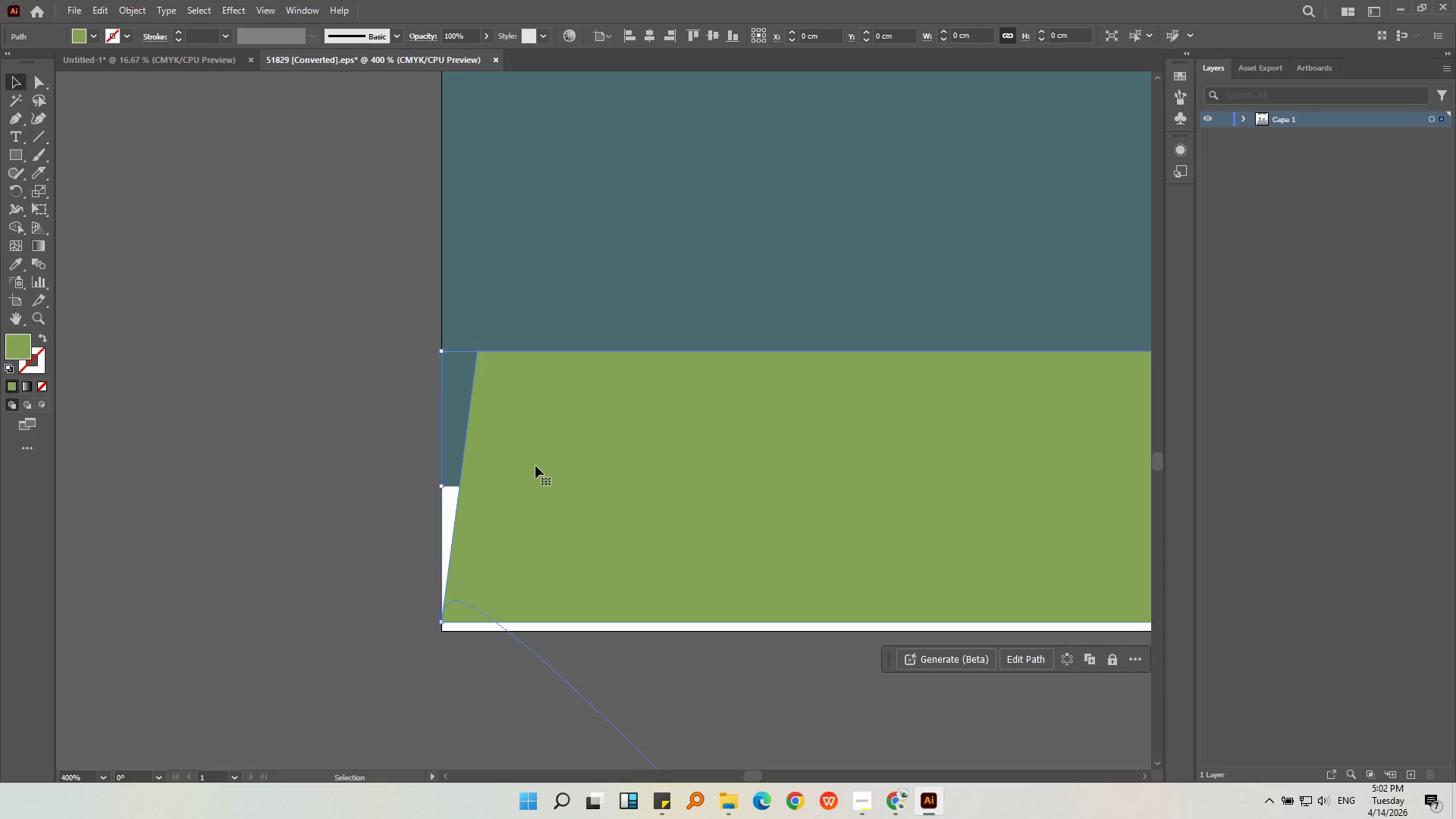 
hold_key(key=AltLeft, duration=0.58)
 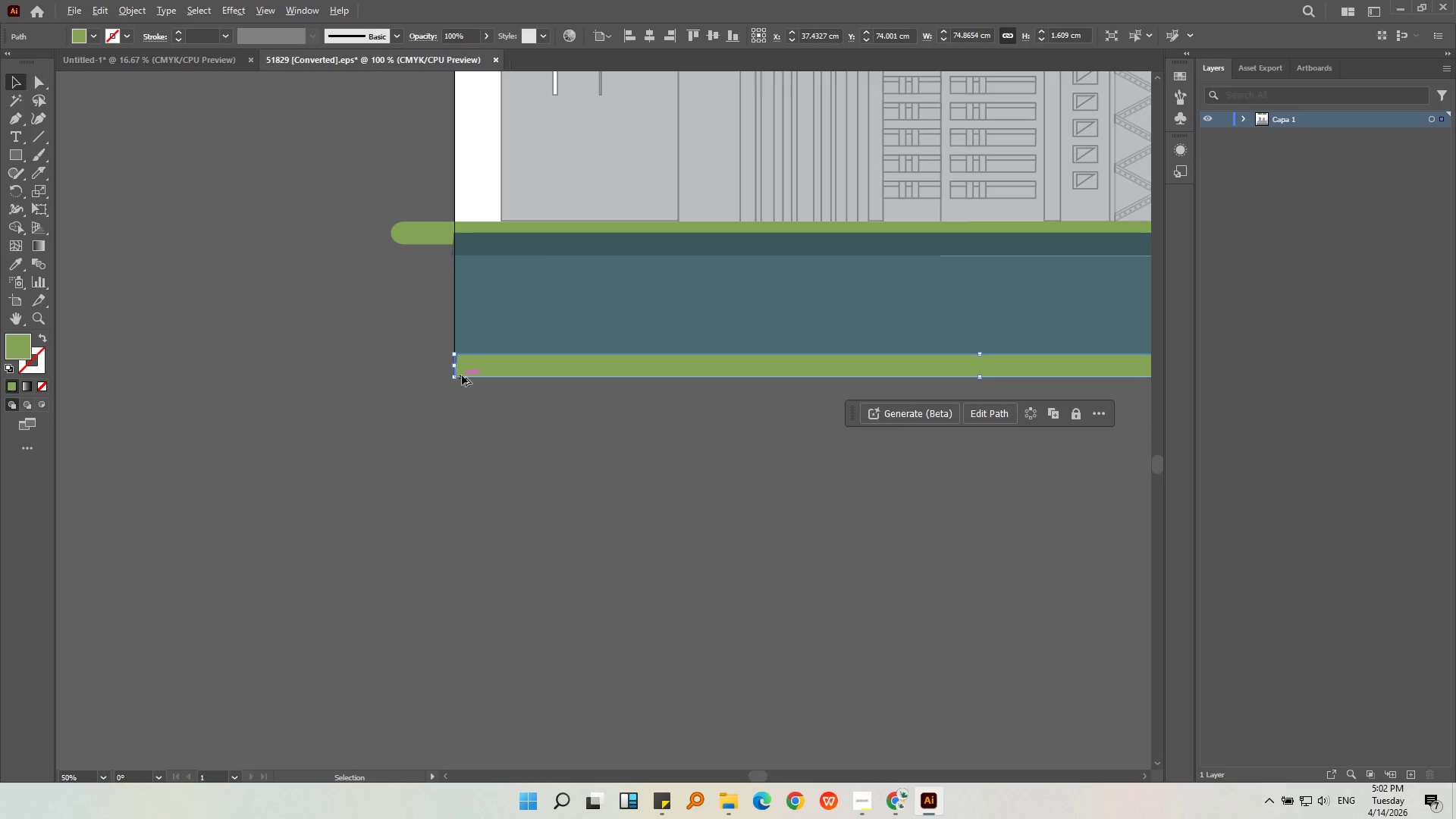 
hold_key(key=AltLeft, duration=0.7)
 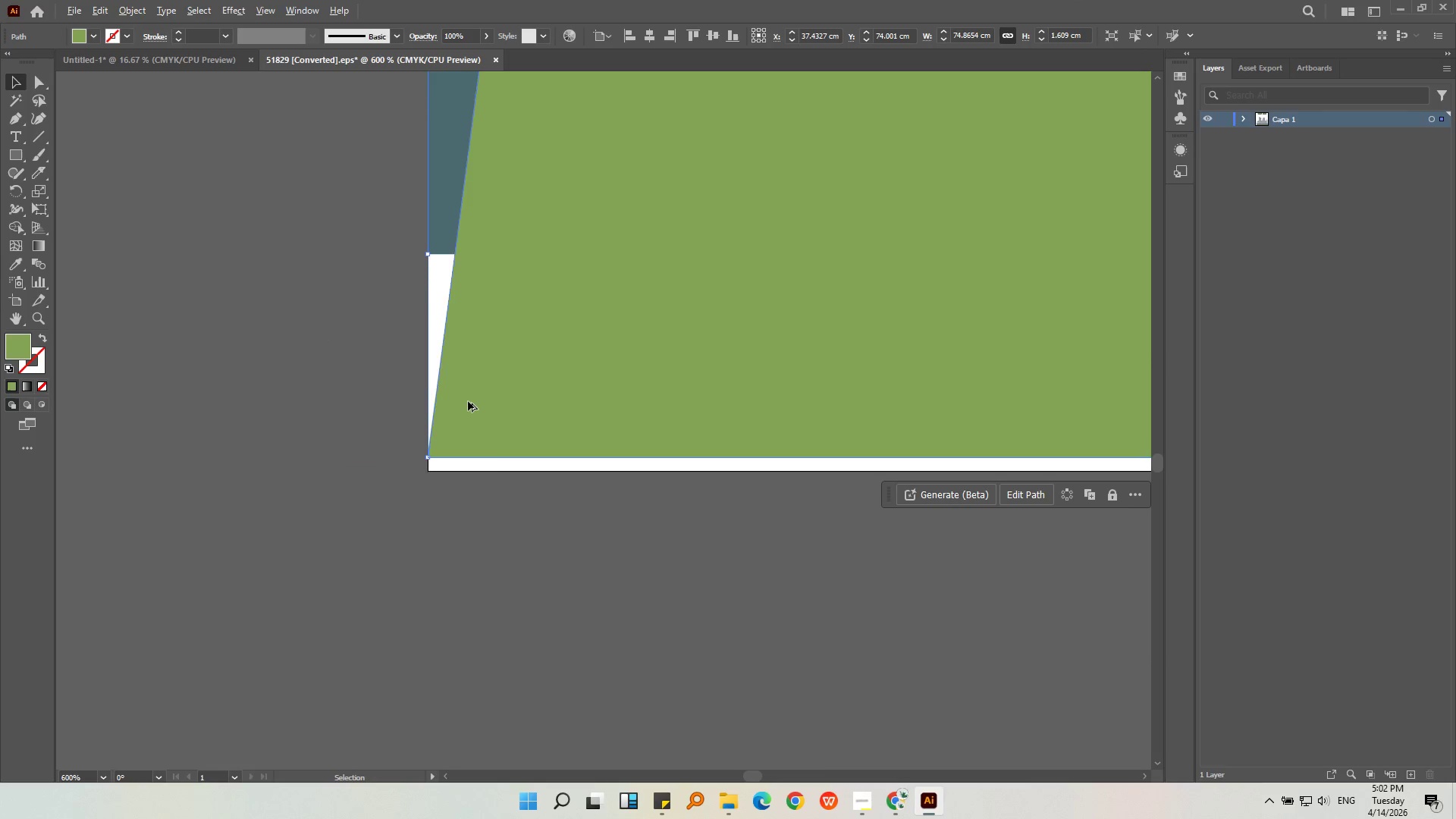 
scroll: coordinate [474, 362], scroll_direction: down, amount: 7.0
 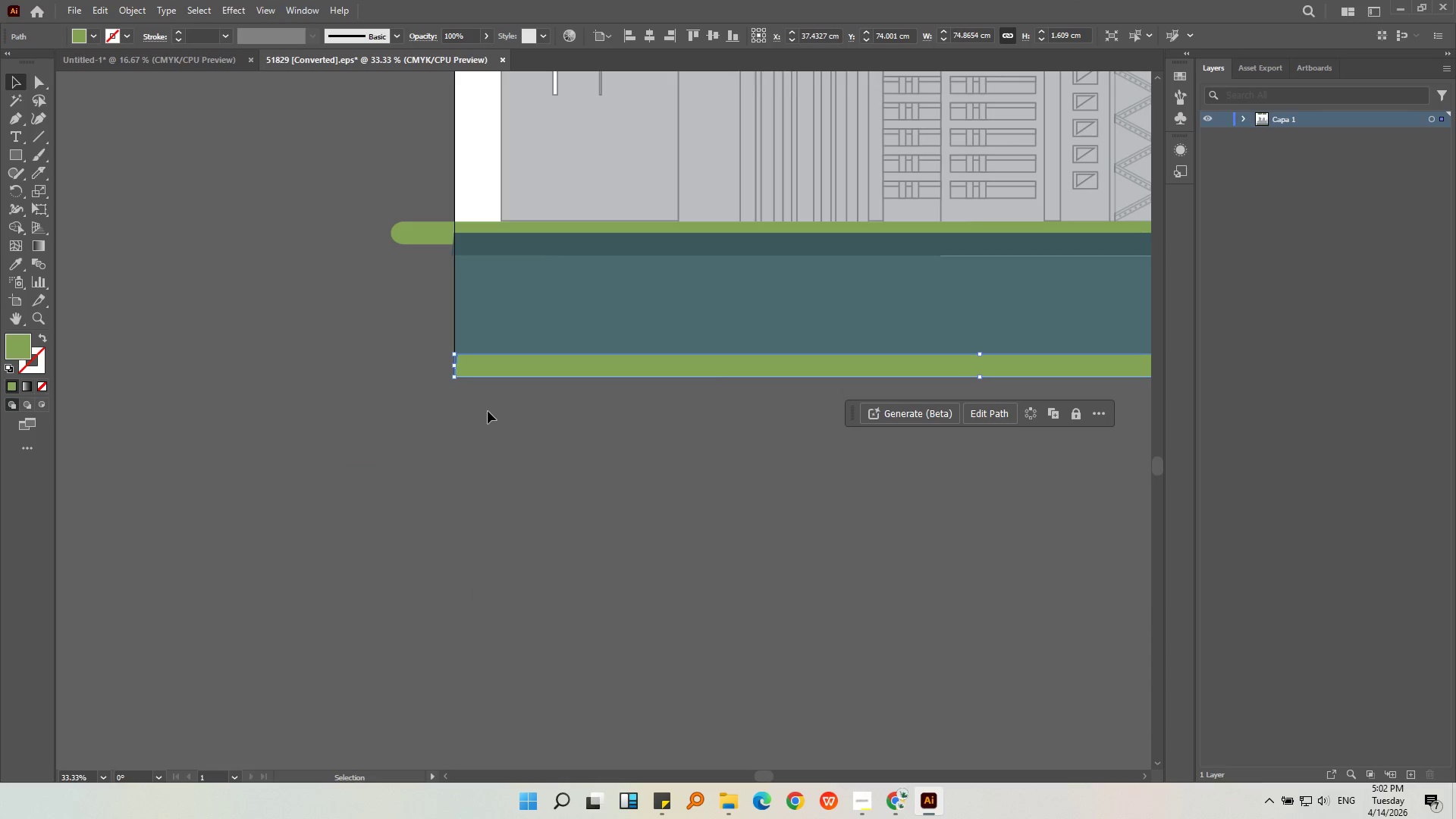 
scroll: coordinate [431, 353], scroll_direction: up, amount: 8.0
 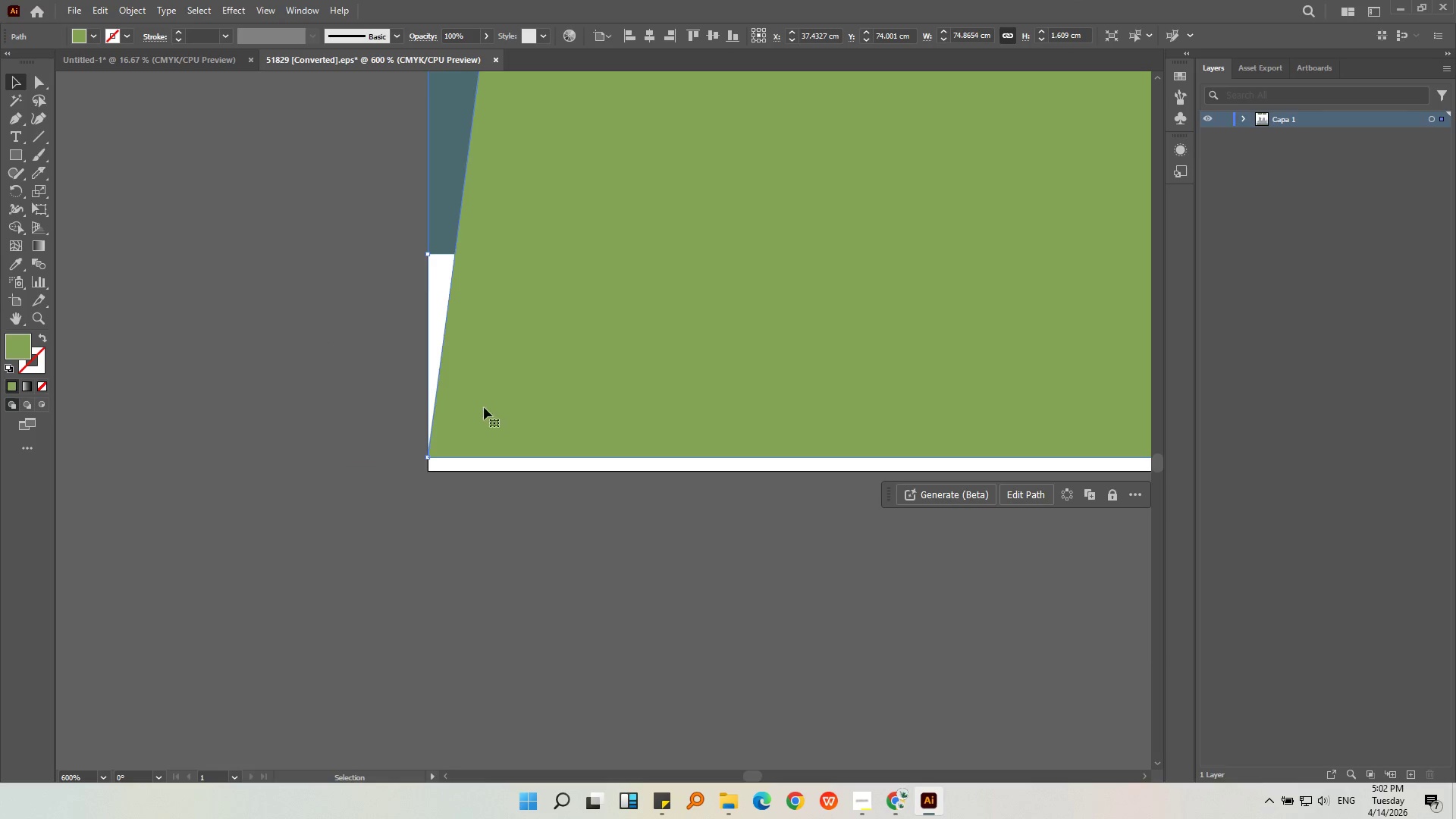 
hold_key(key=AltLeft, duration=0.34)
scroll: coordinate [468, 401], scroll_direction: down, amount: 1.0
 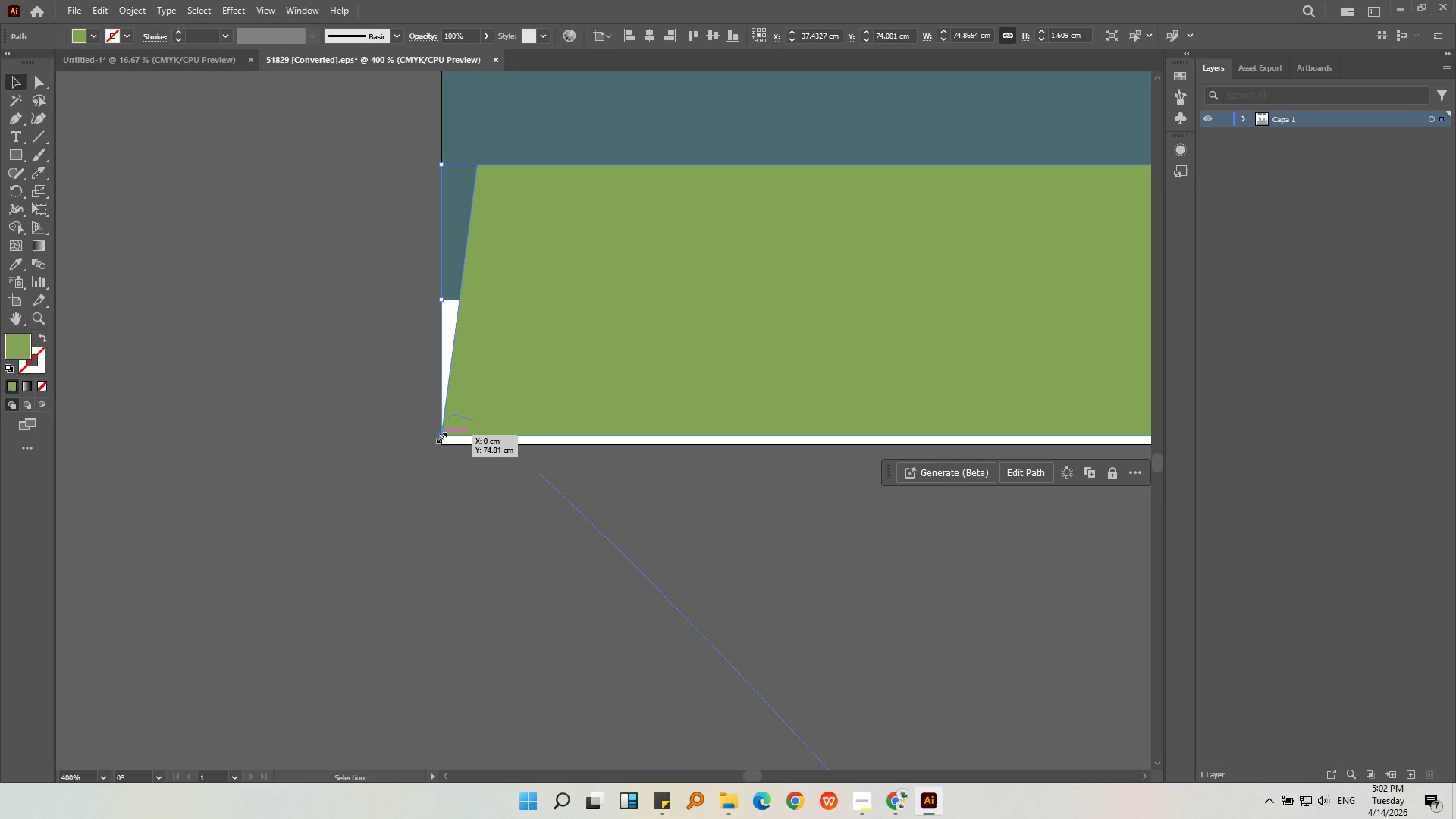 
left_click([439, 434])
 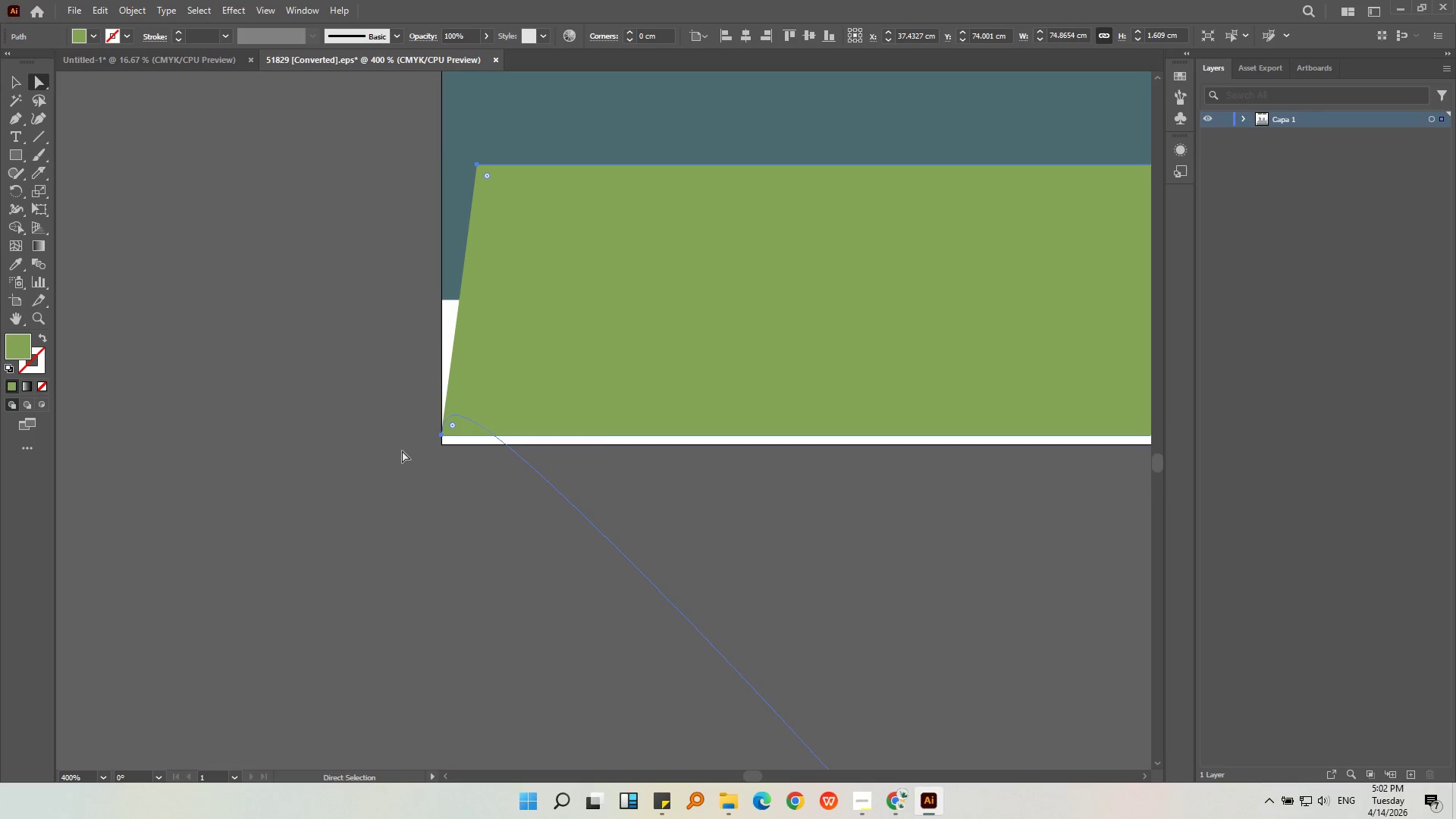 
double_click([440, 436])
 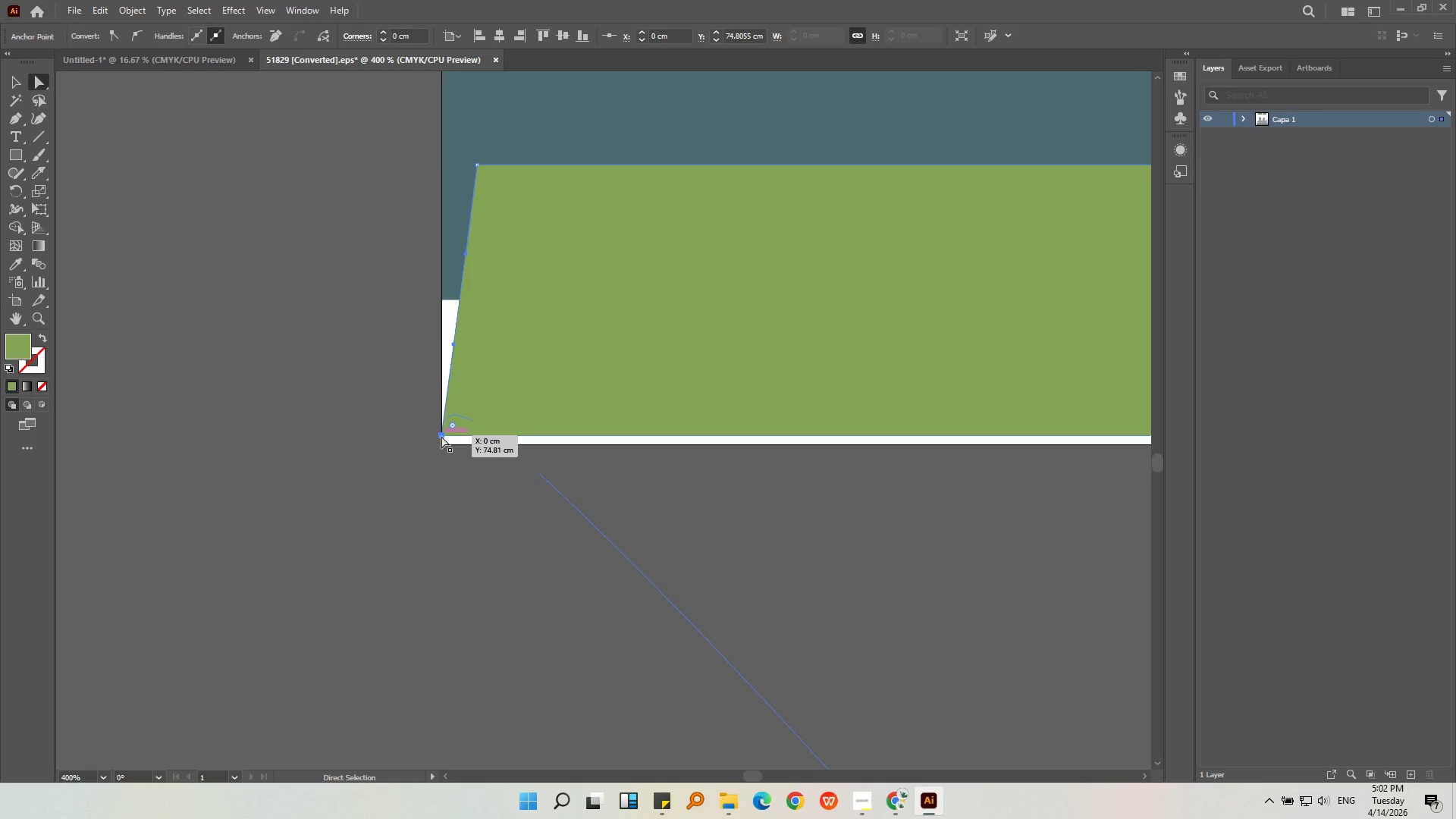 
key(Delete)
 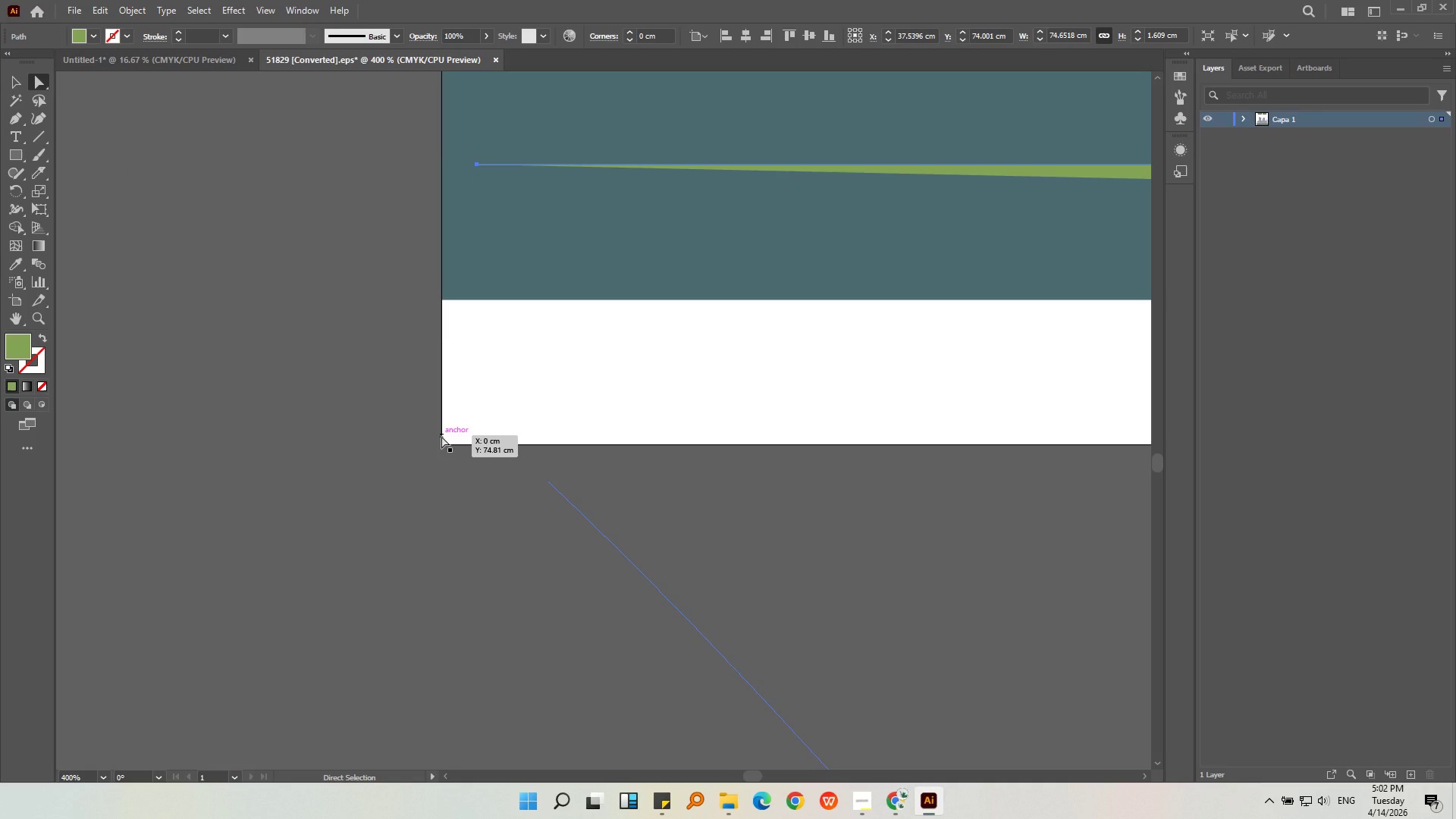 
key(Control+ControlLeft)
 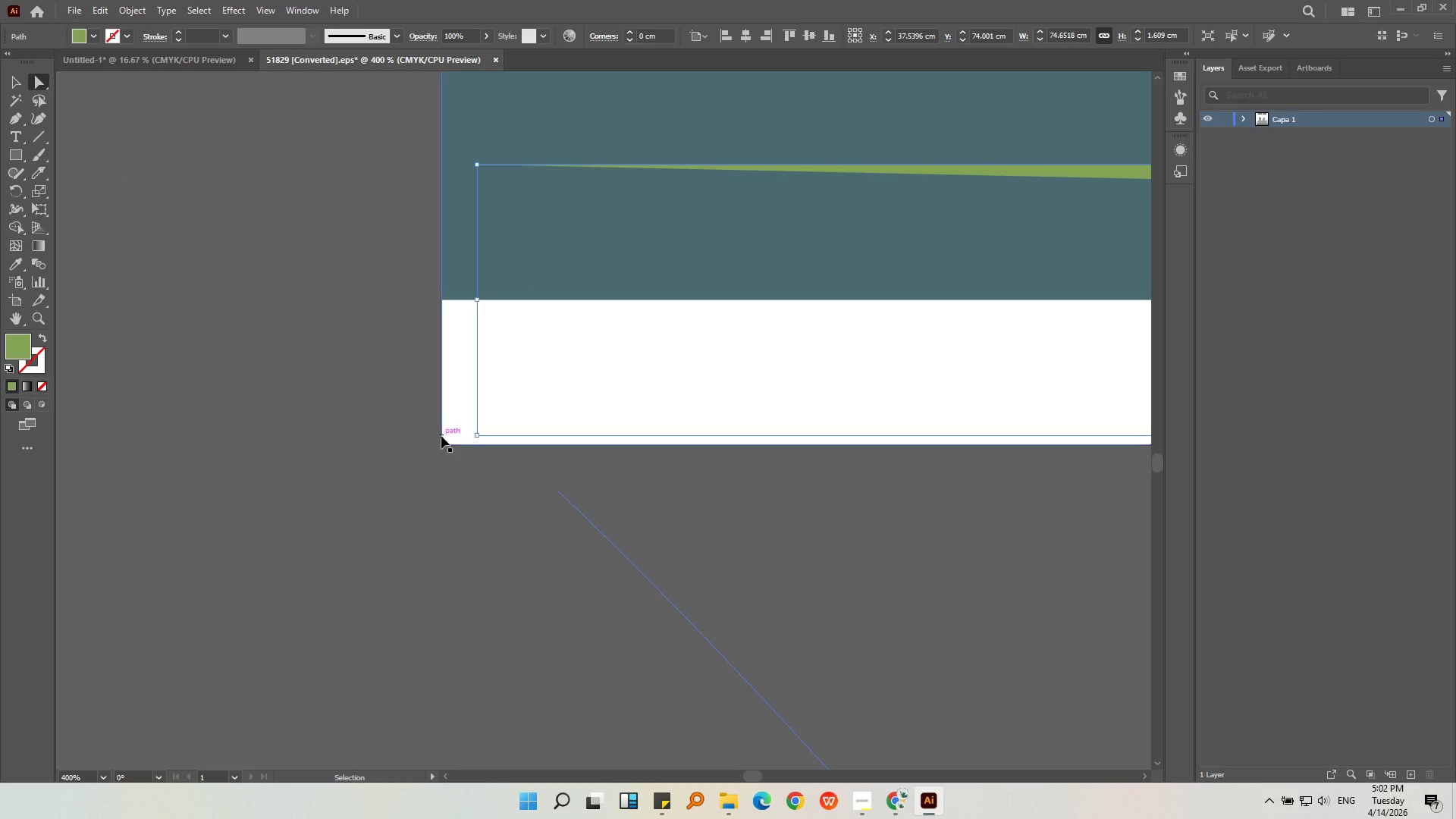 
key(Control+Z)
 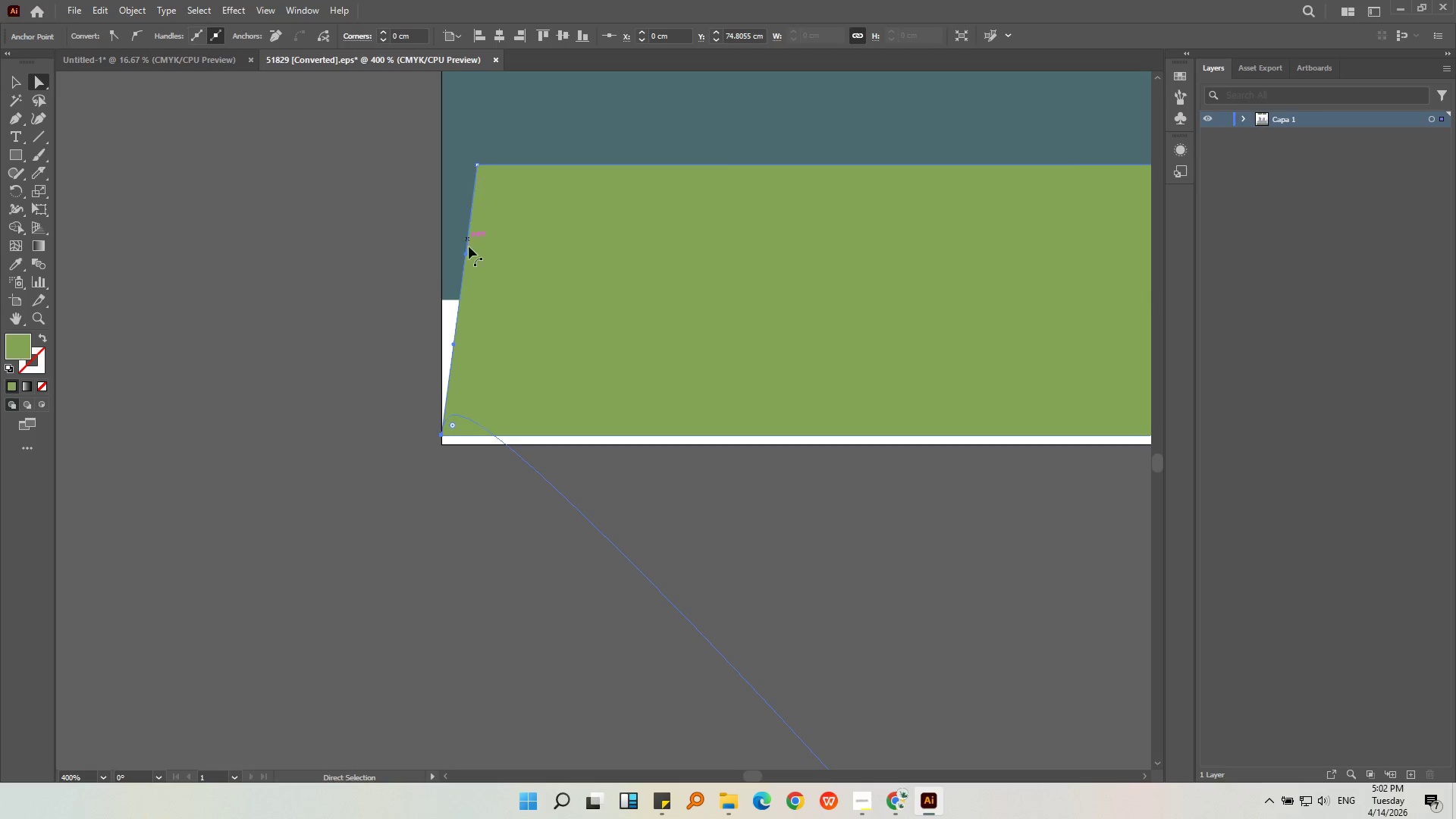 
left_click([463, 256])
 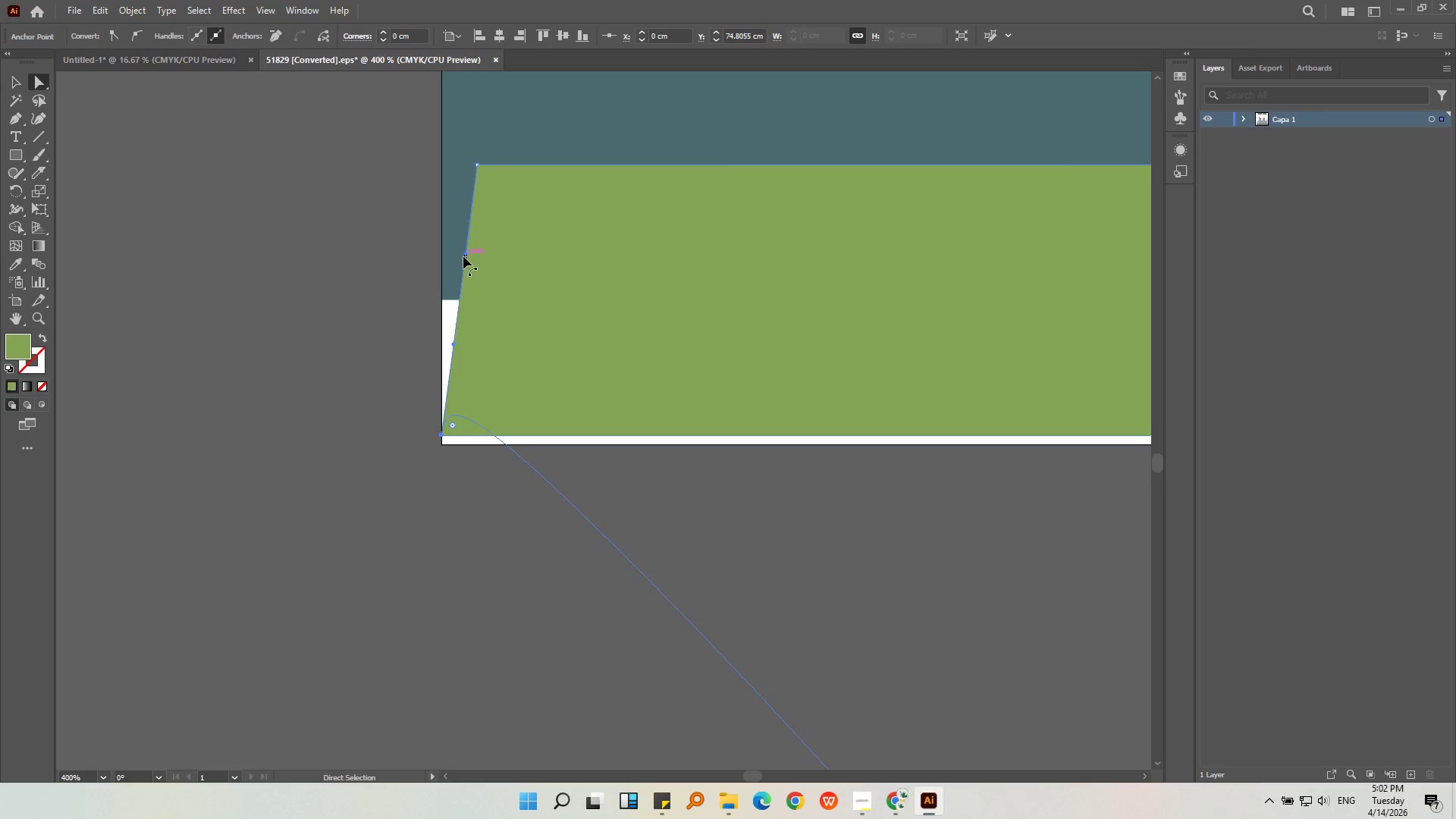 
left_click_drag(start_coordinate=[463, 256], to_coordinate=[469, 175])
 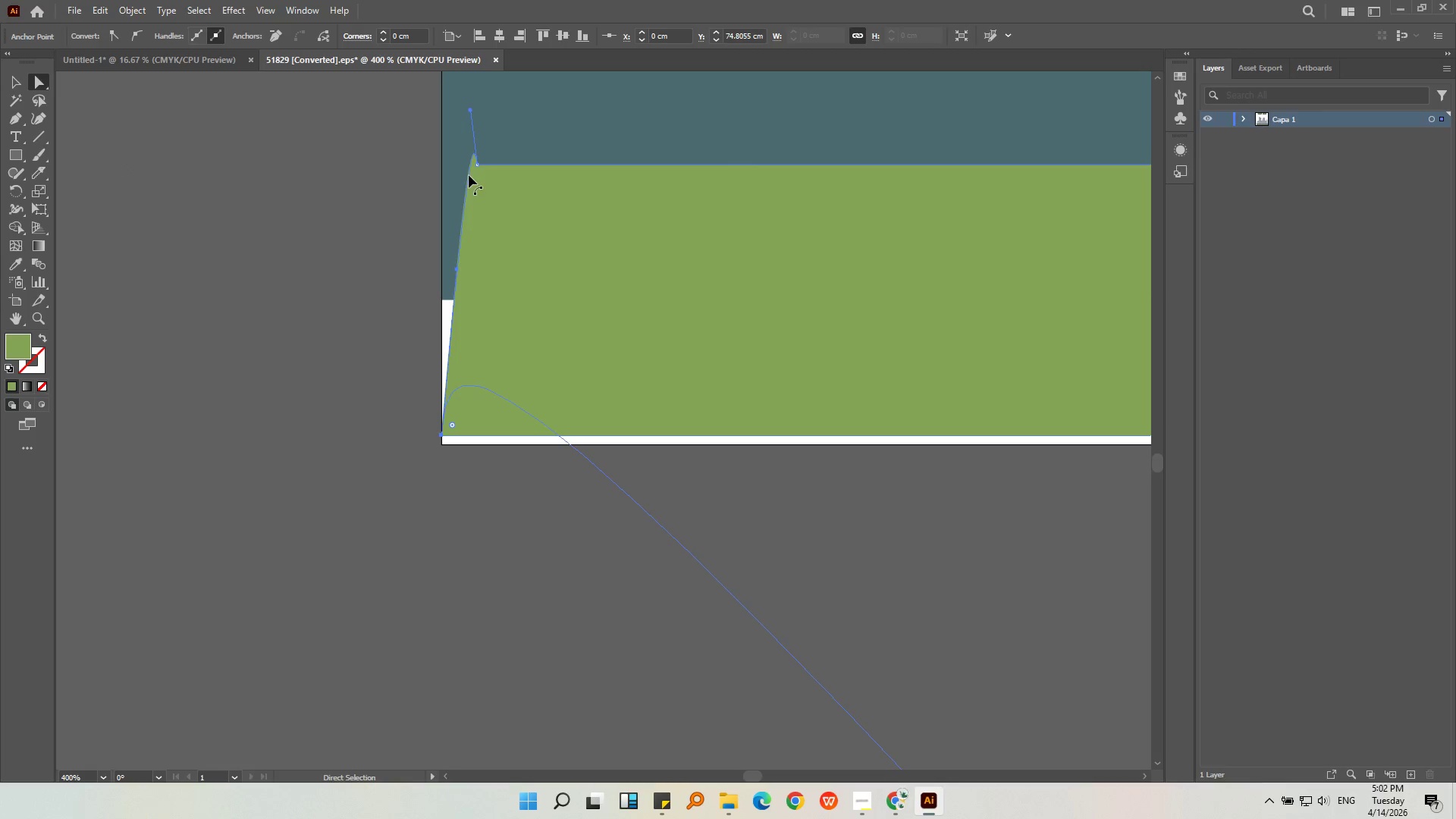 
key(Control+Z)
 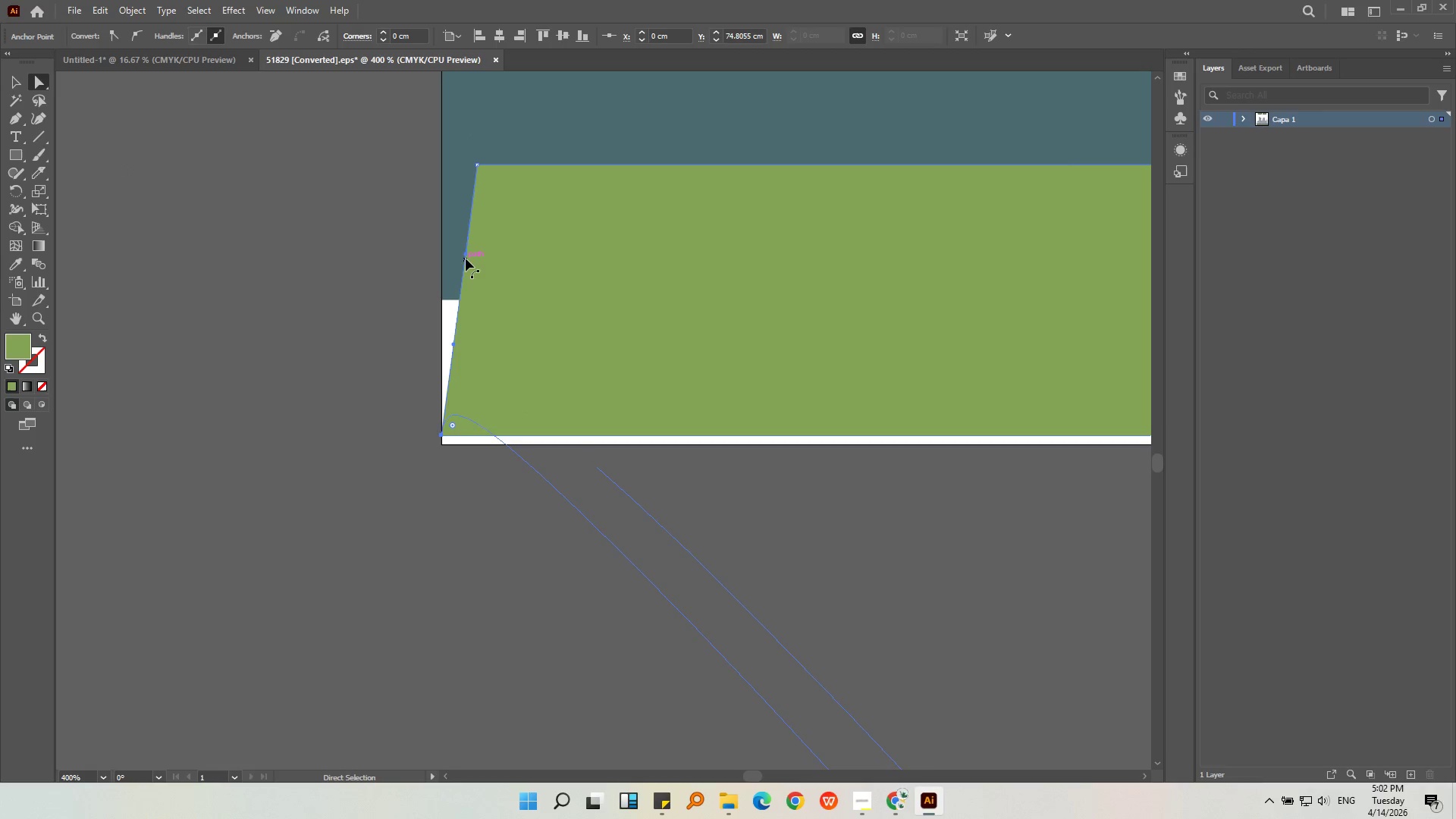 
left_click([466, 256])
 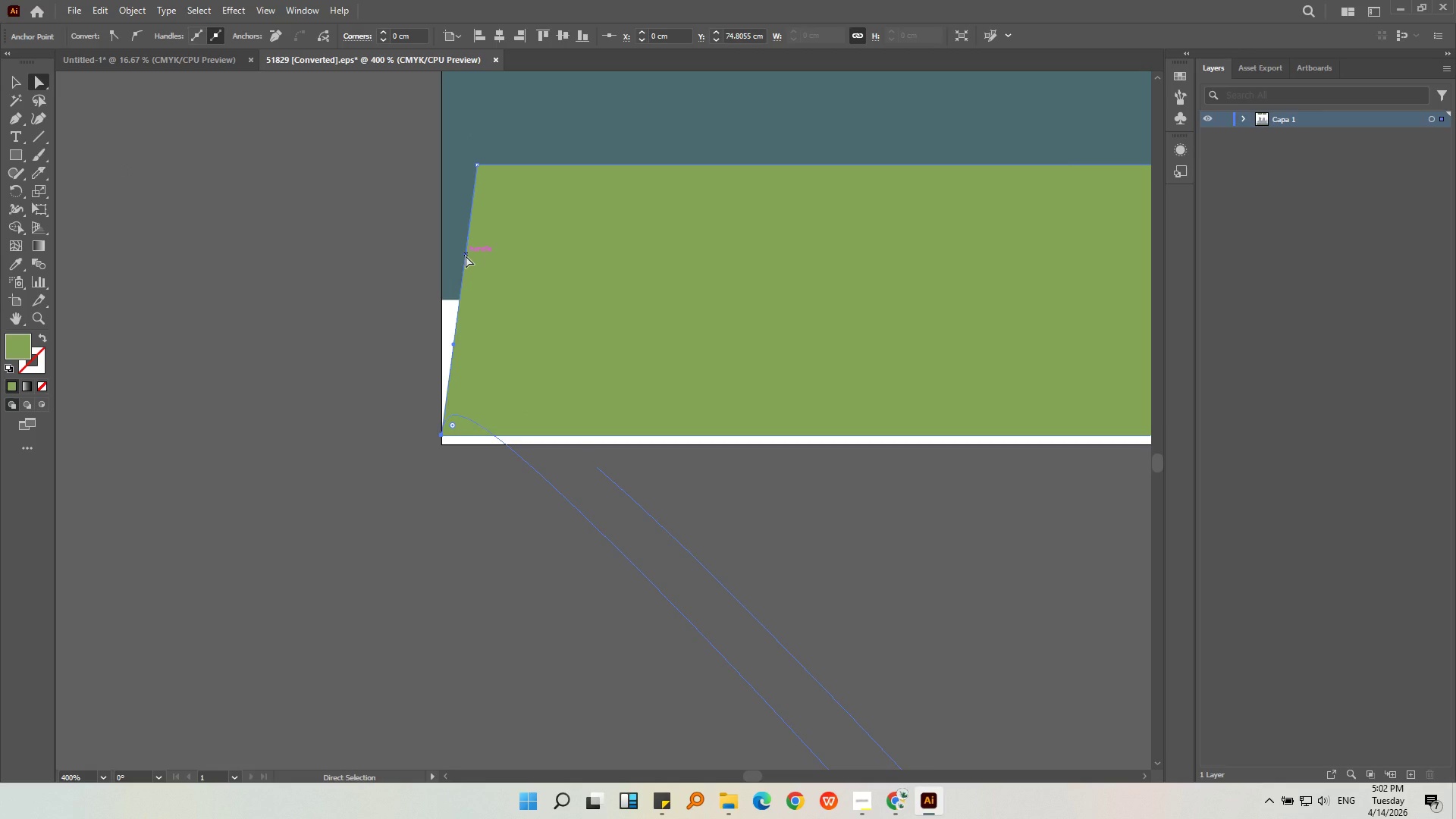 
key(Delete)
 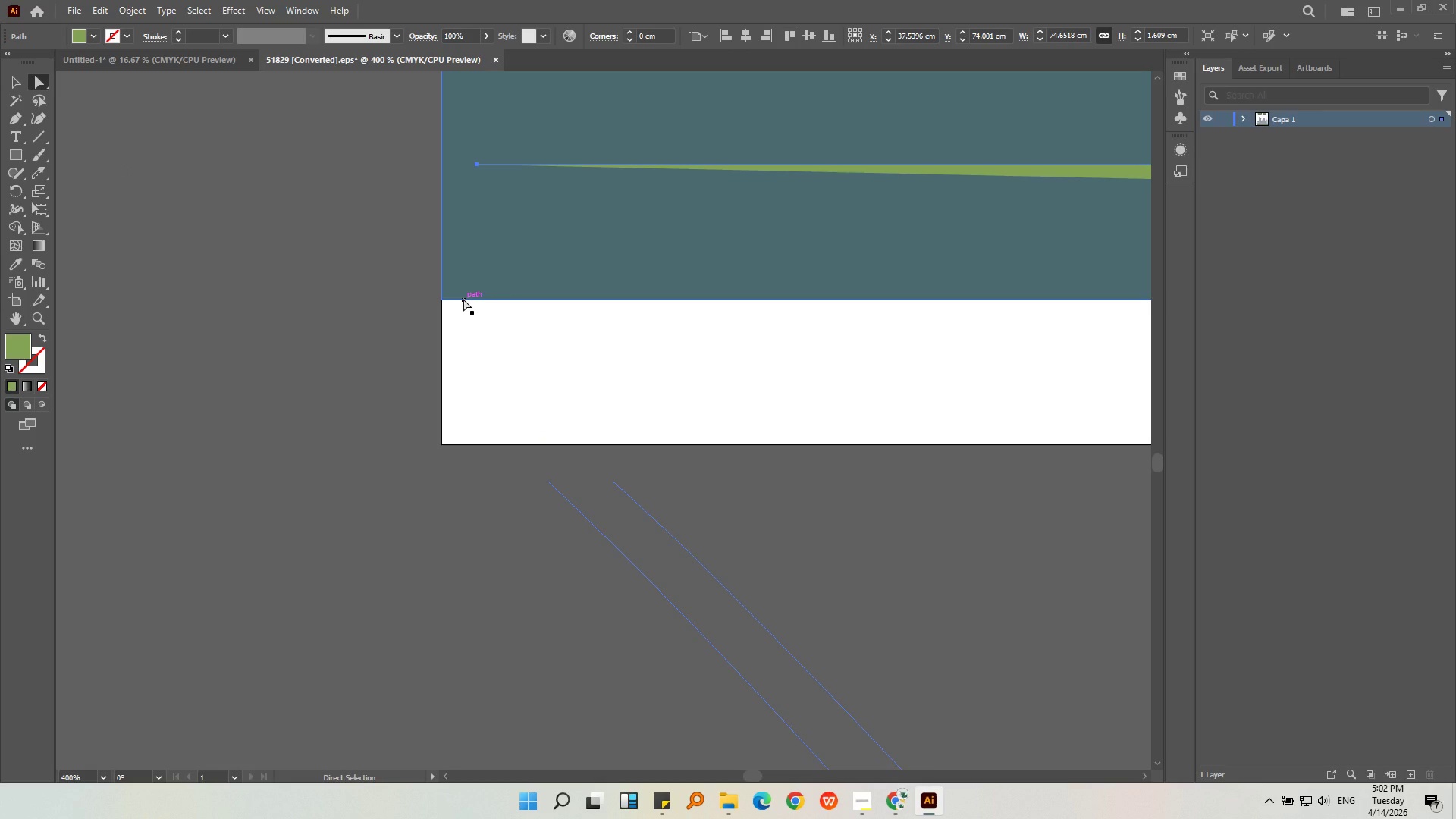 
key(Control+ControlLeft)
 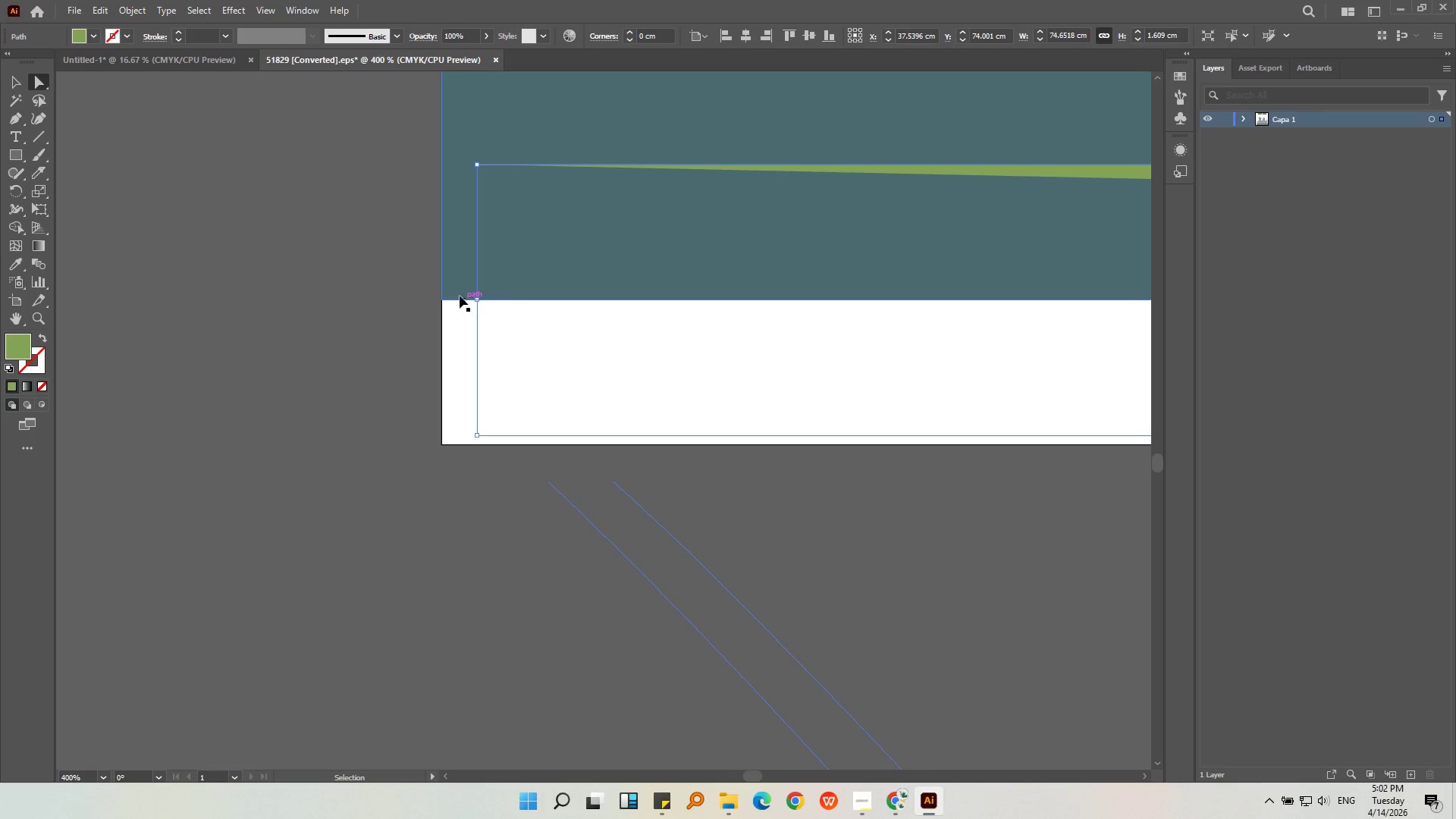 
key(Control+Z)
 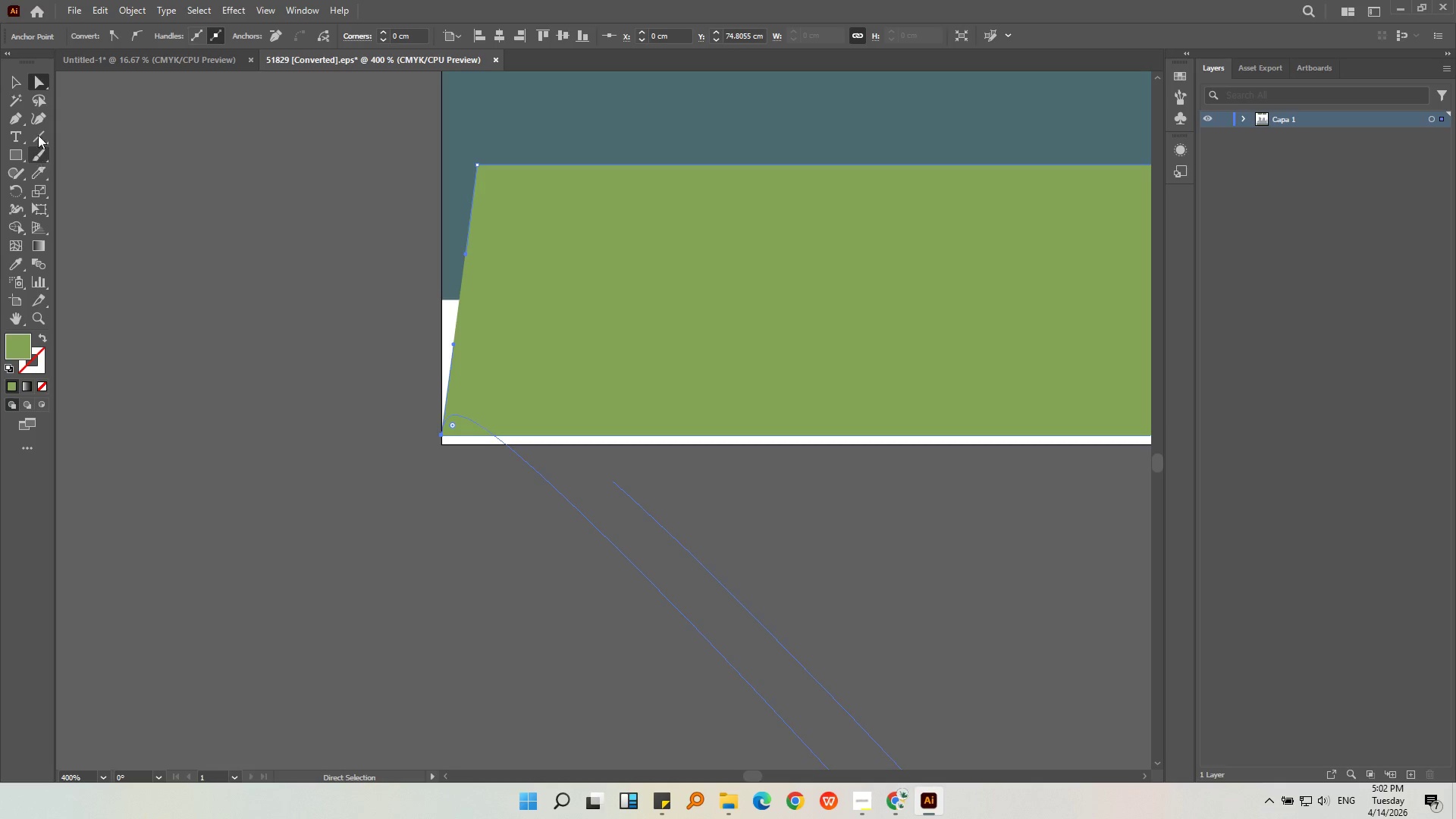 
left_click([34, 121])
 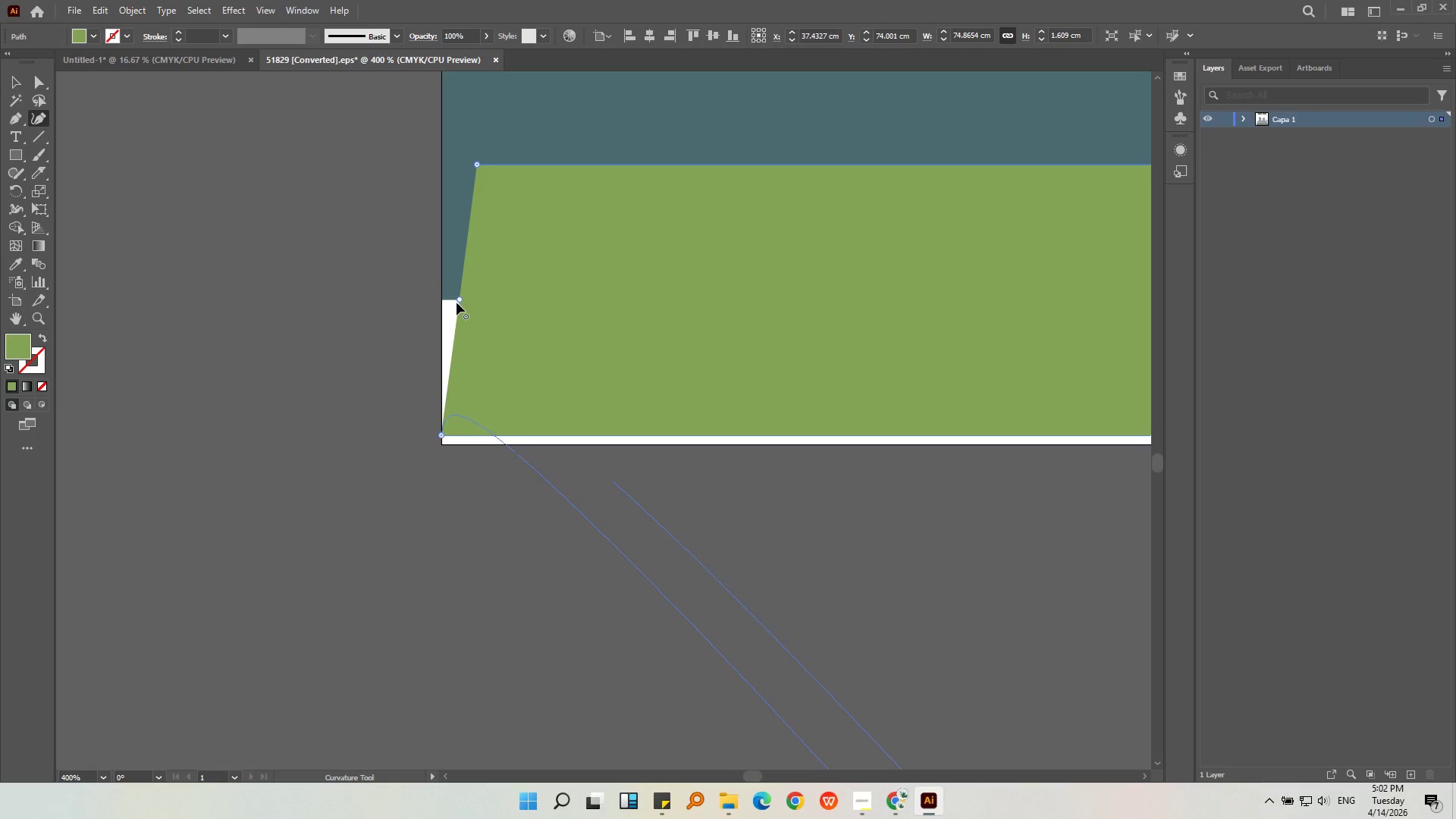 
left_click([460, 300])
 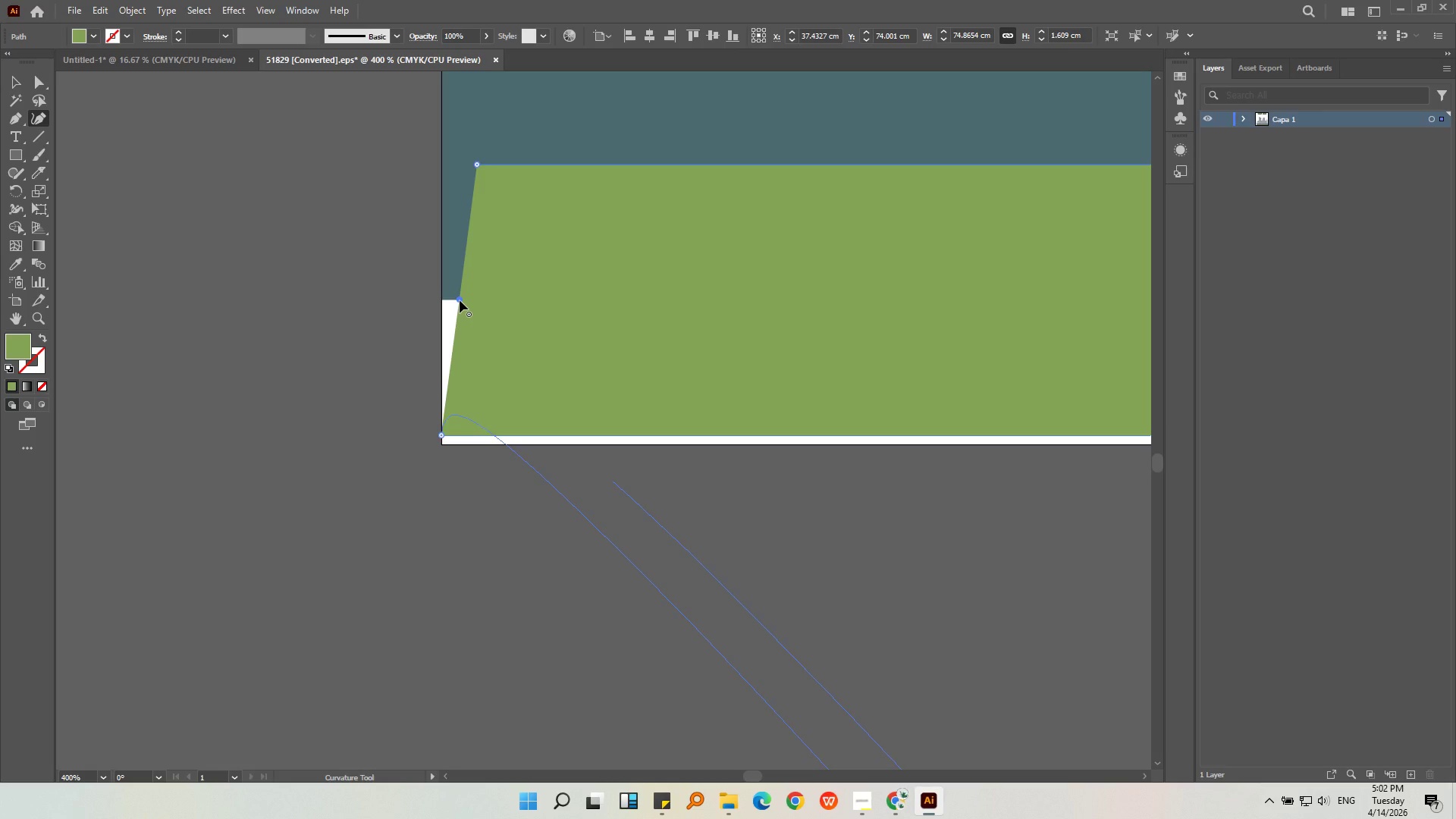 
key(Delete)
 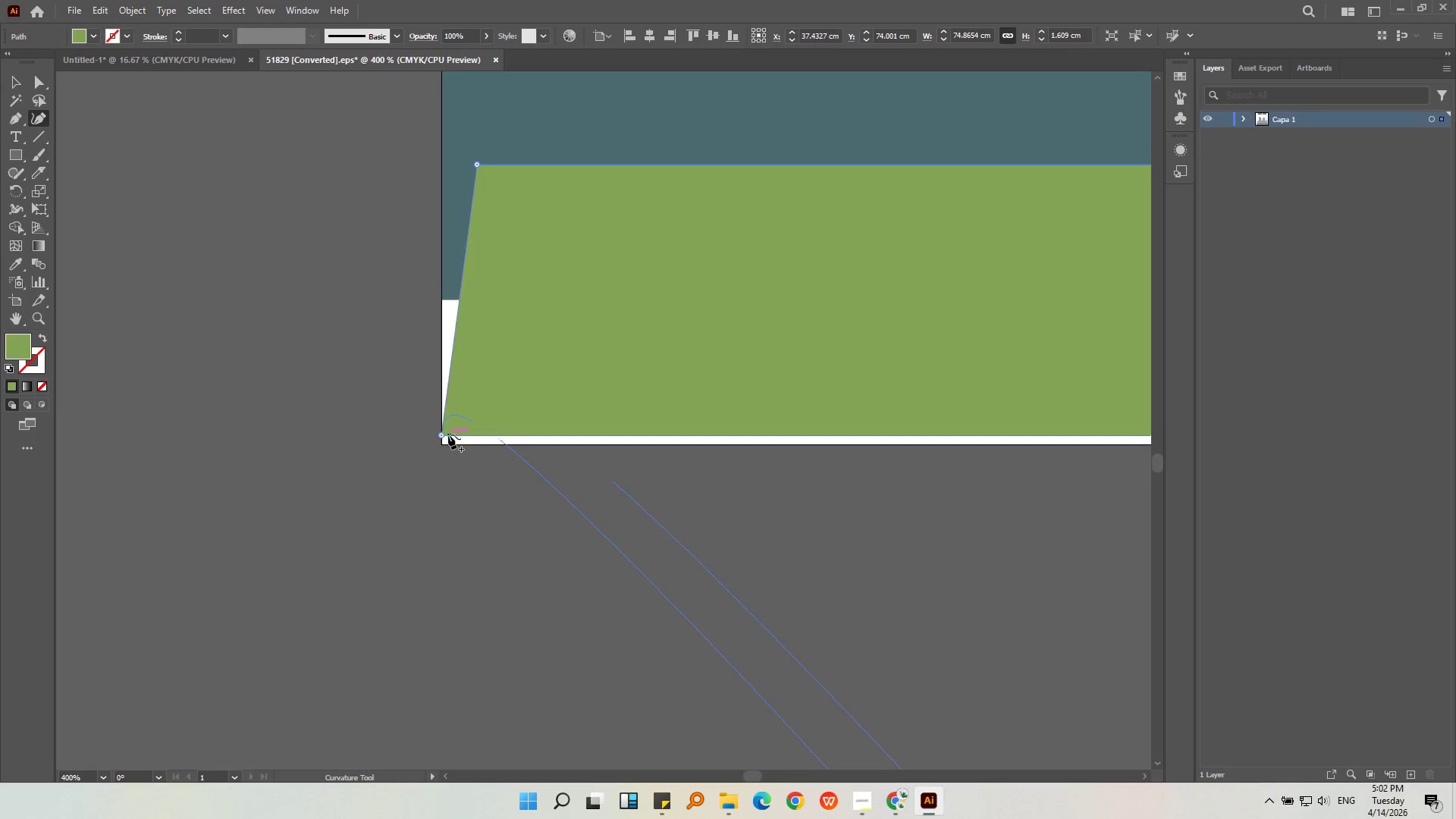 
left_click([440, 437])
 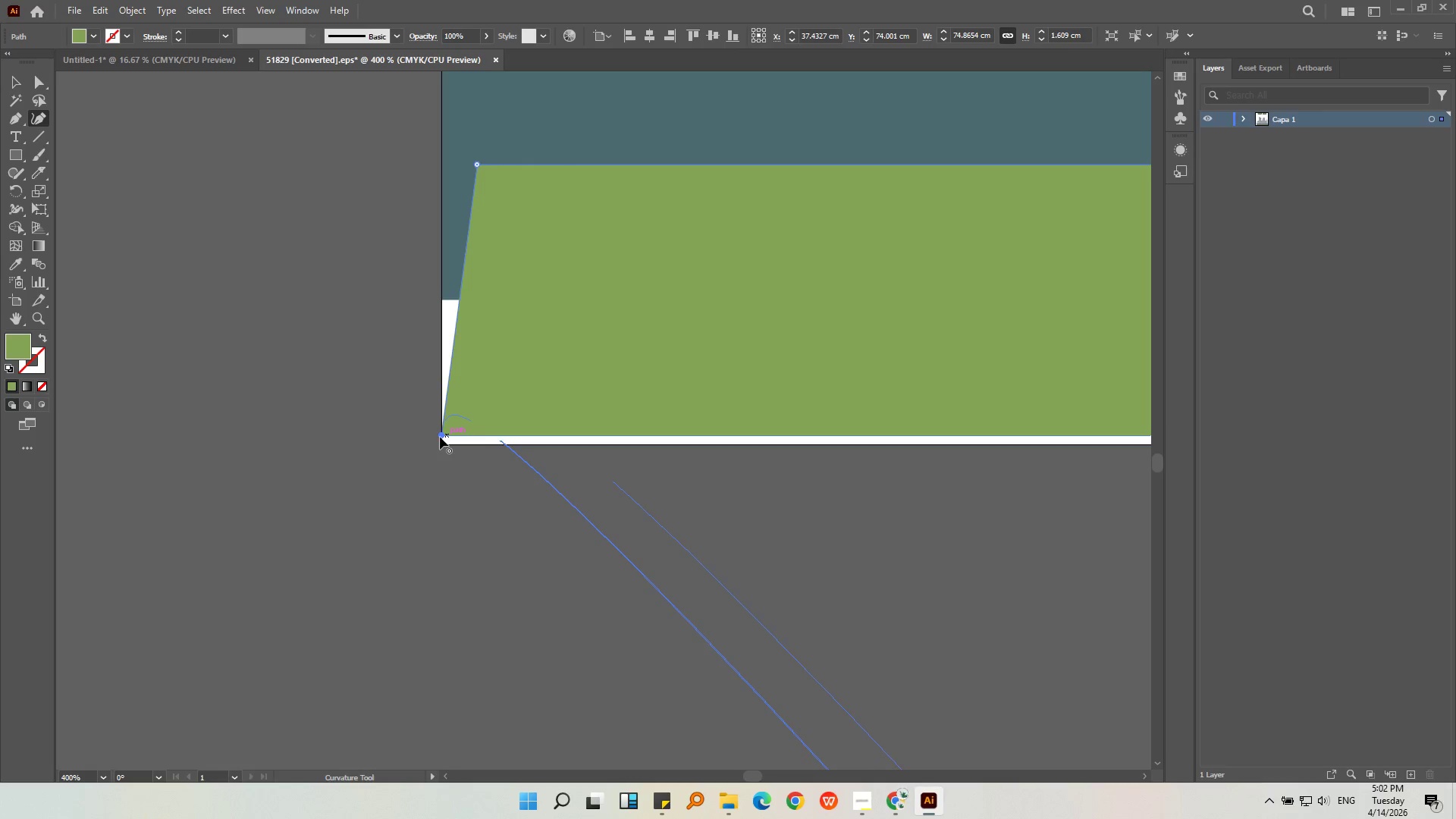 
key(Delete)
 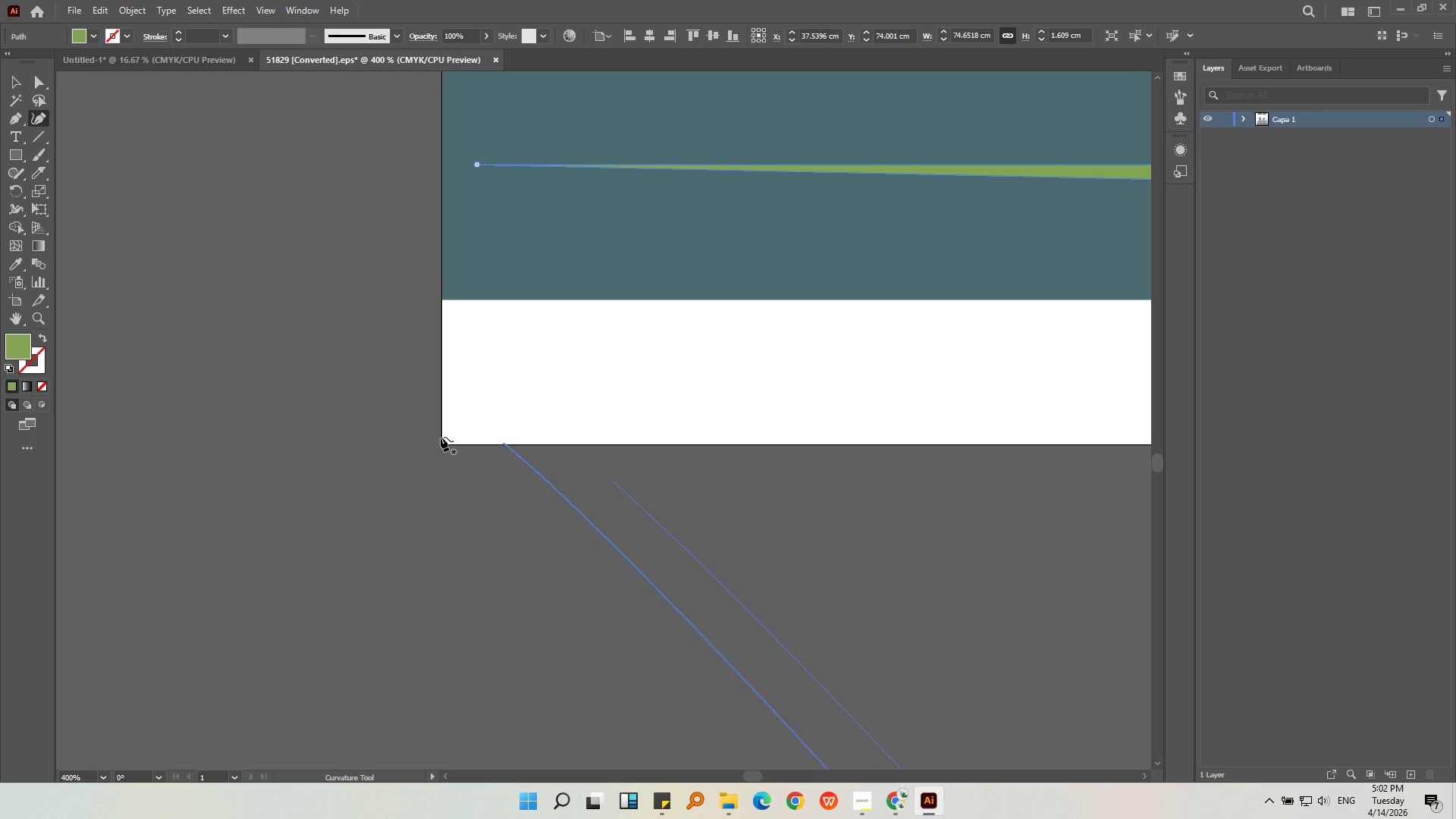 
key(Control+Z)
 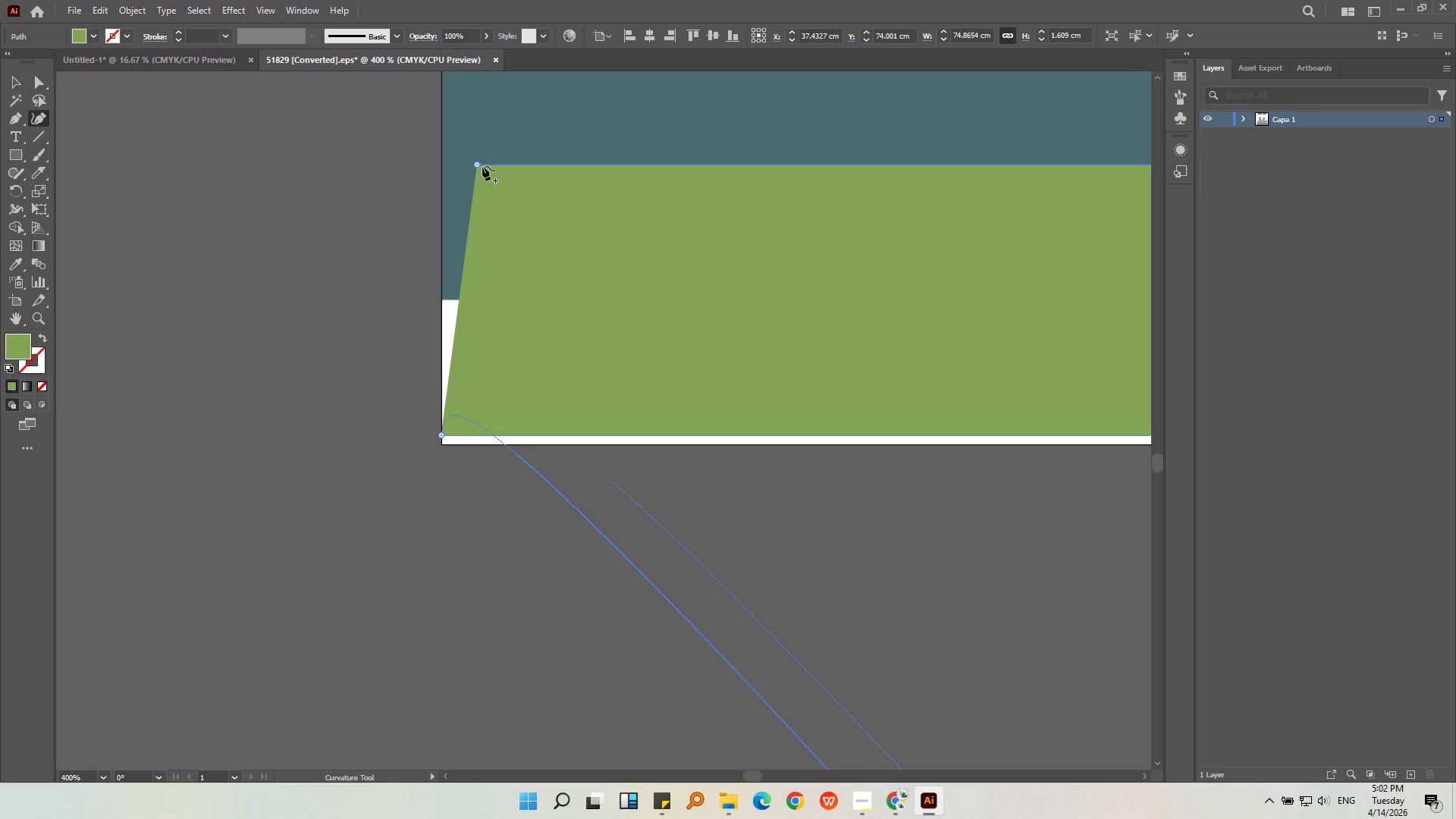 
left_click_drag(start_coordinate=[477, 165], to_coordinate=[440, 164])
 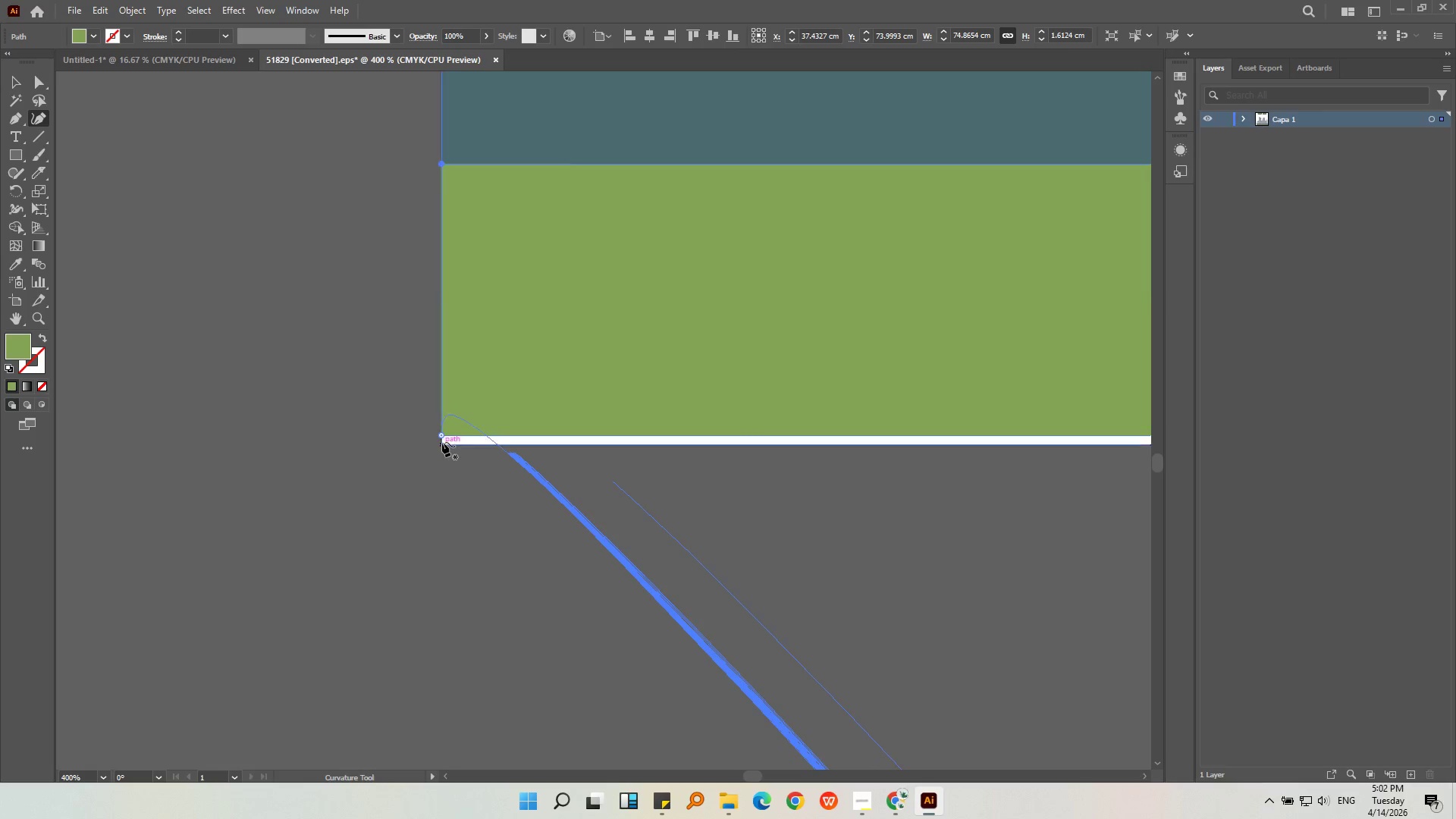 
left_click([441, 436])
 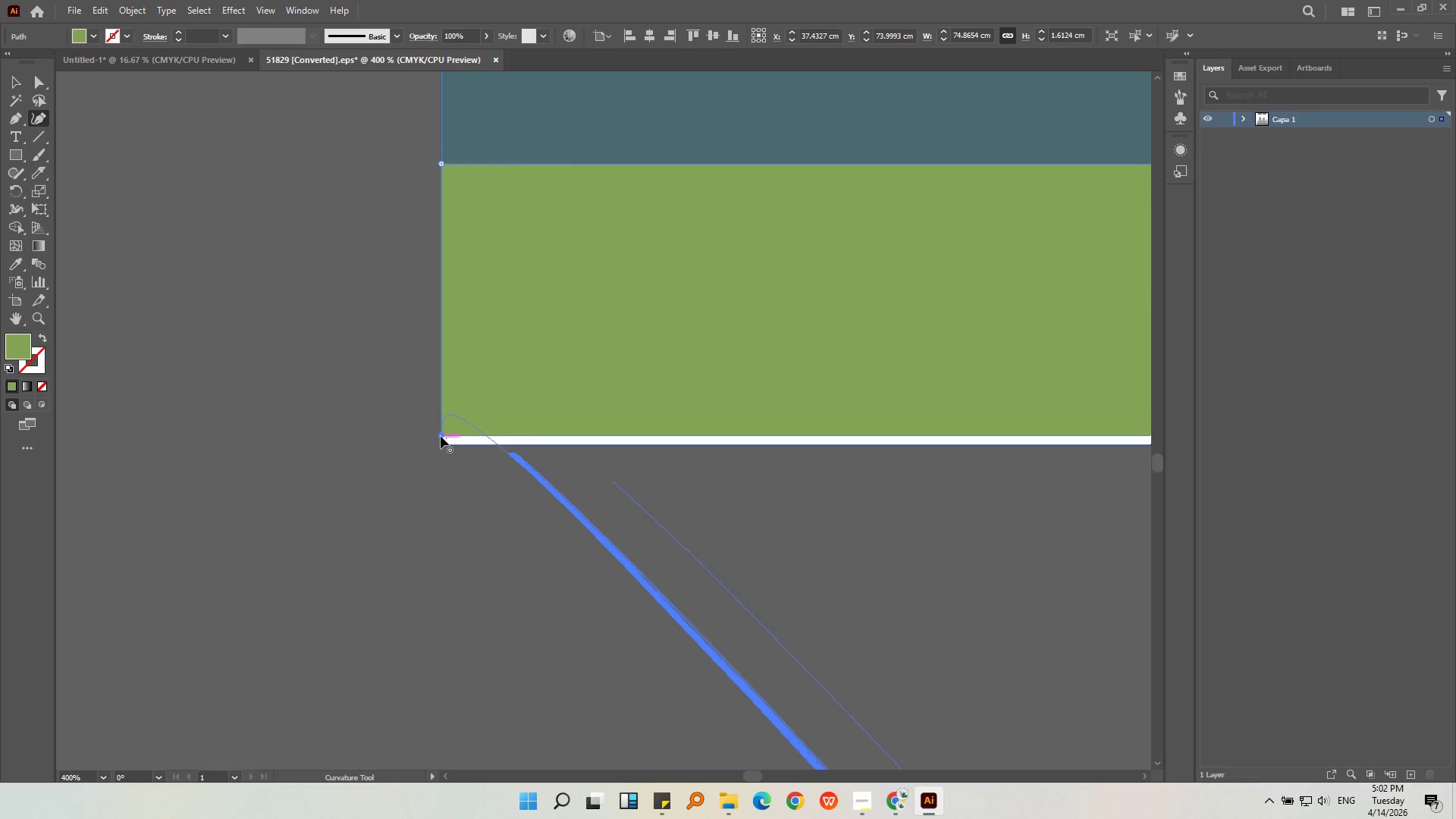 
hold_key(key=AltLeft, duration=1.14)
scroll: coordinate [444, 277], scroll_direction: down, amount: 4.0
 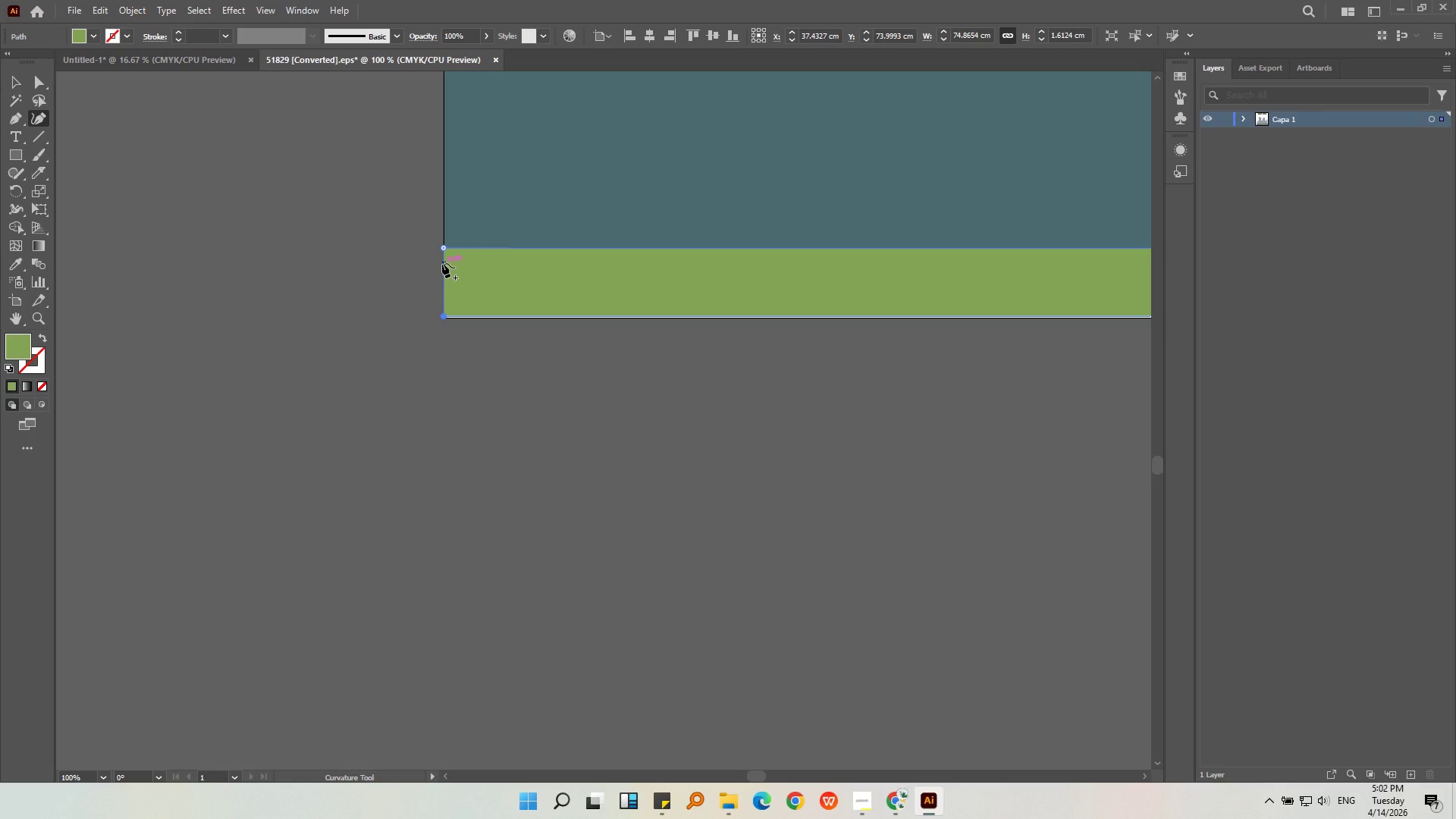 
key(Delete)
 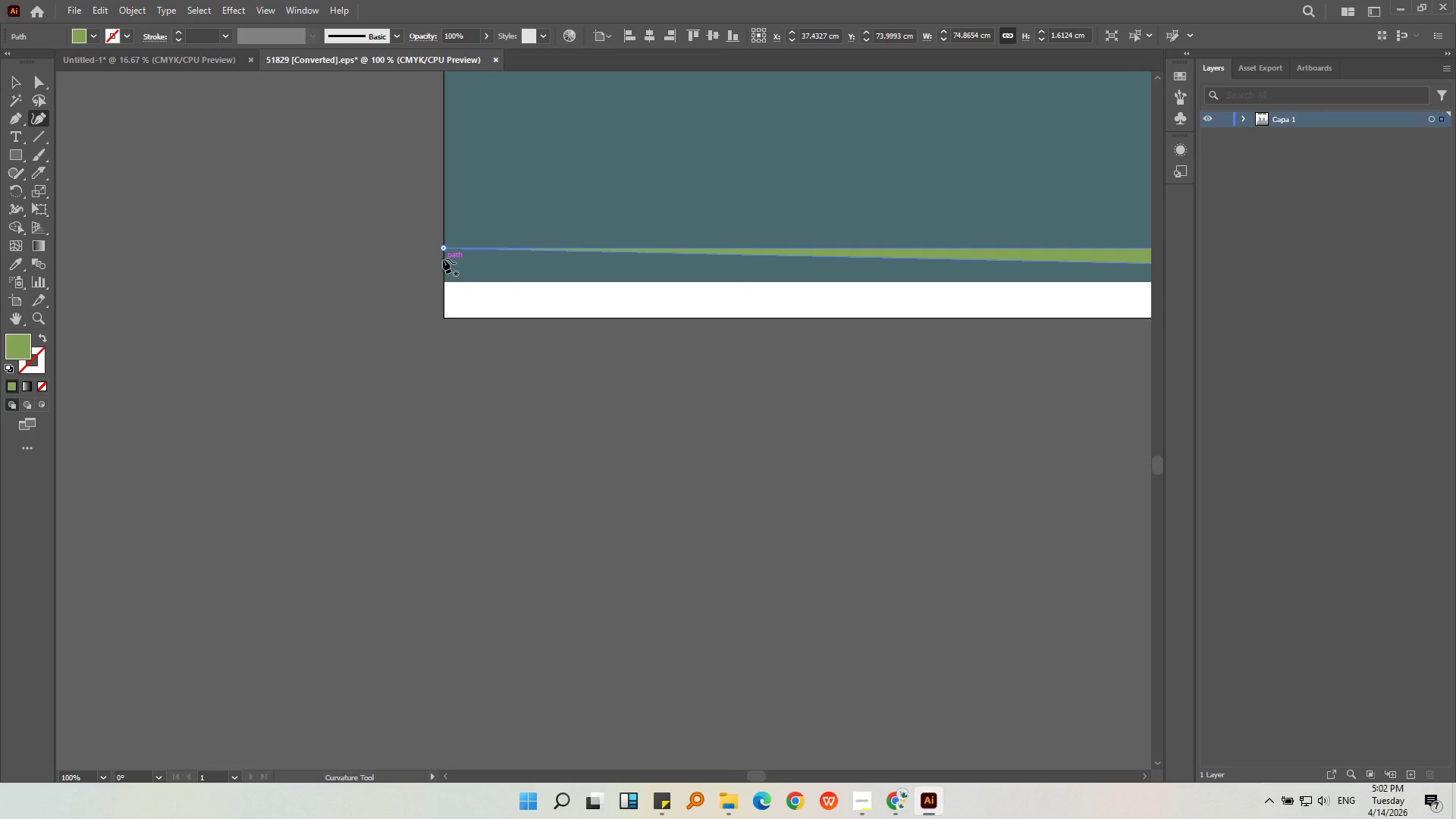 
key(Control+Z)
 